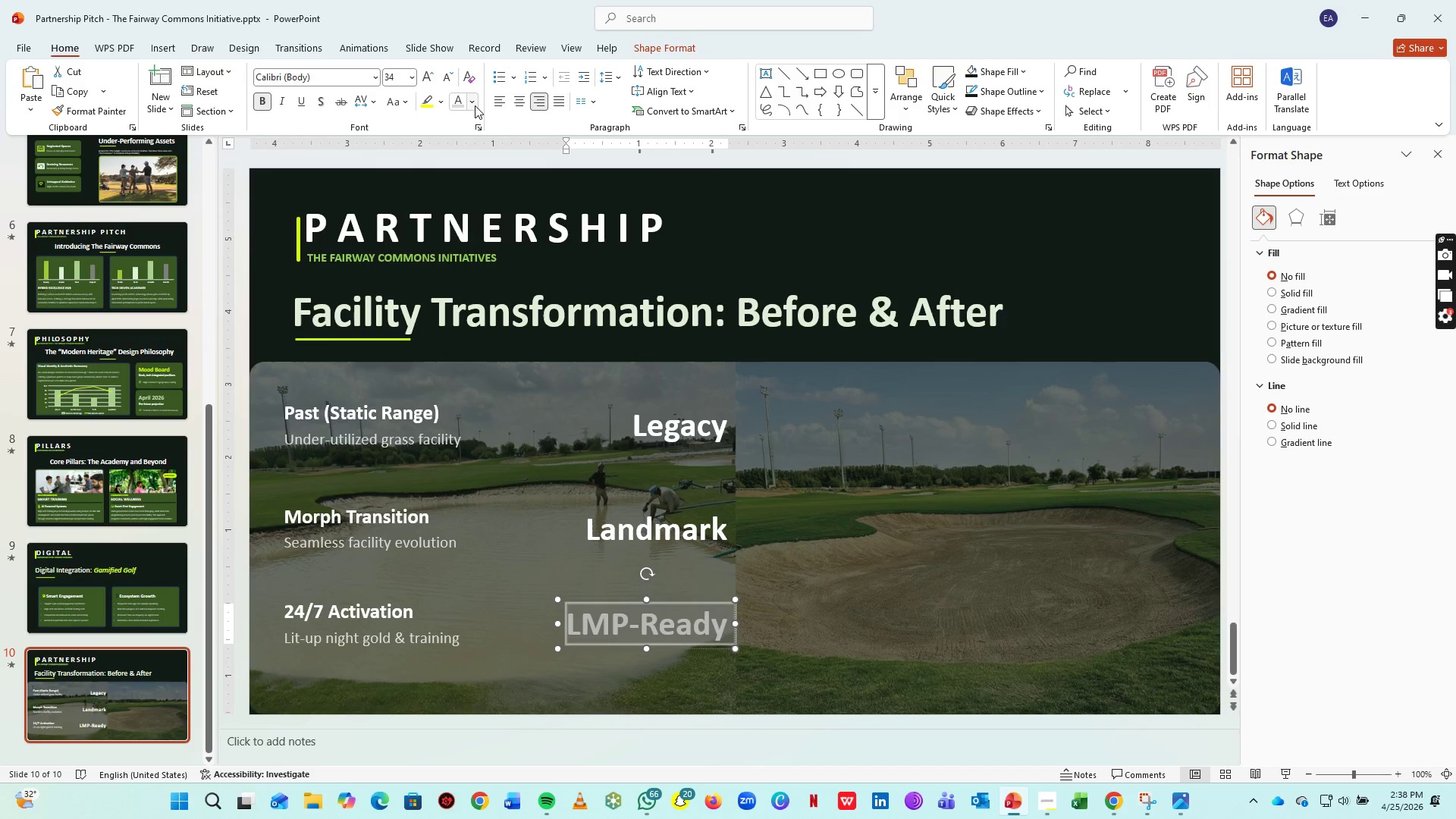 
left_click([476, 105])
 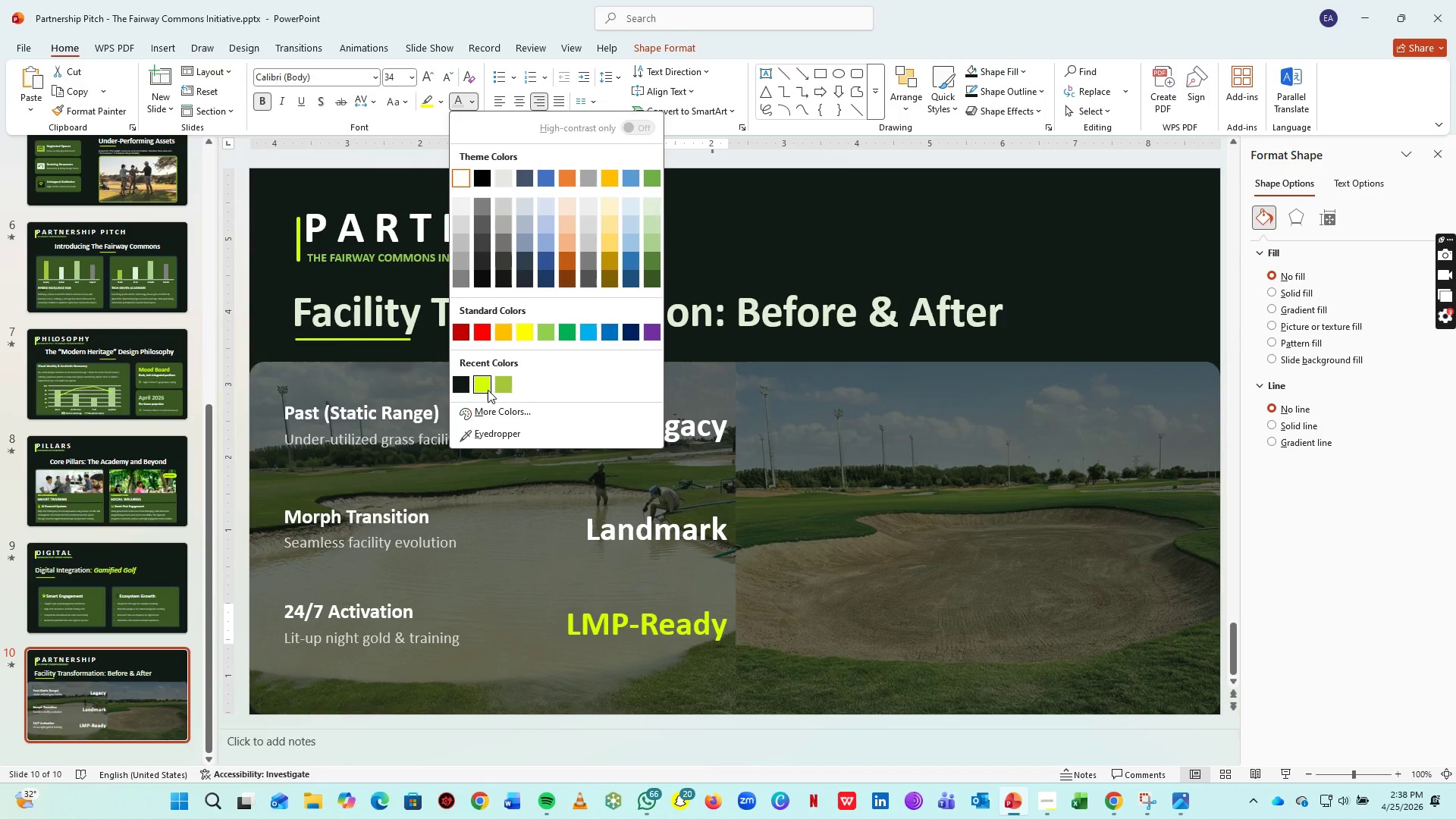 
left_click([488, 390])
 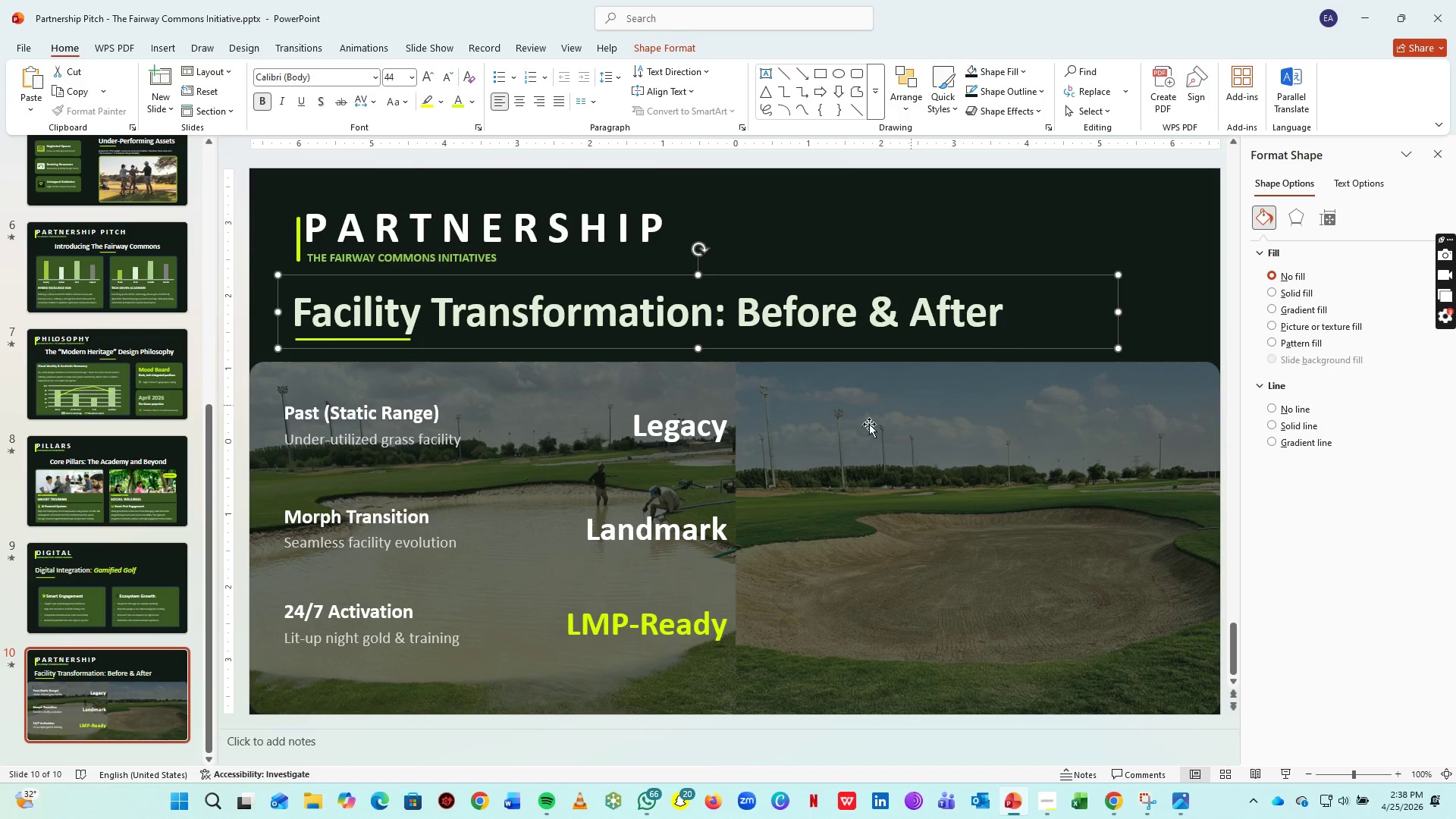 
wait(5.17)
 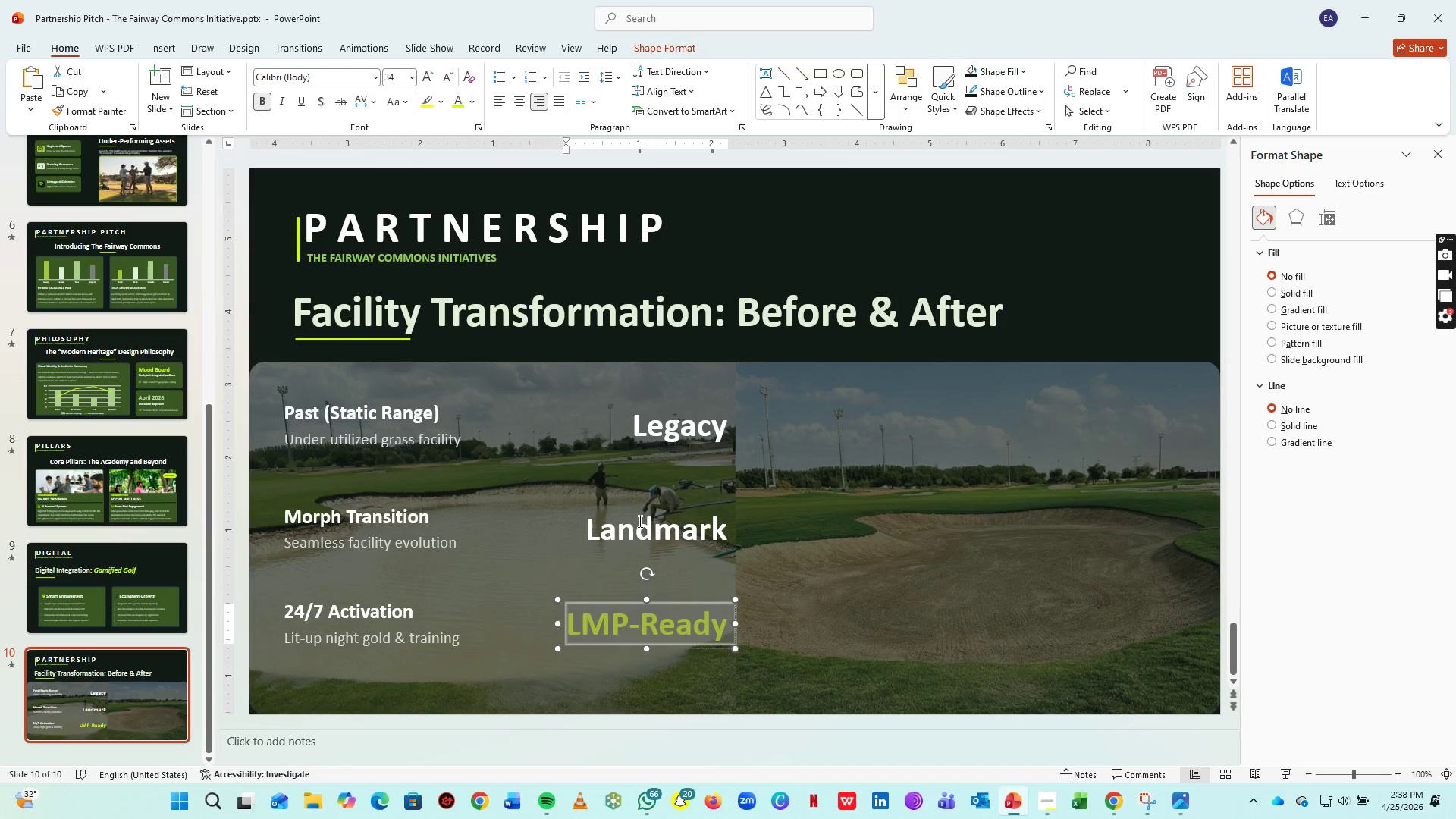 
left_click([974, 231])
 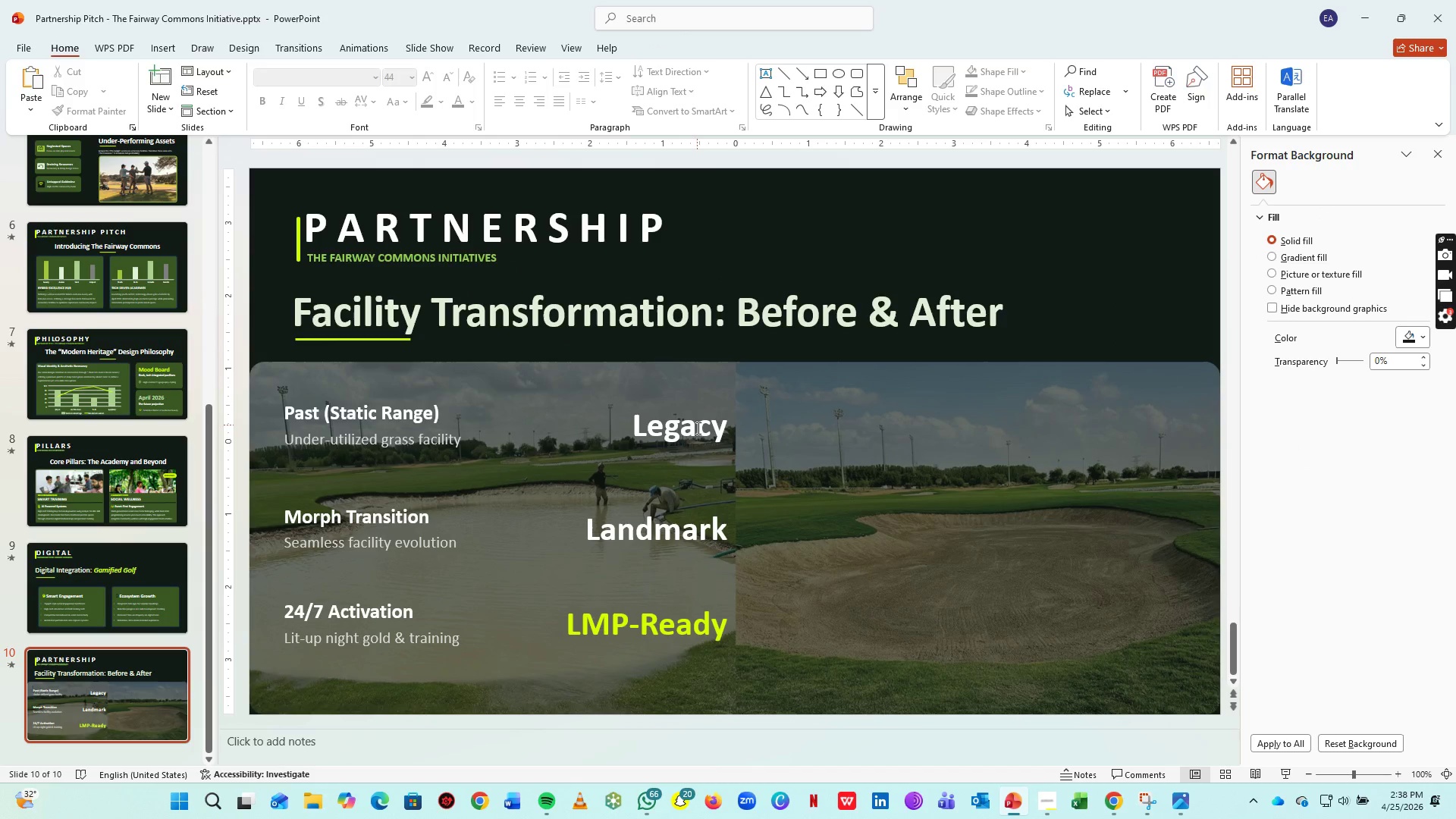 
left_click([683, 523])
 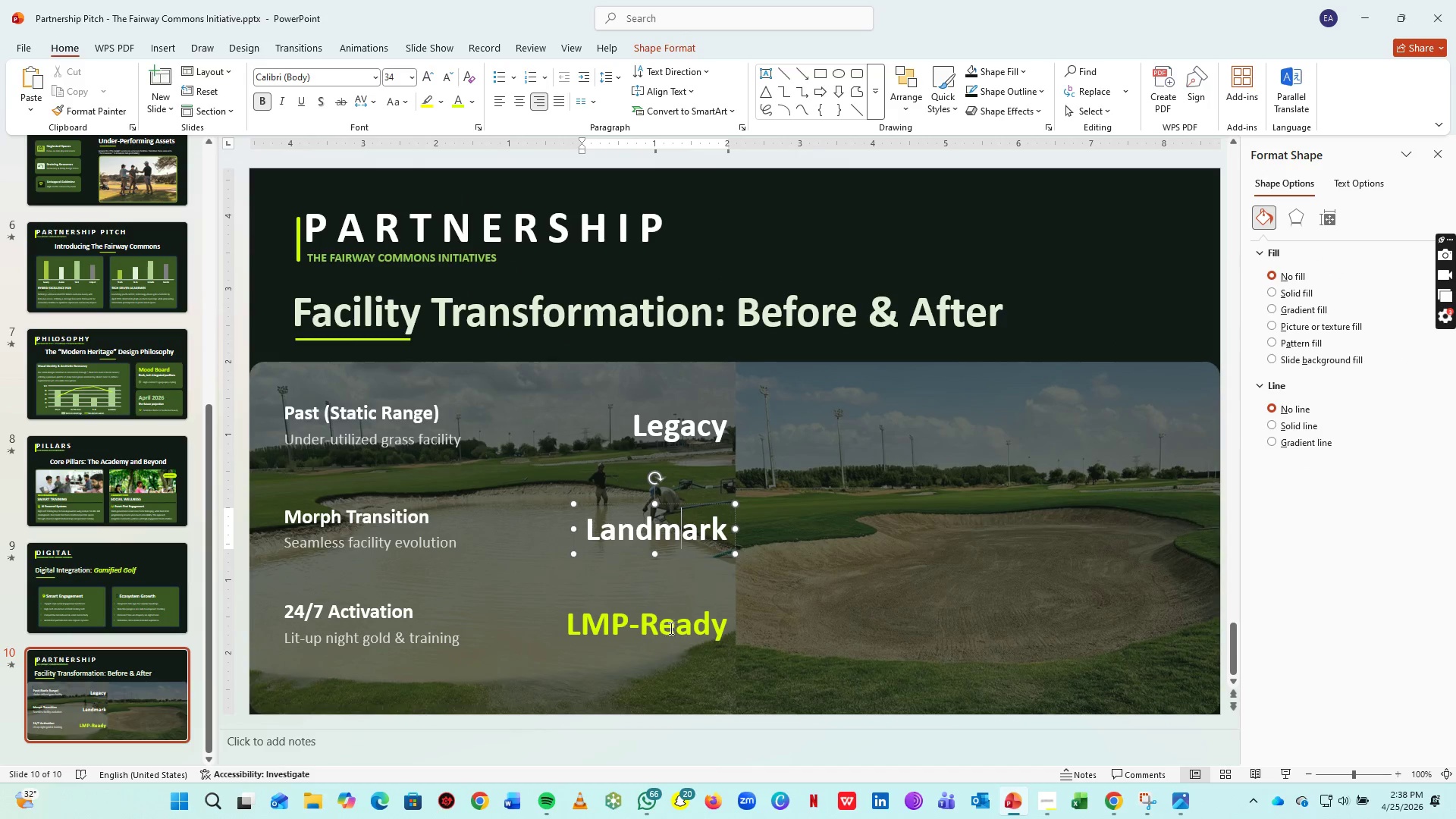 
left_click([673, 628])
 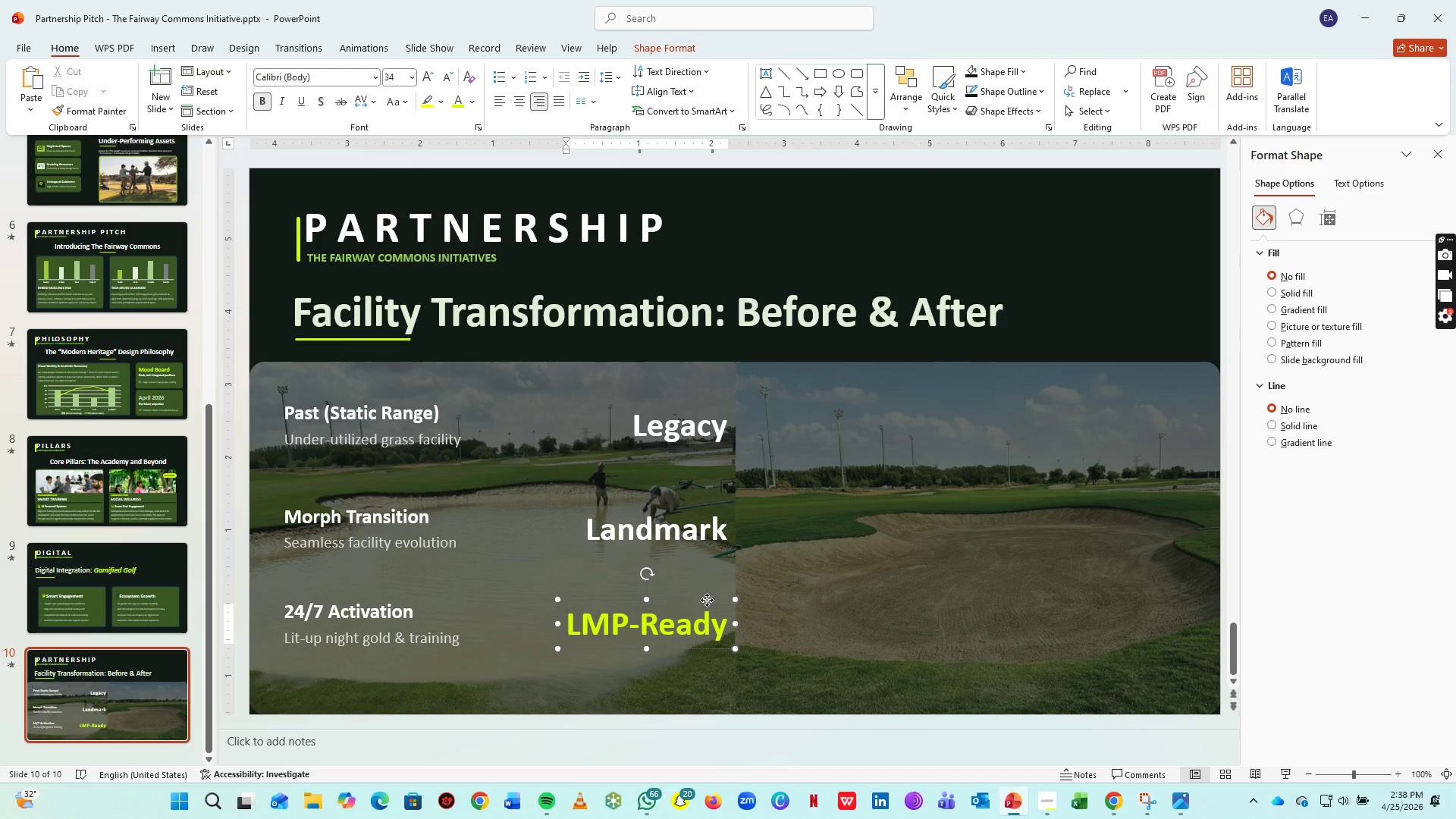 
left_click([707, 600])
 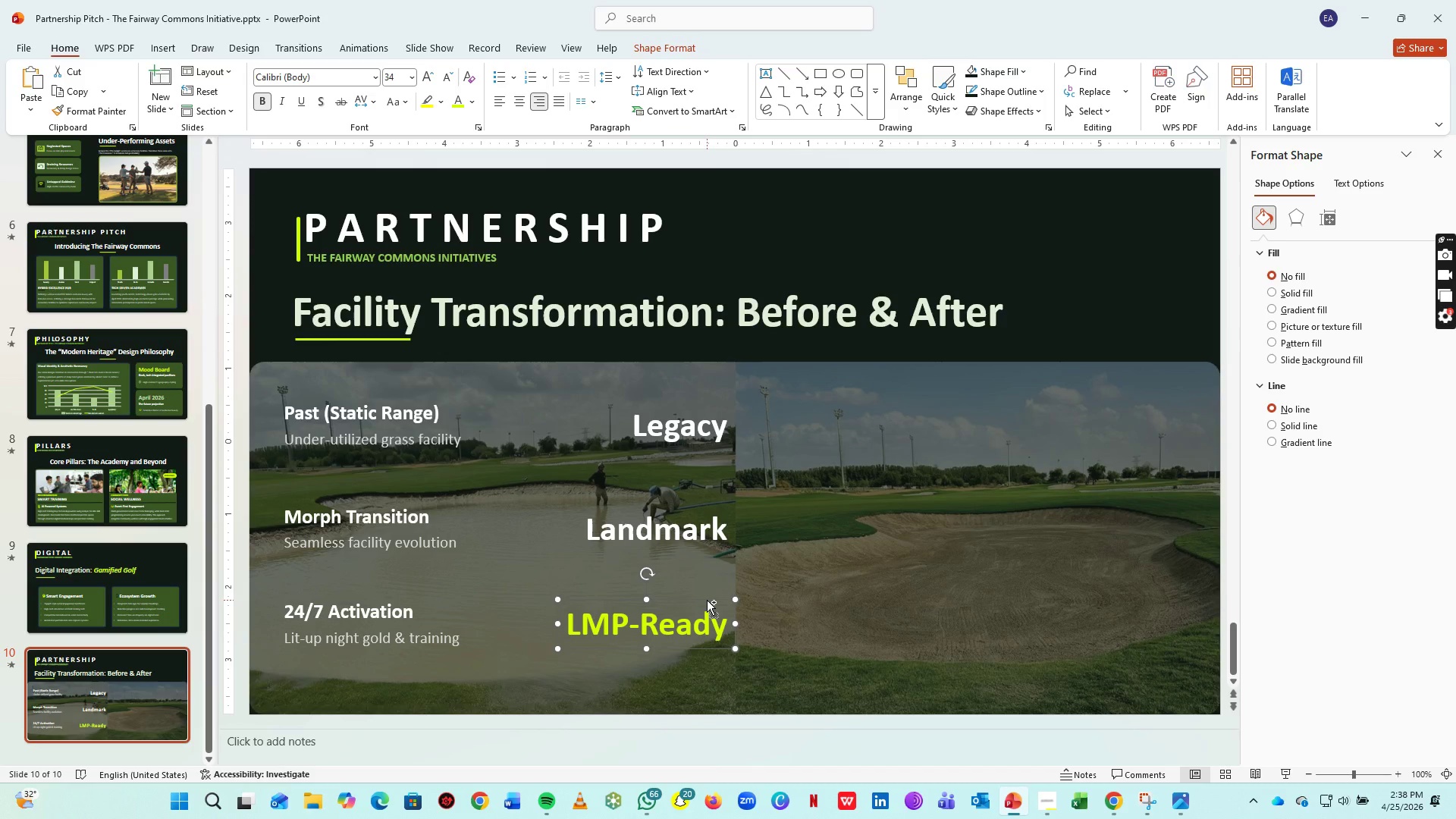 
key(Control+C)
 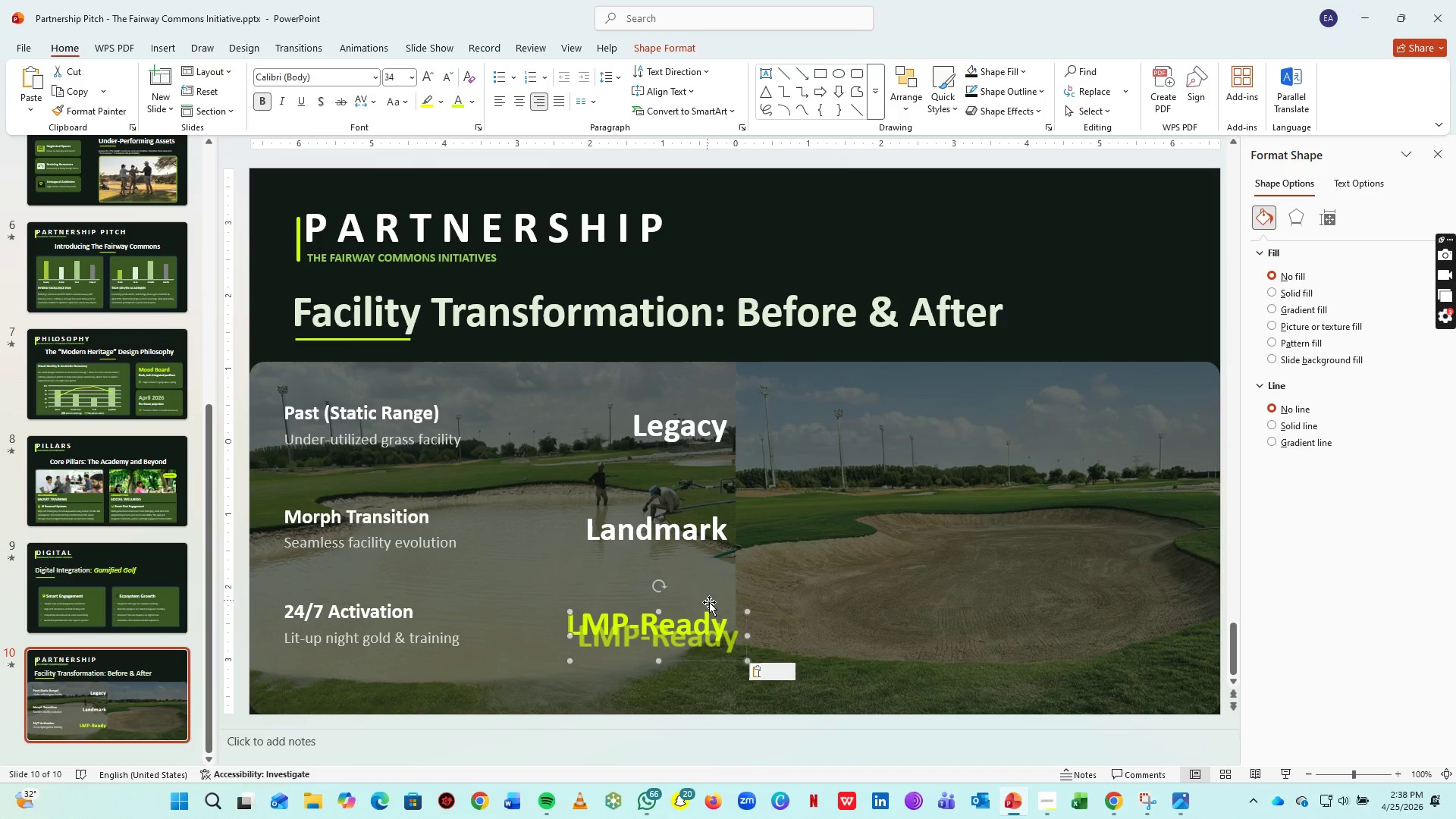 
key(Control+V)
 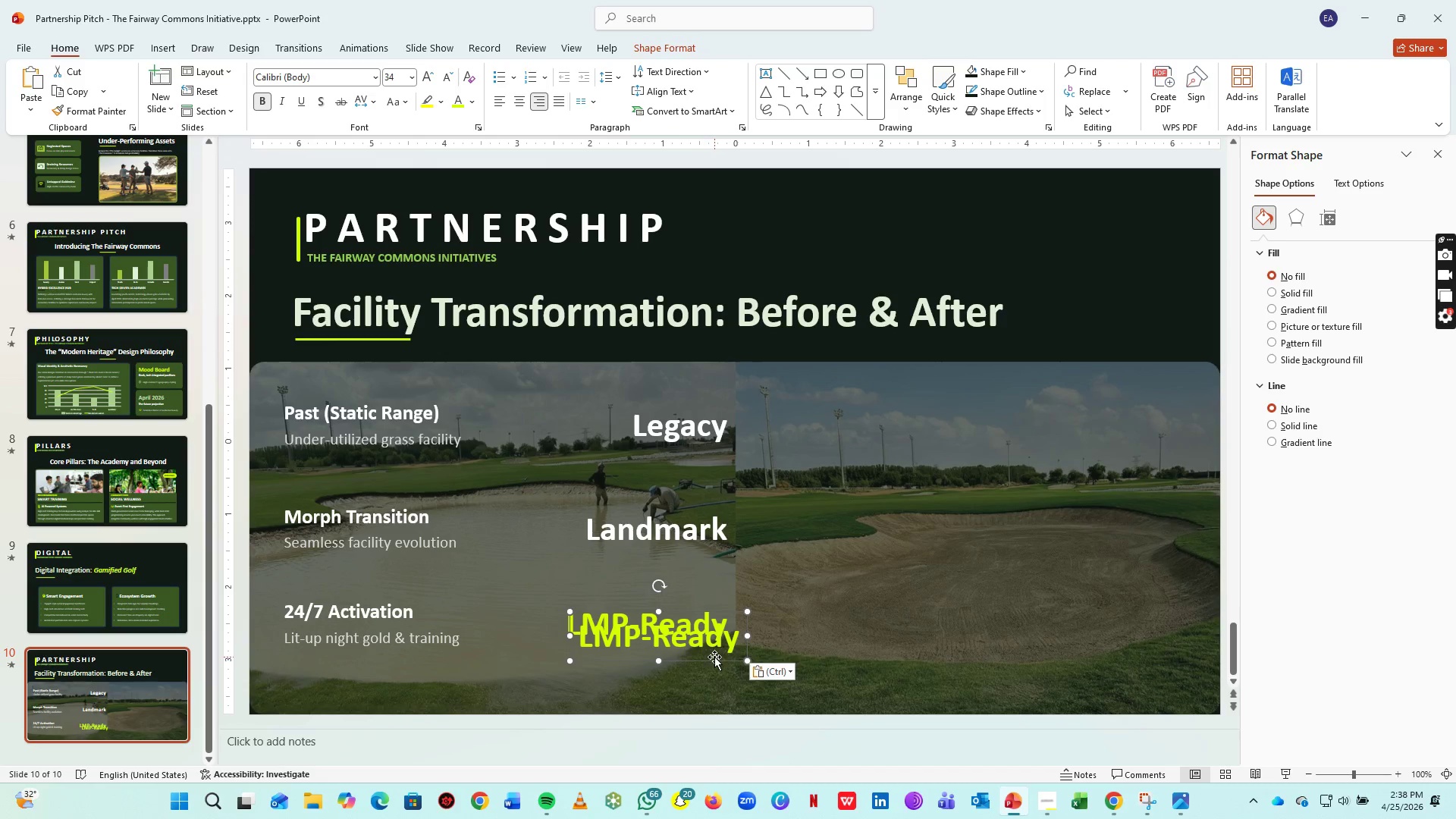 
left_click_drag(start_coordinate=[714, 657], to_coordinate=[892, 454])
 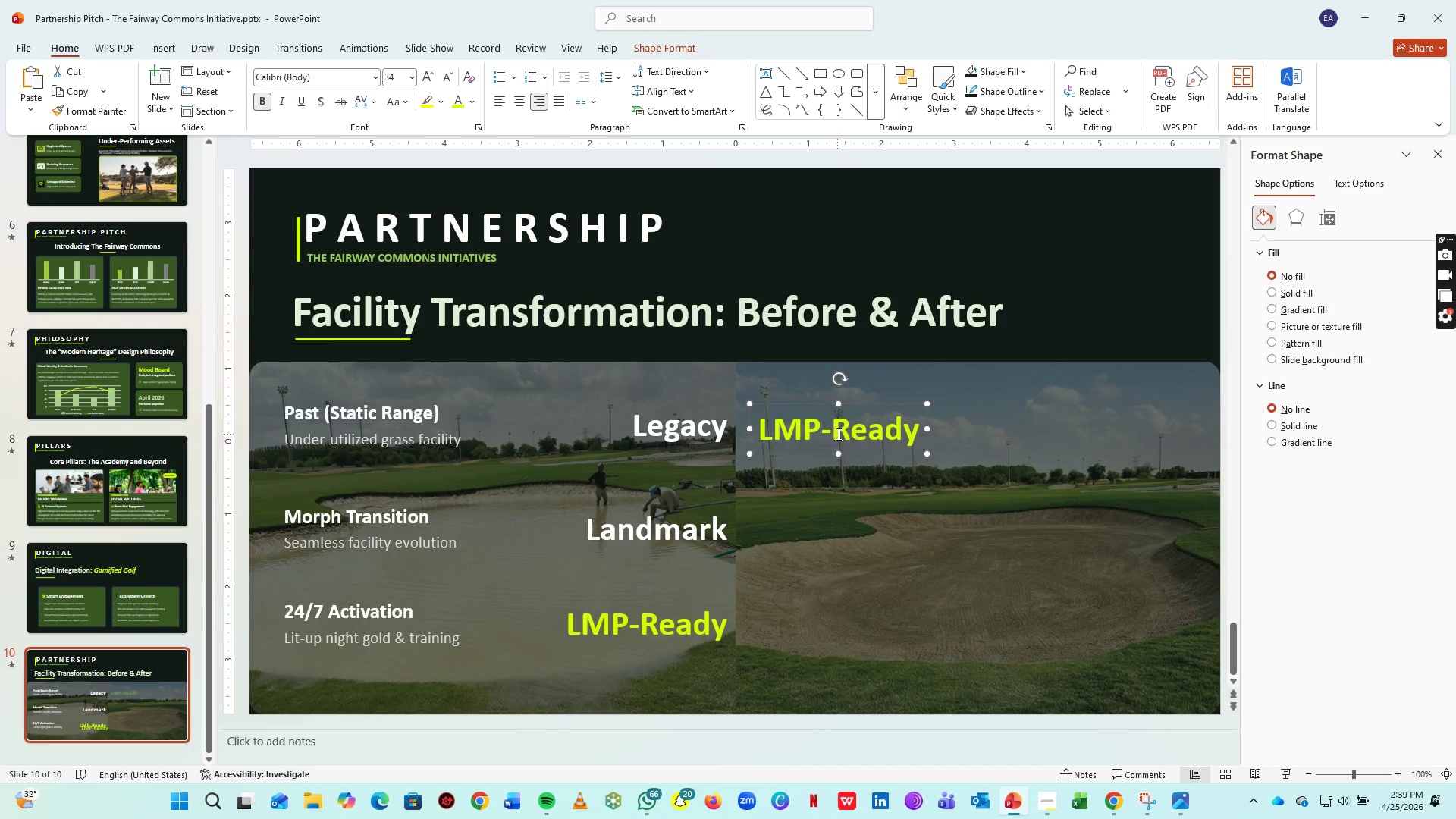 
left_click([837, 434])
 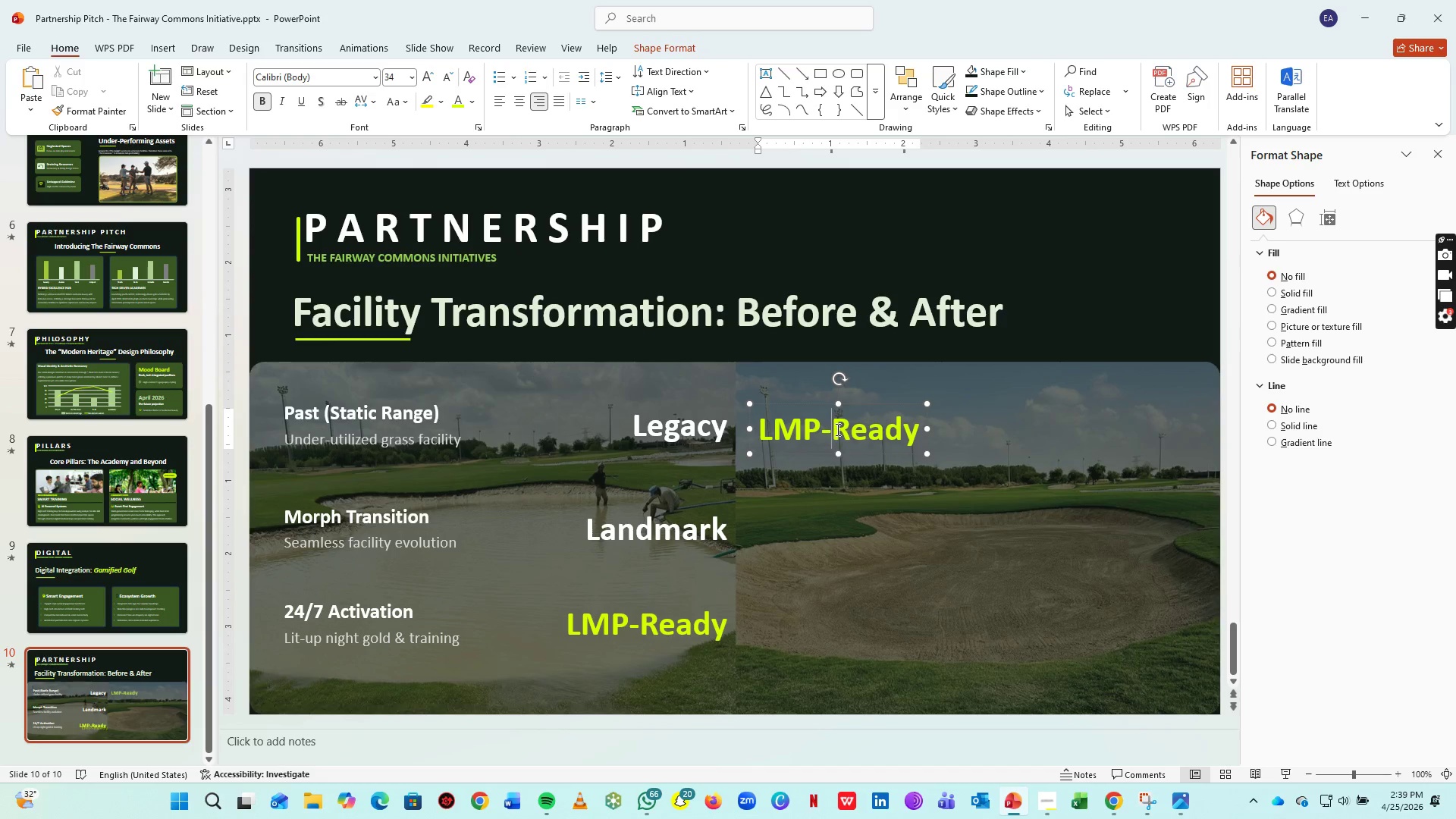 
key(Control+A)
 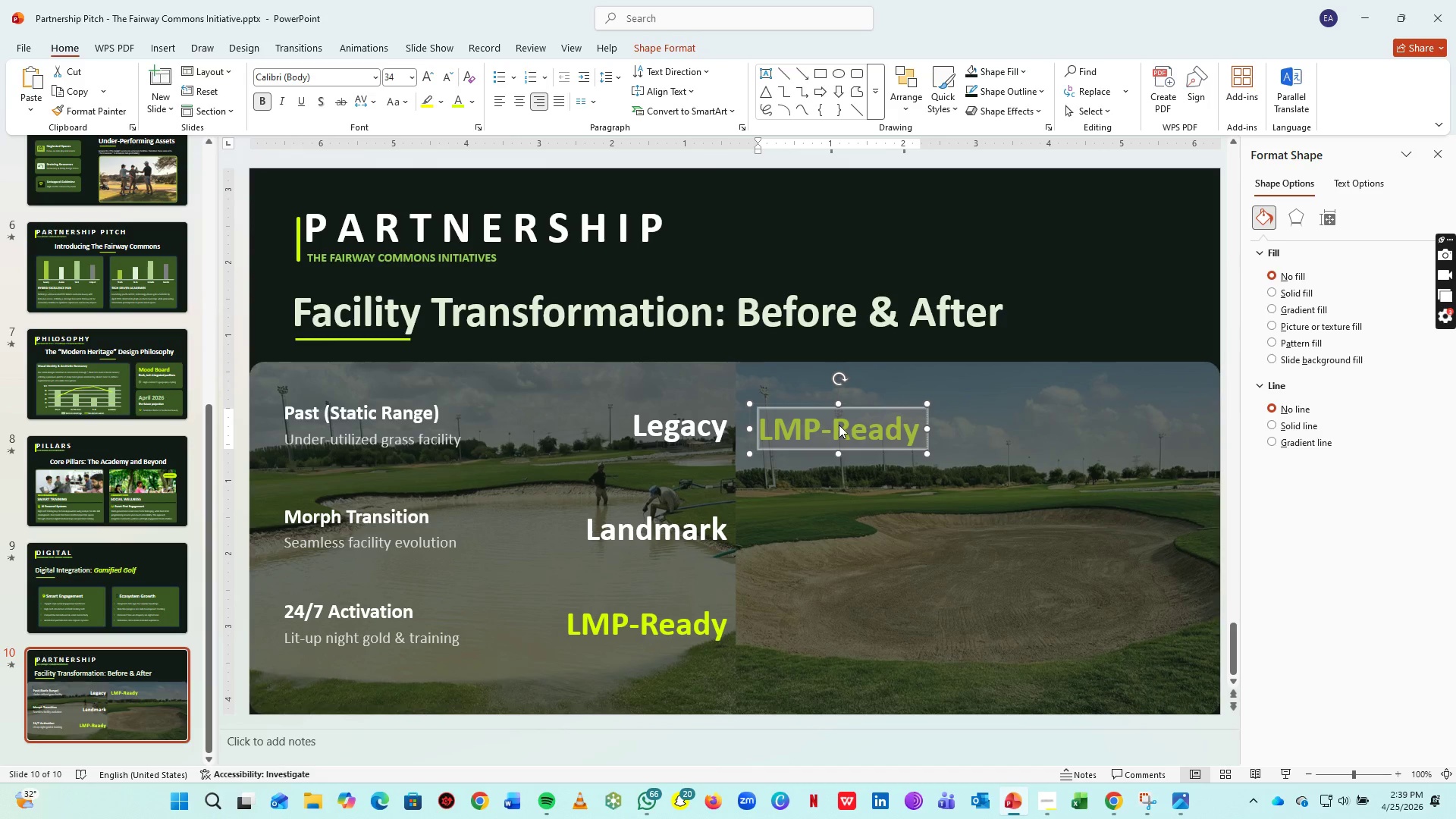 
type(FAI)
key(Backspace)
key(Backspace)
type(airway)
 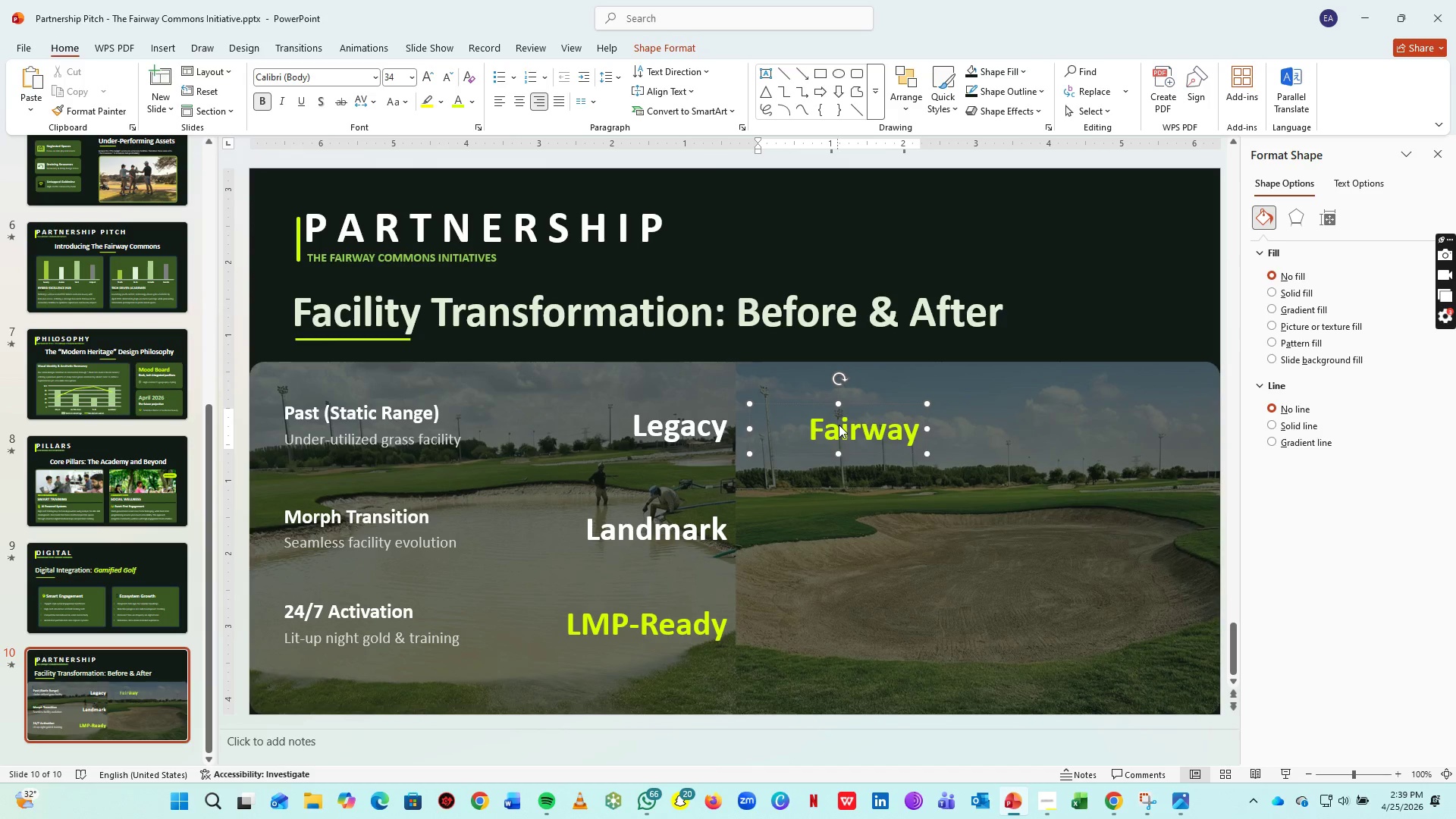 
key(Enter)
 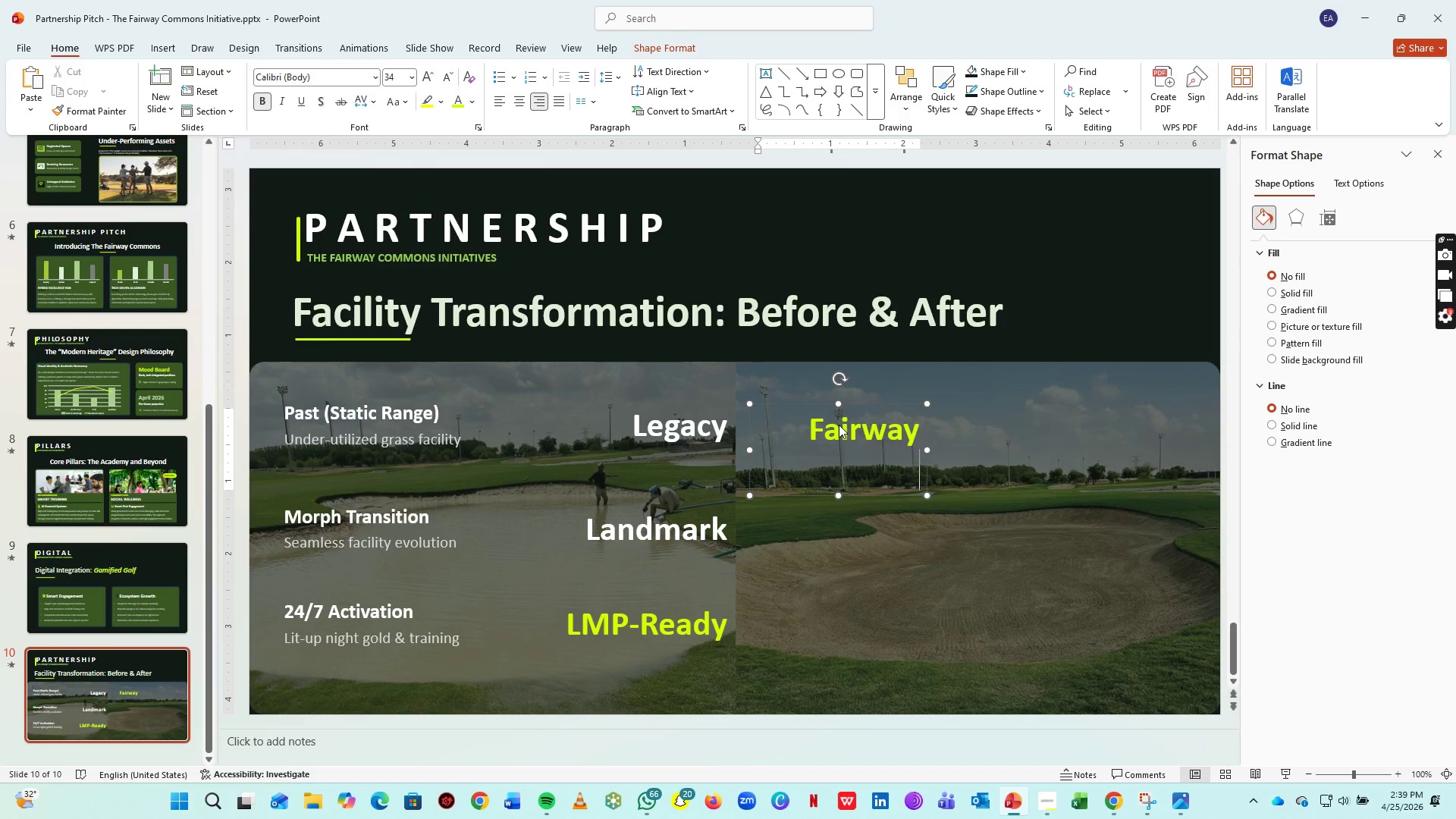 
type(Commons)
 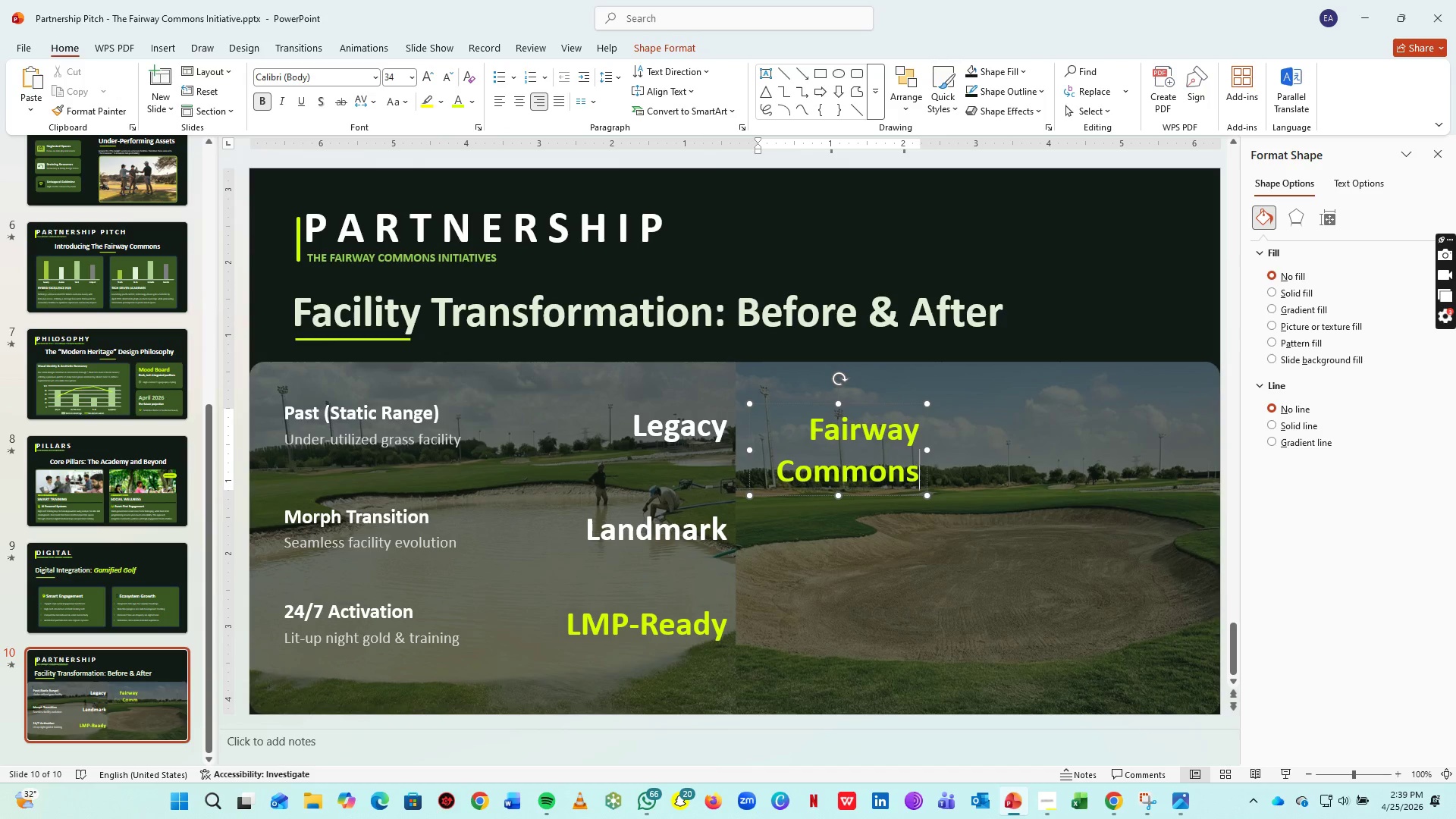 
key(Control+A)
 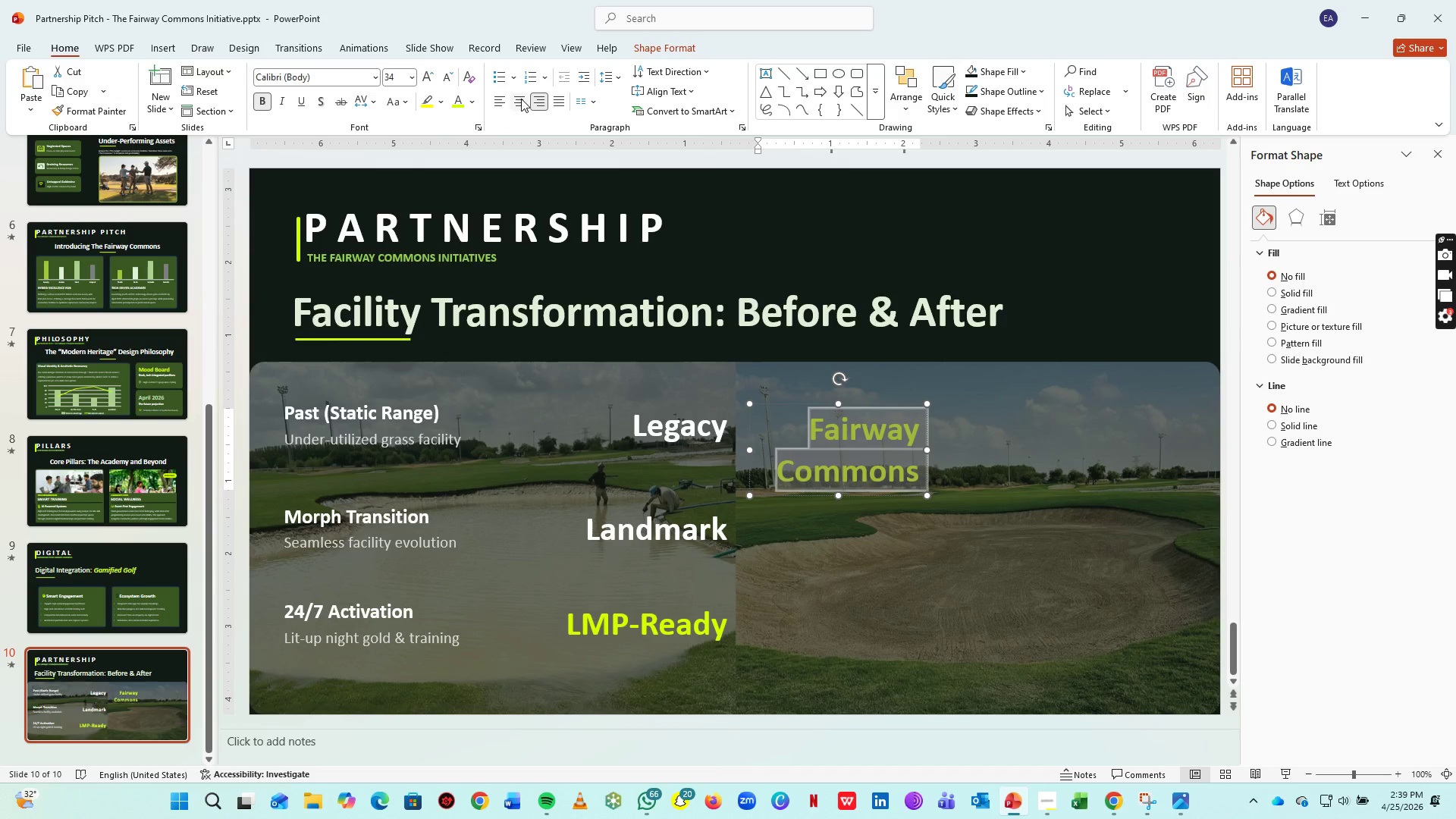 
left_click([497, 101])
 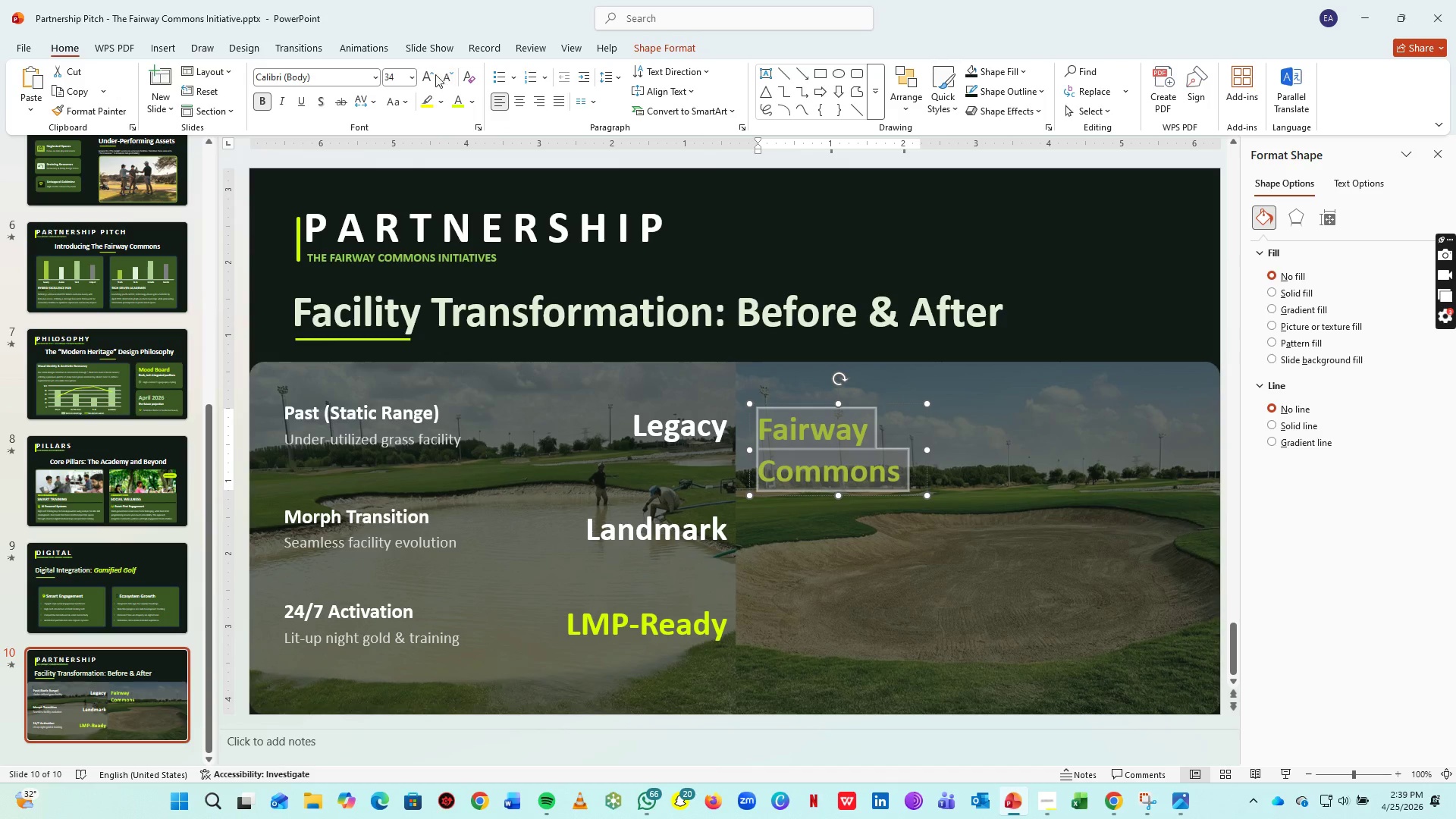 
double_click([430, 74])
 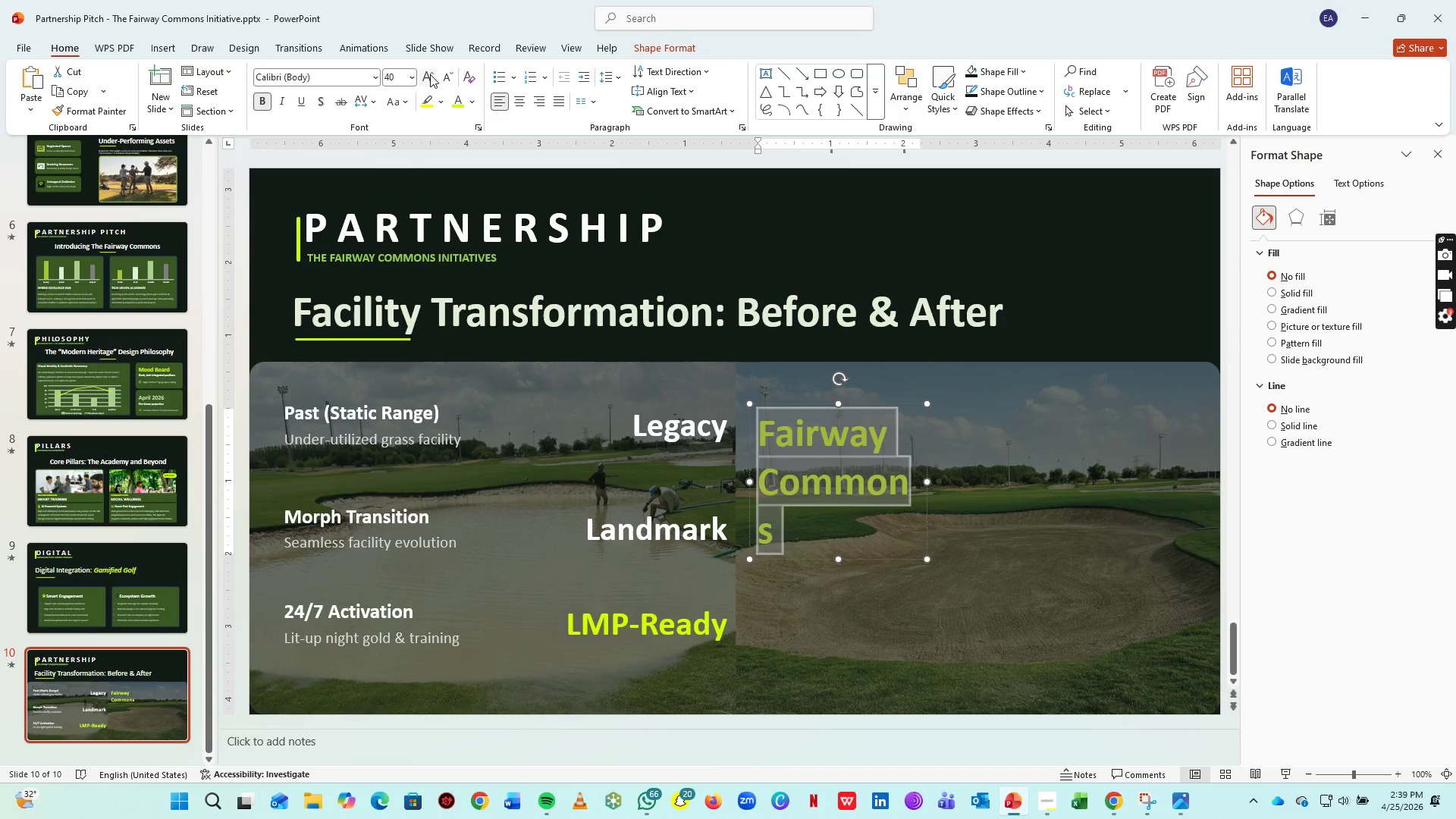 
triple_click([430, 74])
 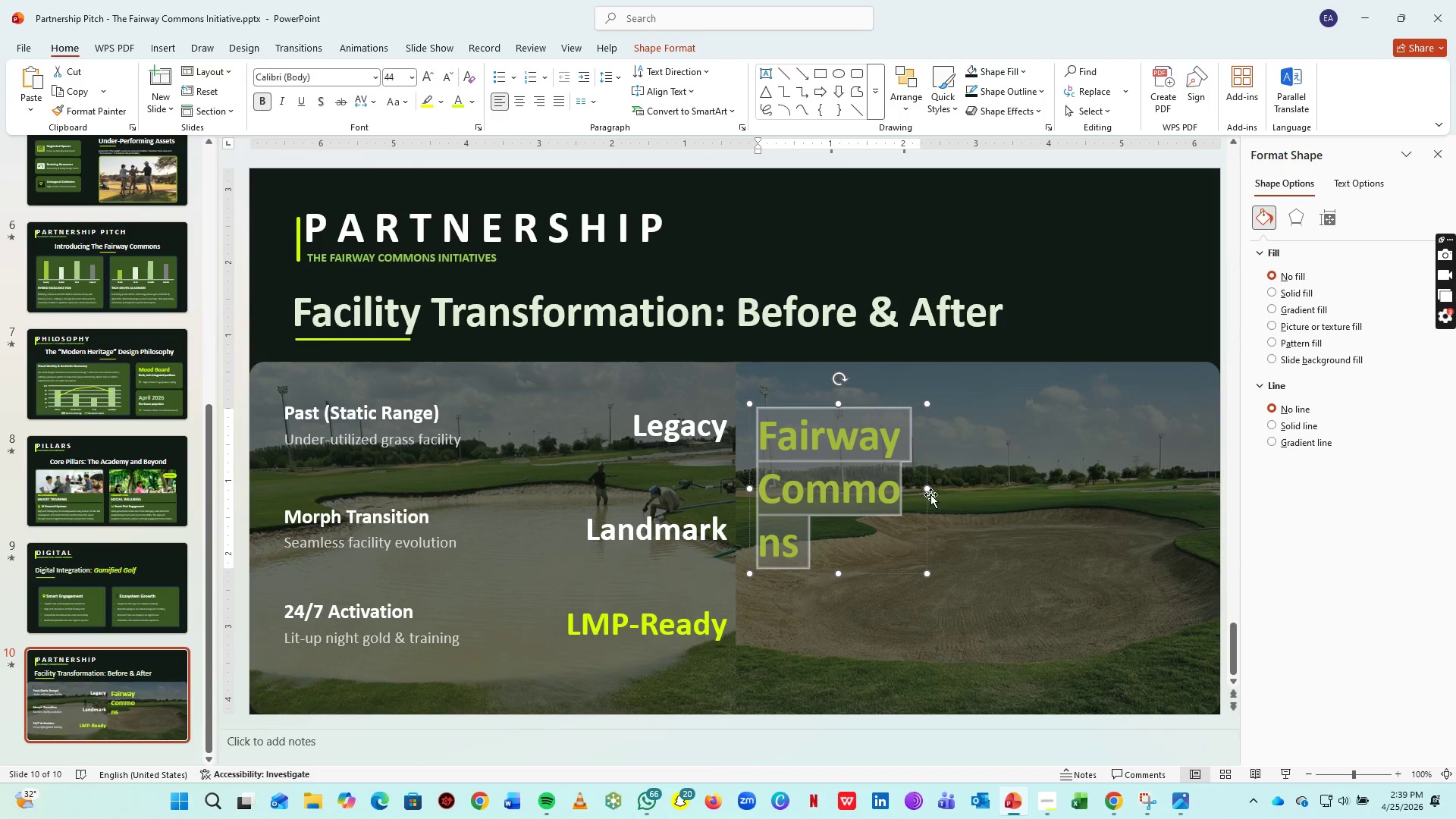 
left_click_drag(start_coordinate=[927, 489], to_coordinate=[984, 489])
 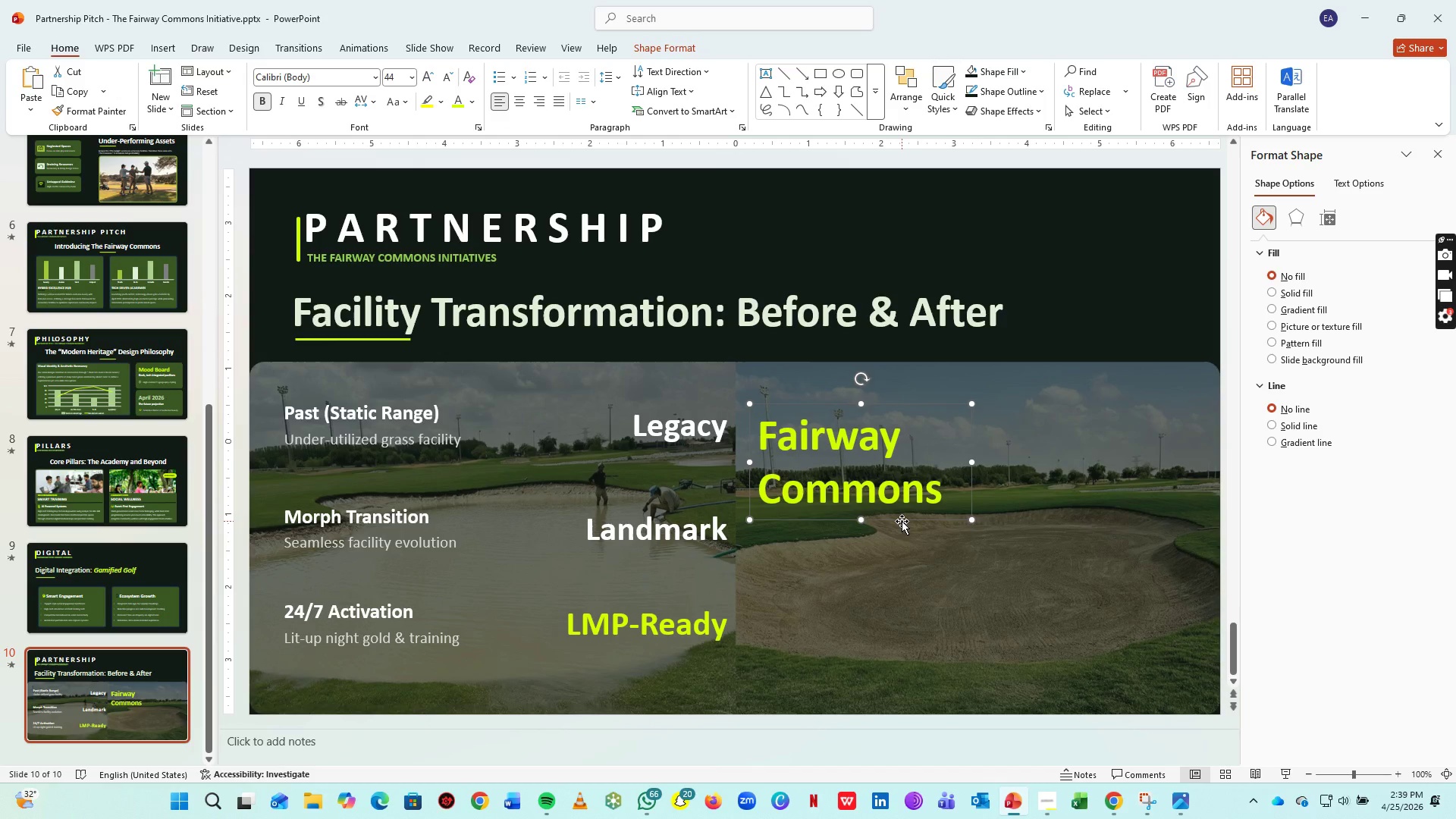 
left_click_drag(start_coordinate=[902, 521], to_coordinate=[898, 536])
 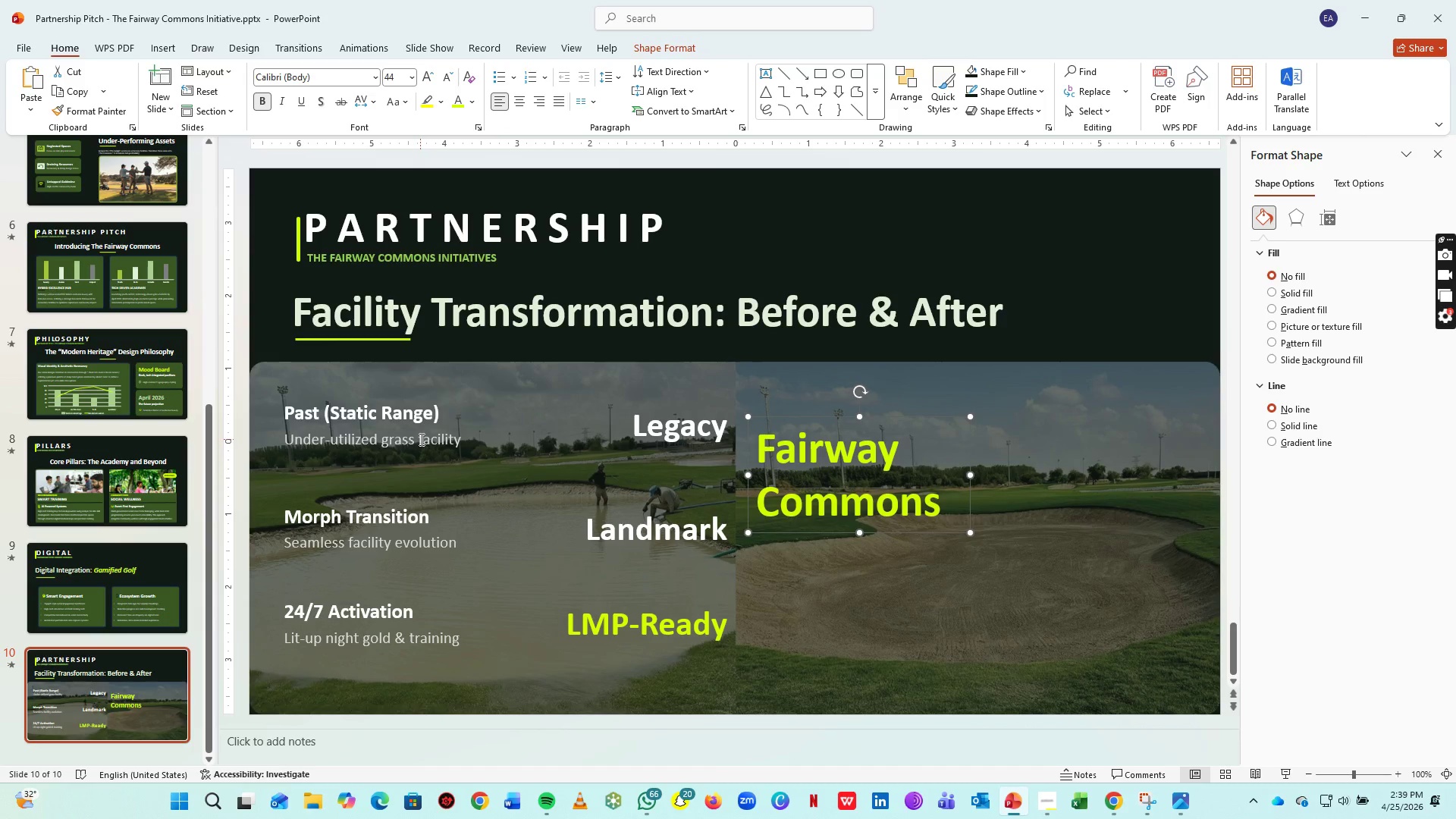 
left_click([420, 439])
 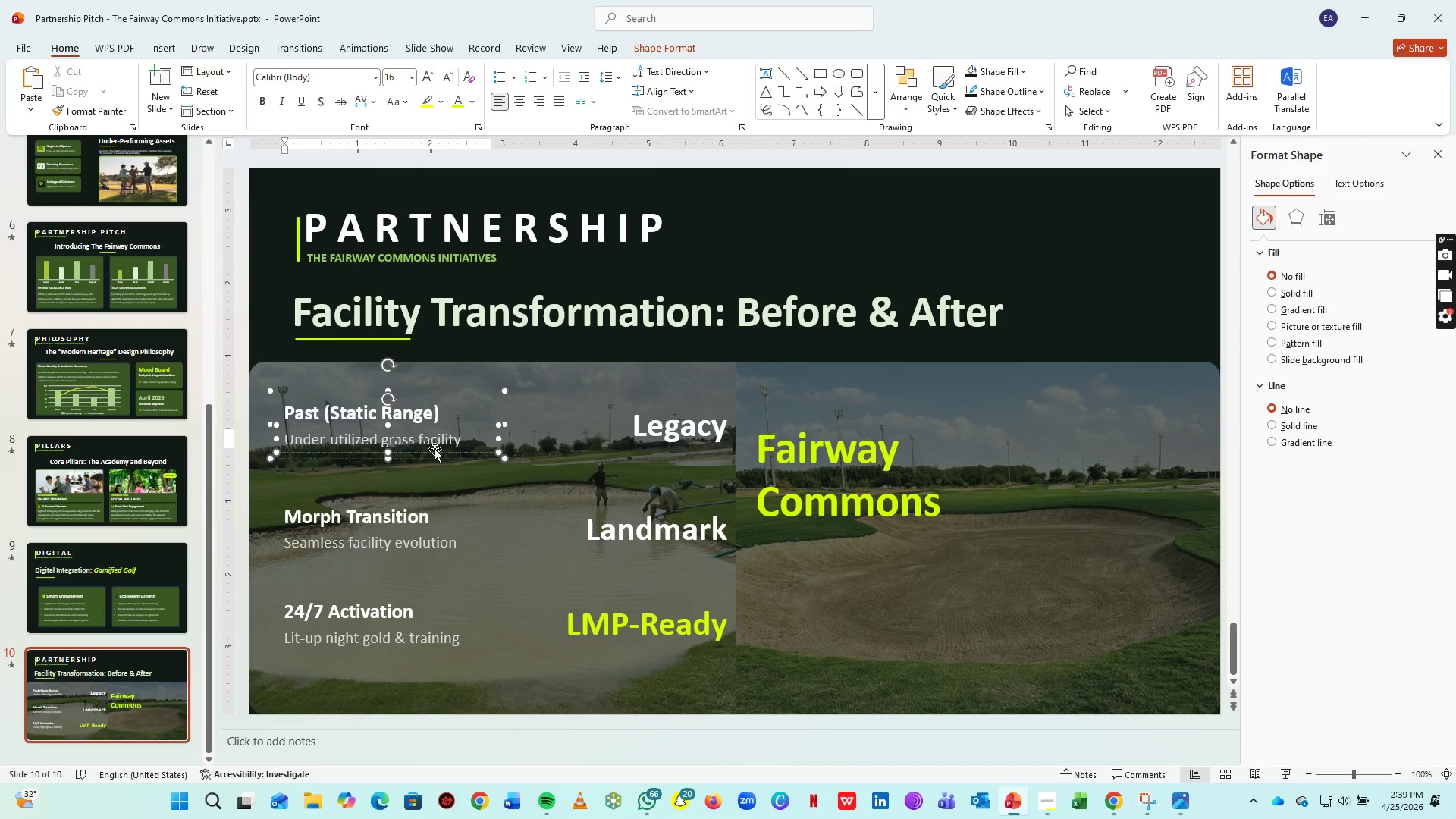 
left_click([435, 452])
 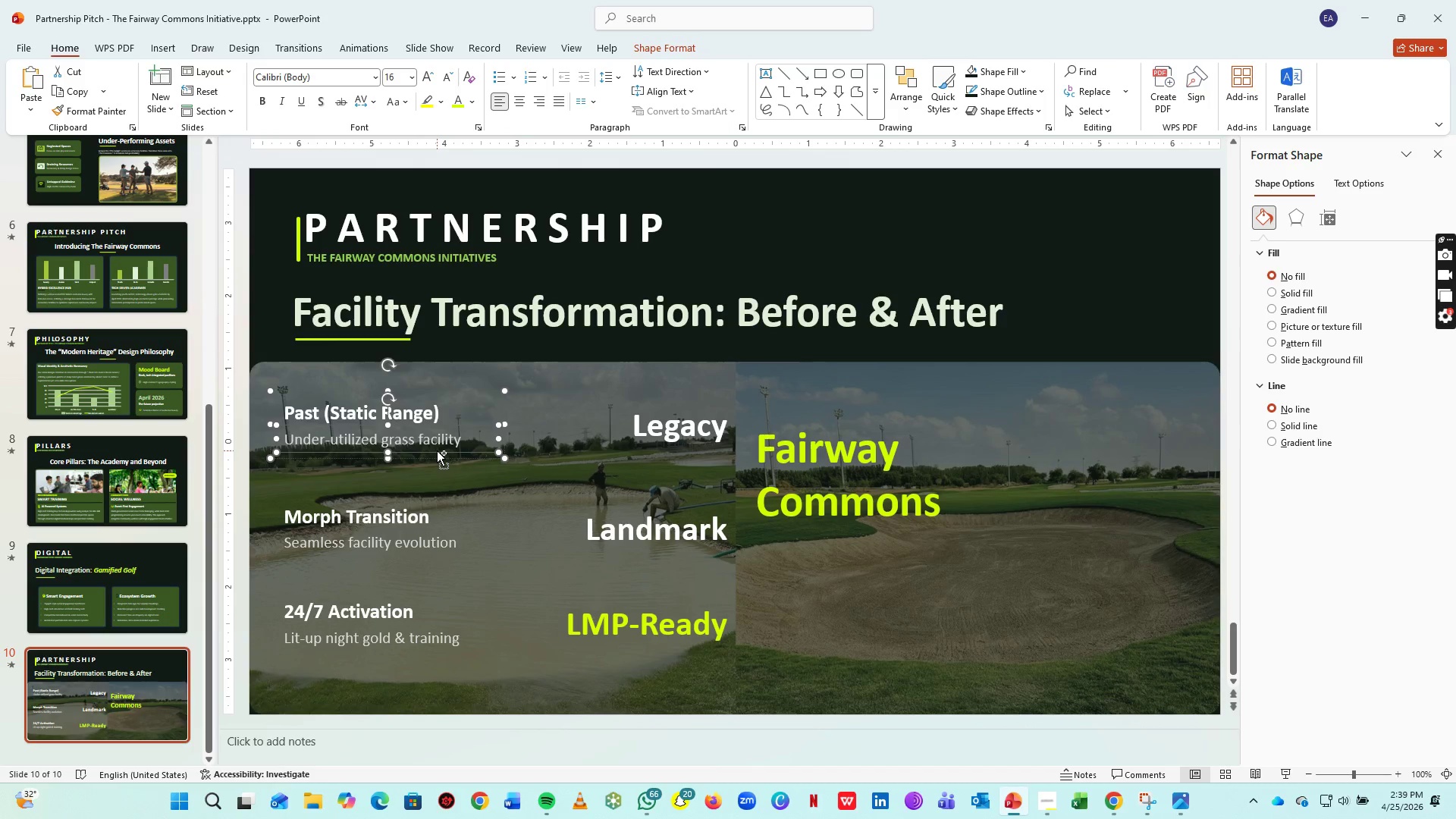 
key(Control+C)
 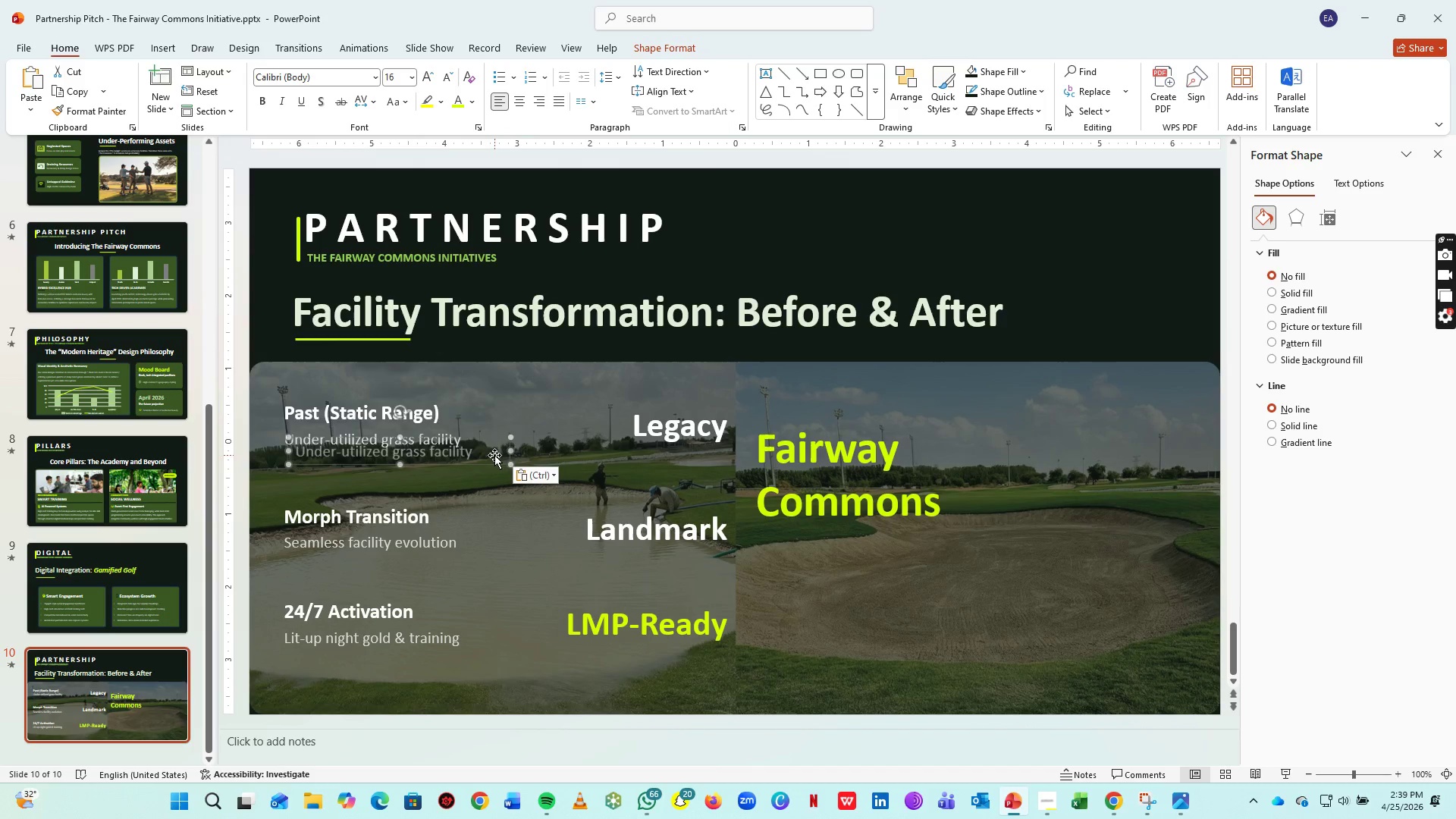 
key(Control+V)
 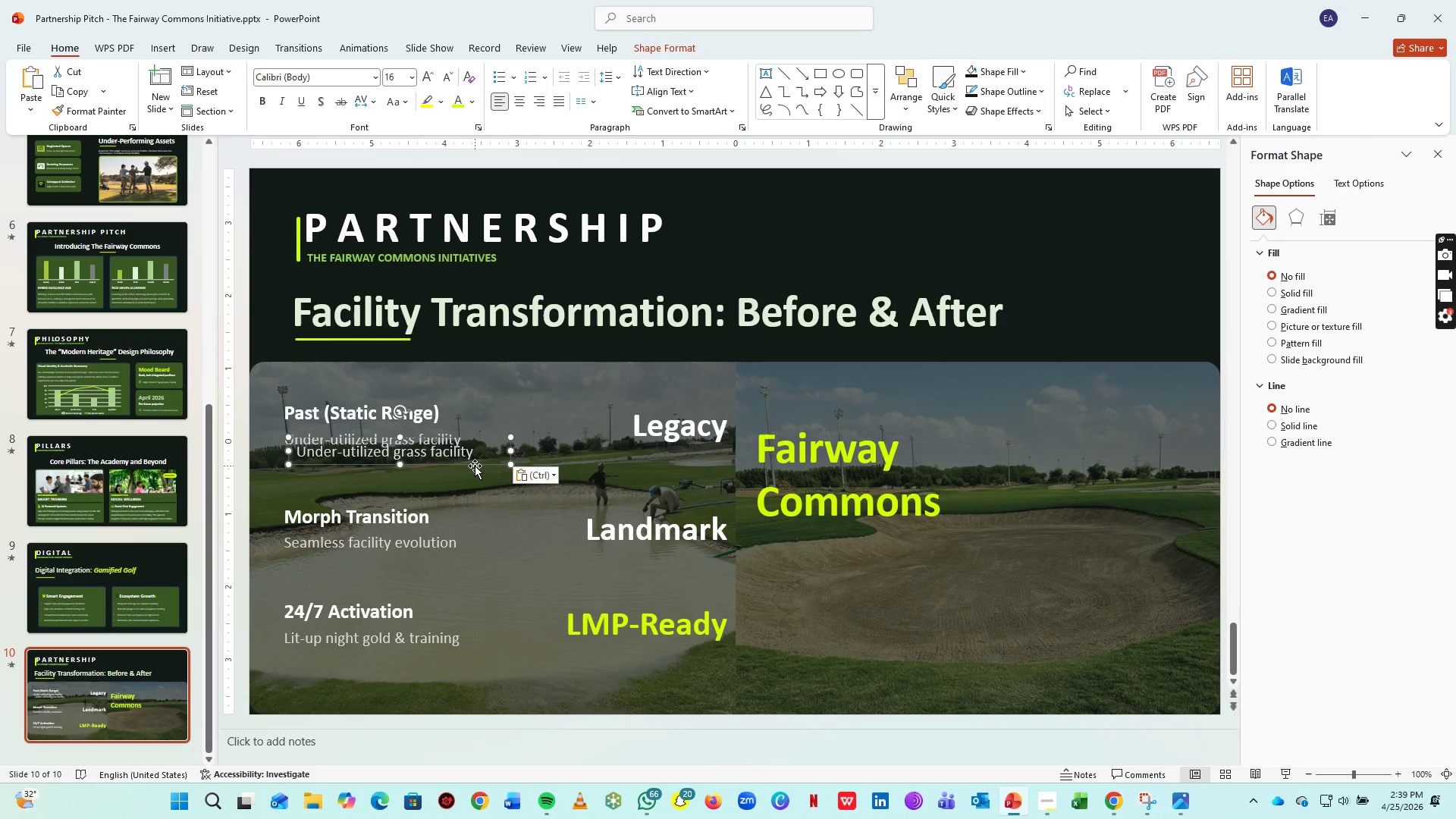 
left_click_drag(start_coordinate=[475, 466], to_coordinate=[938, 425])
 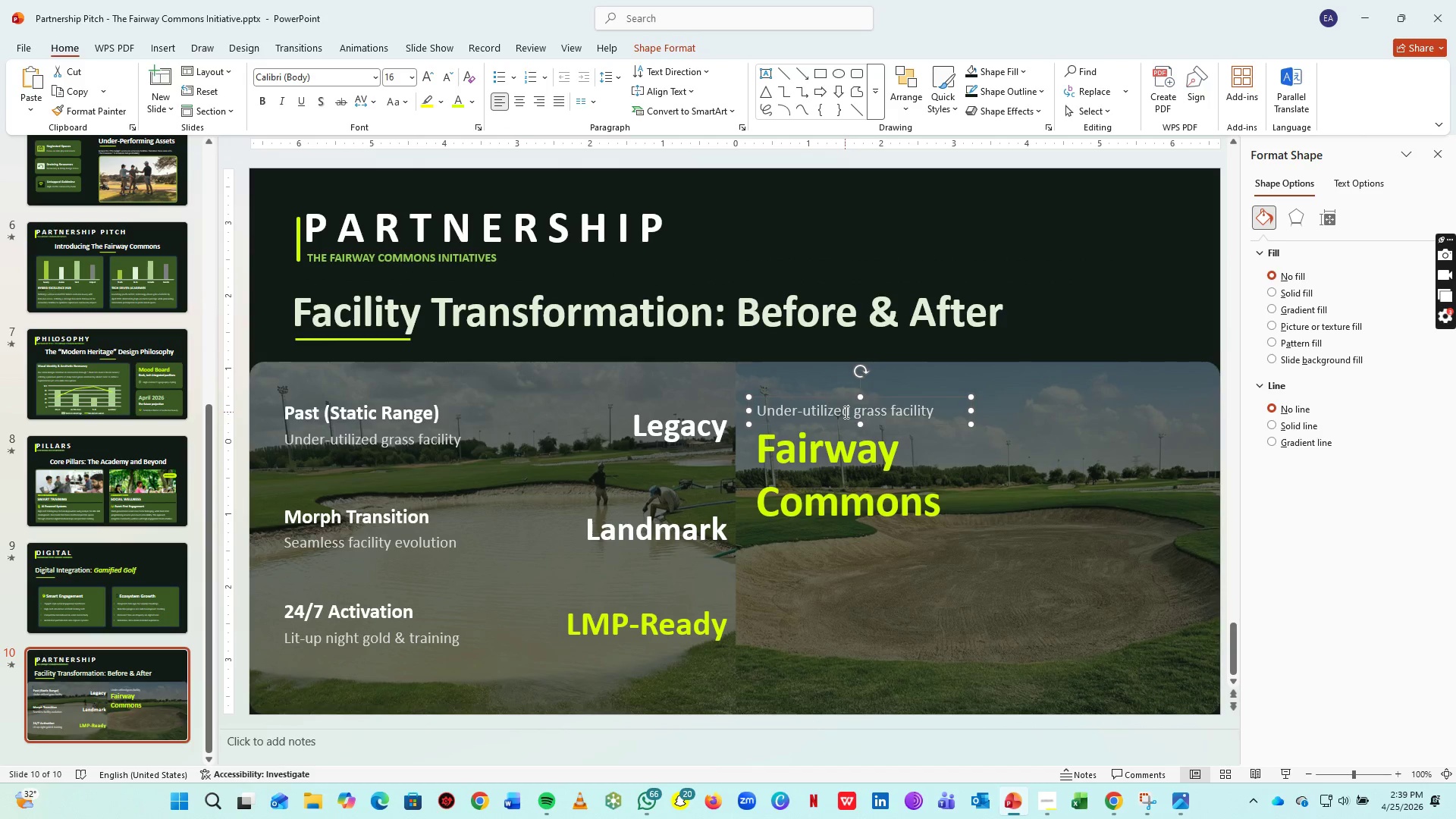 
double_click([845, 412])
 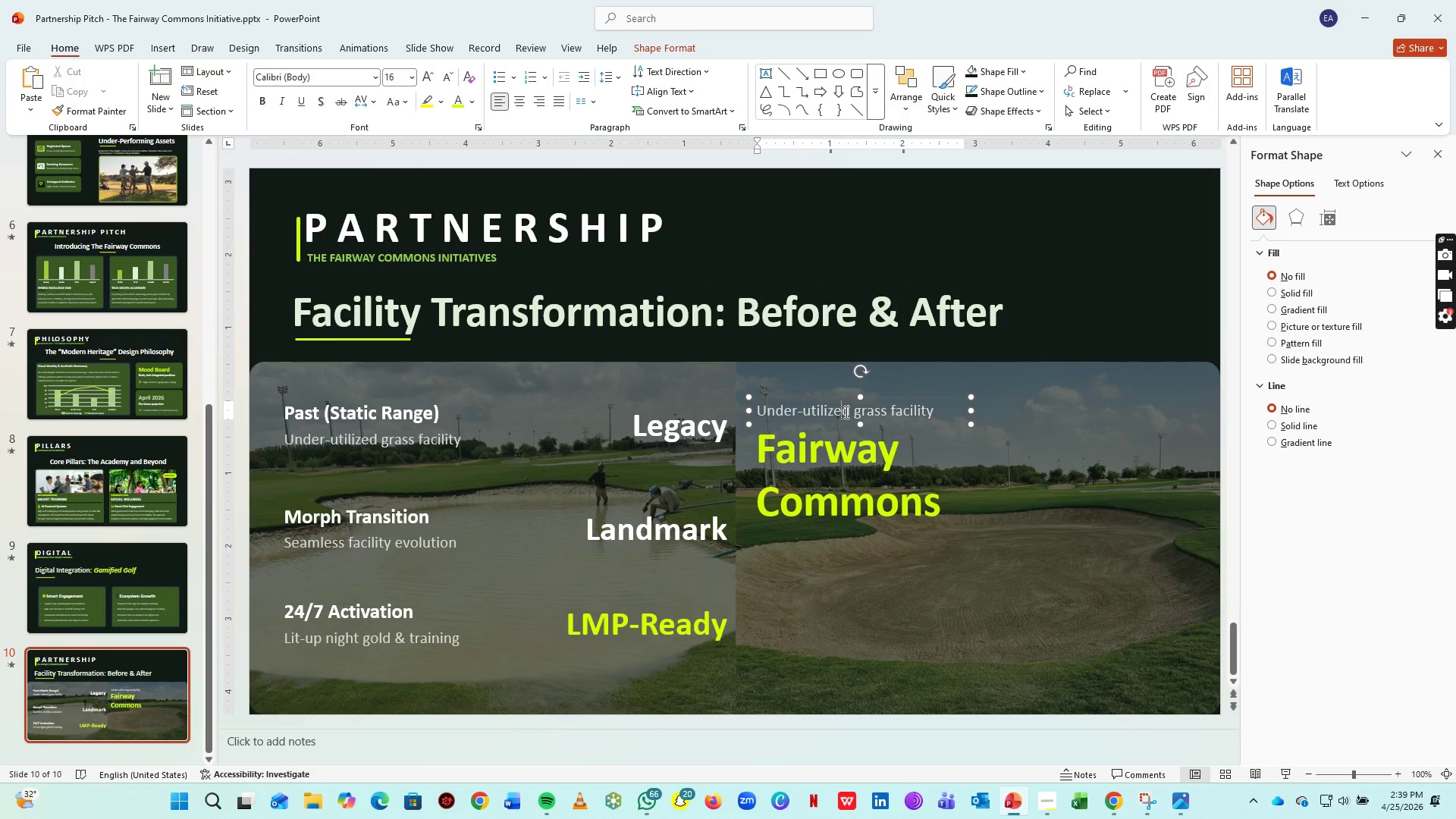 
key(Control+A)
 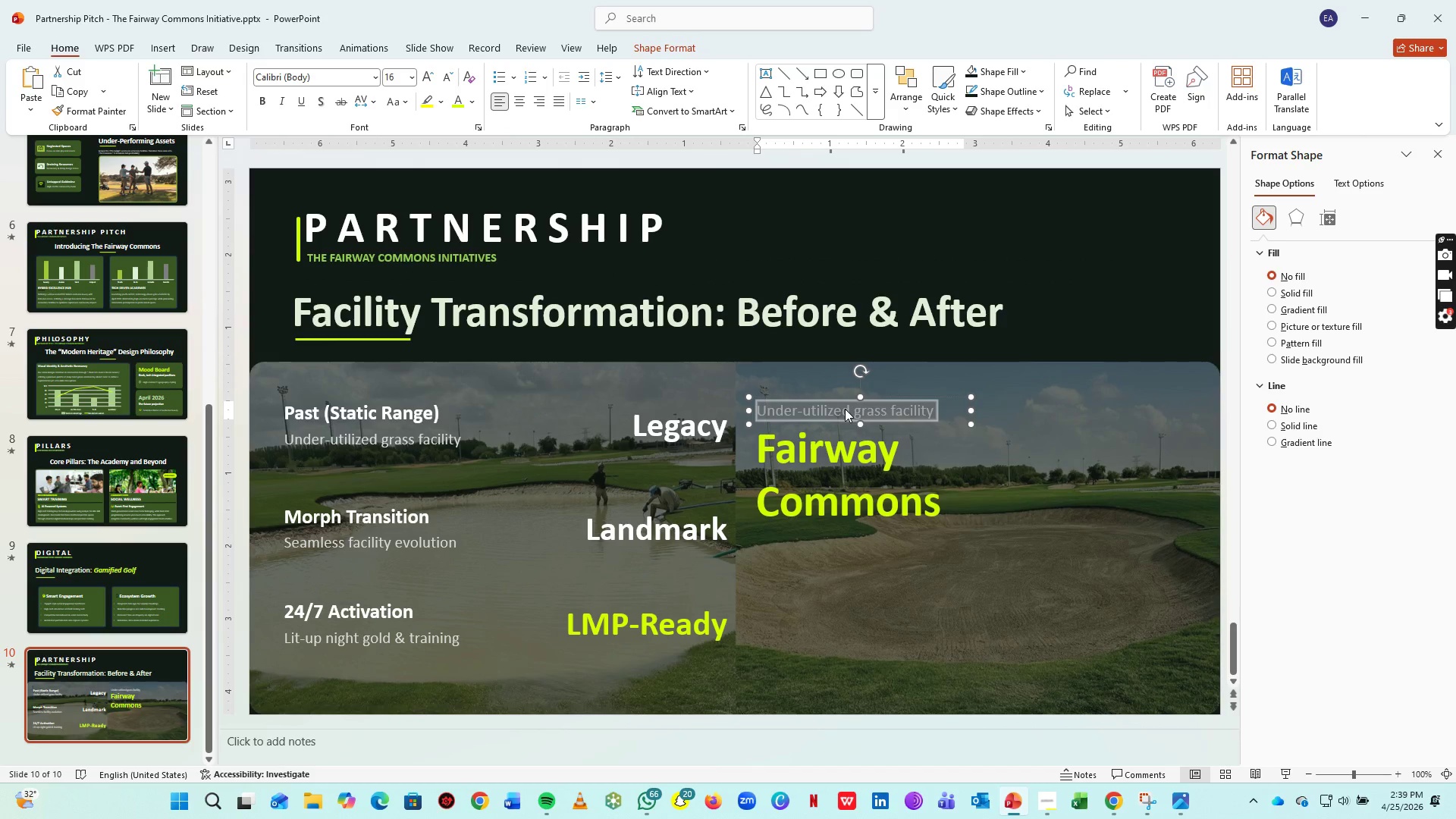 
type(Future State)
 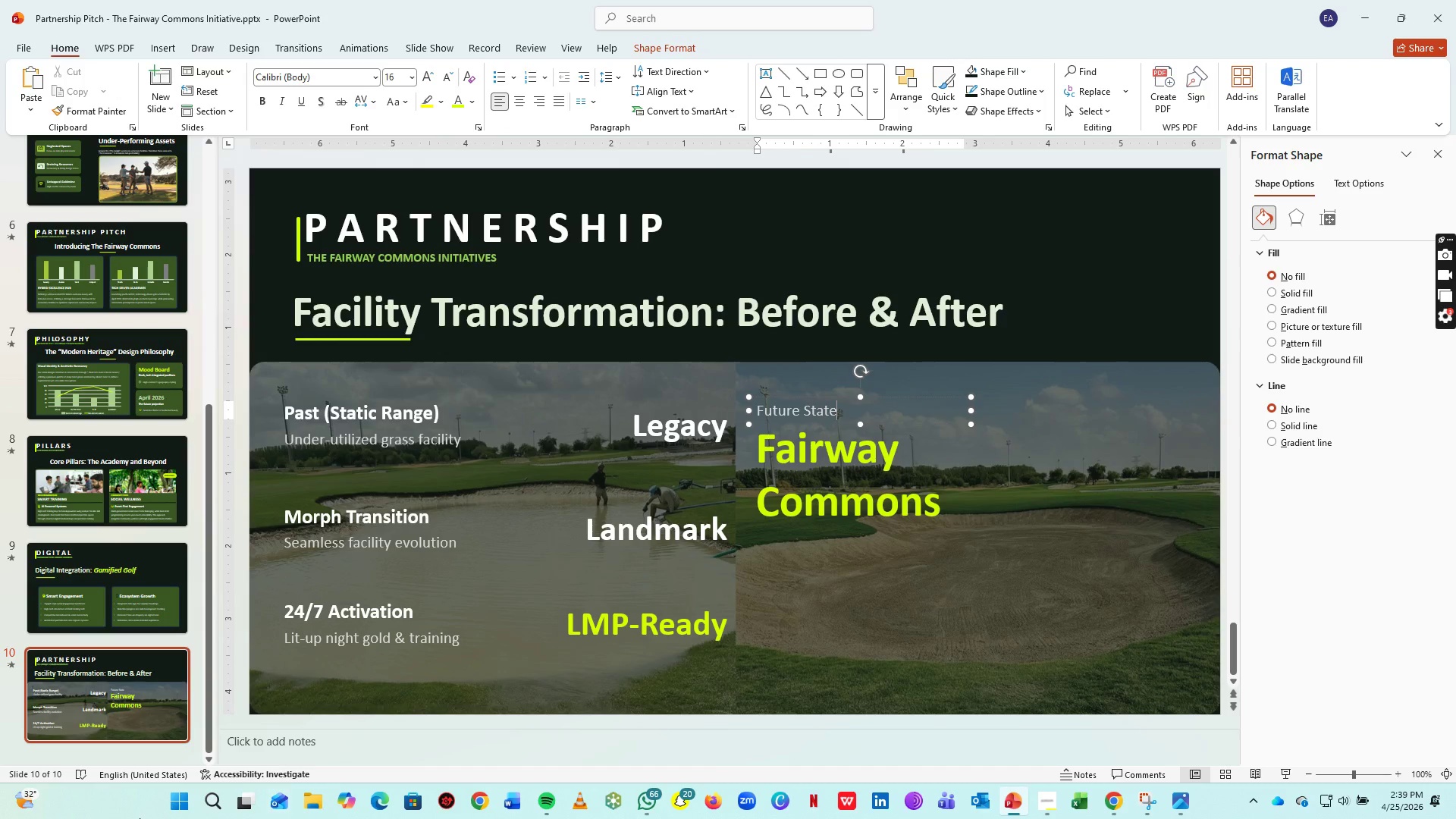 
key(Control+A)
 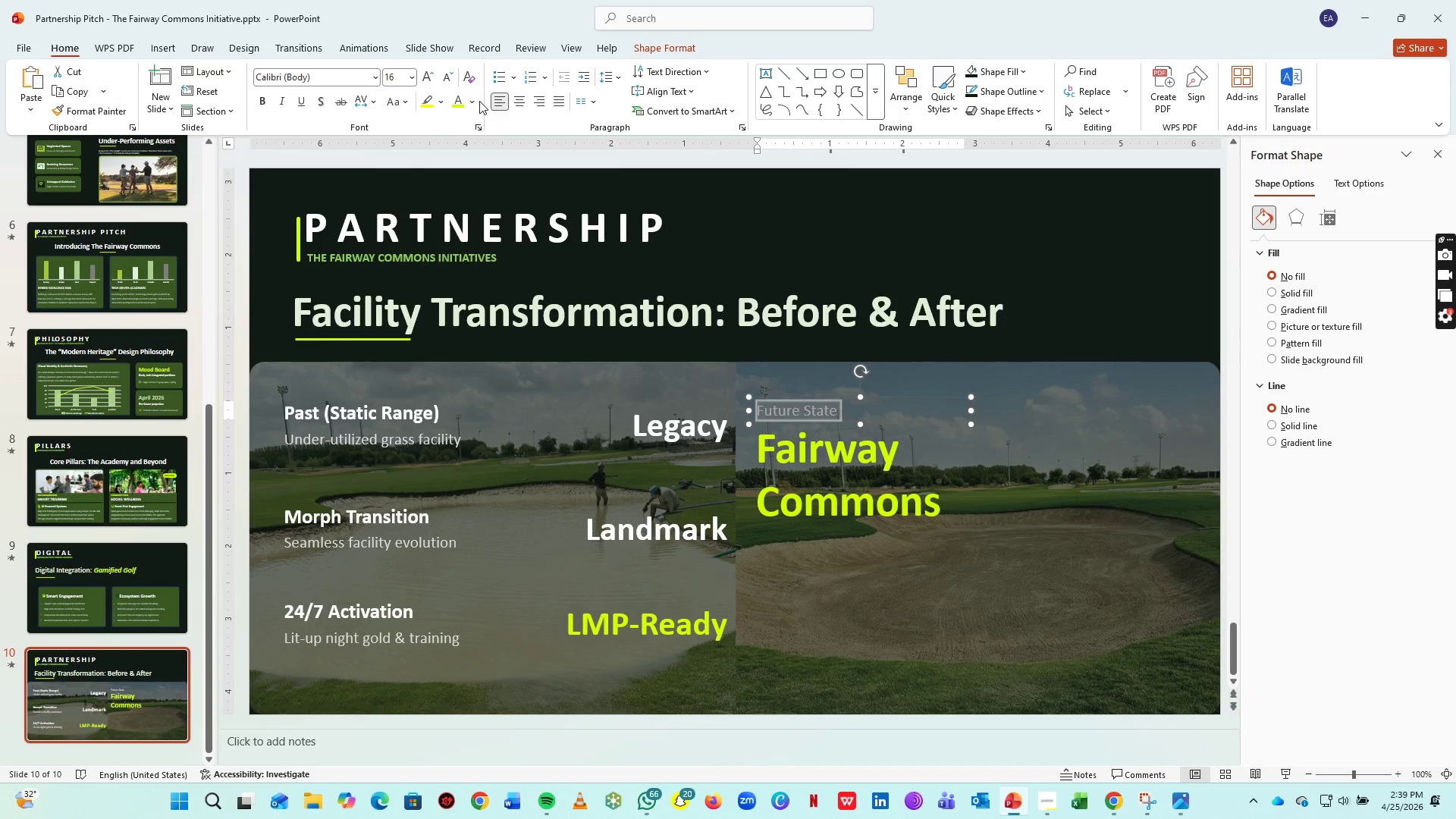 
left_click([473, 102])
 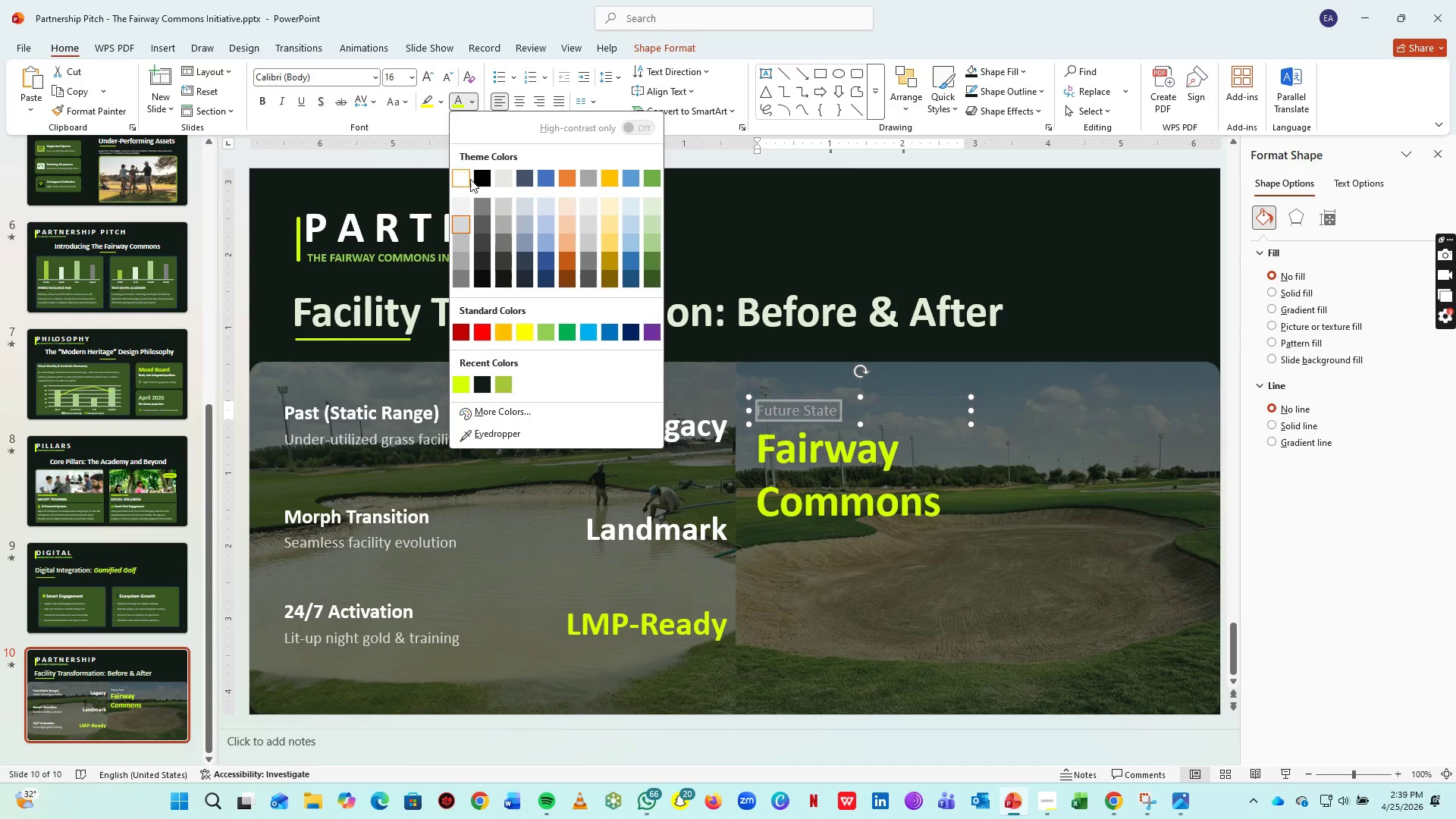 
left_click_drag(start_coordinate=[465, 177], to_coordinate=[450, 175])
 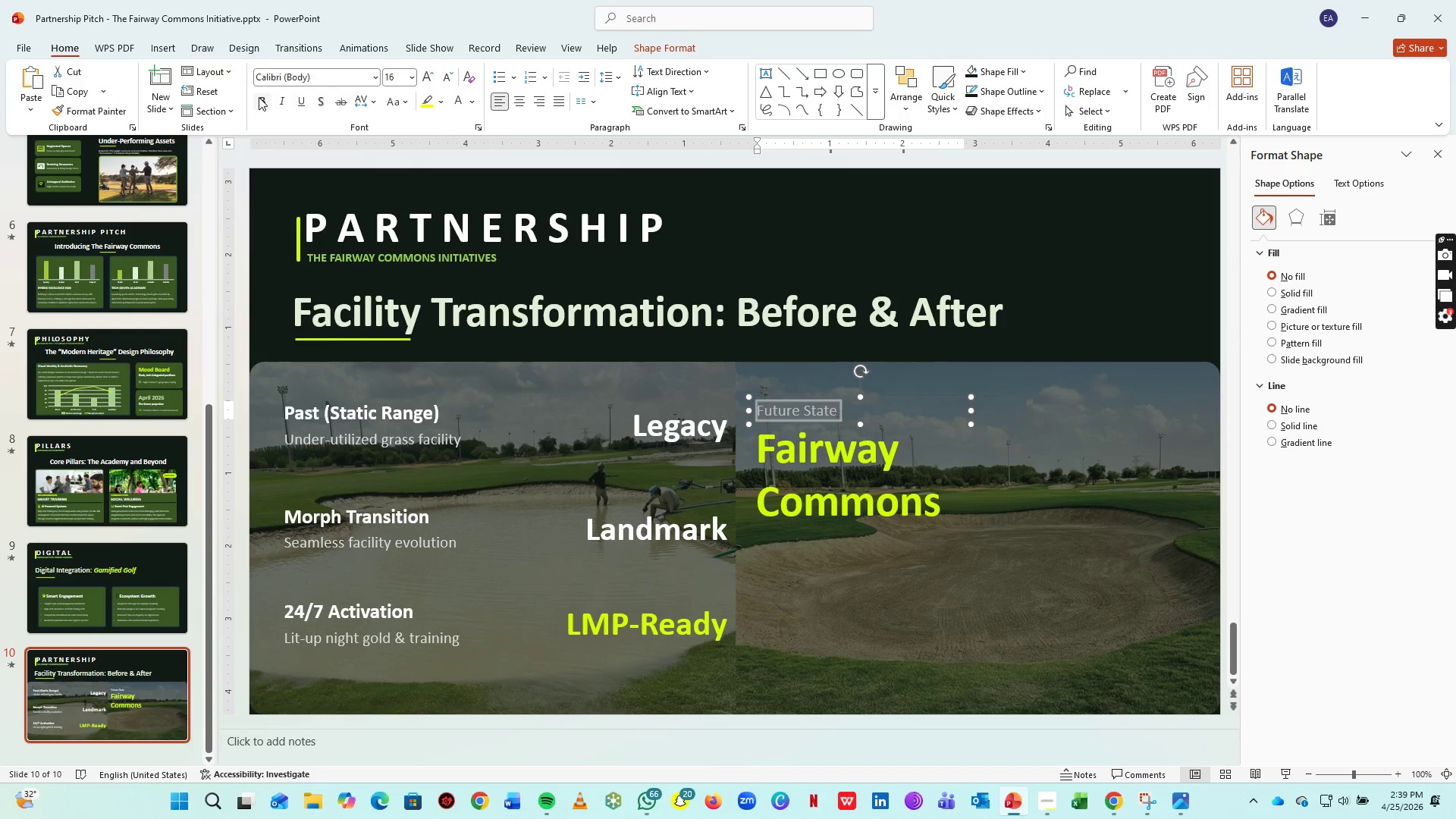 
left_click([259, 97])
 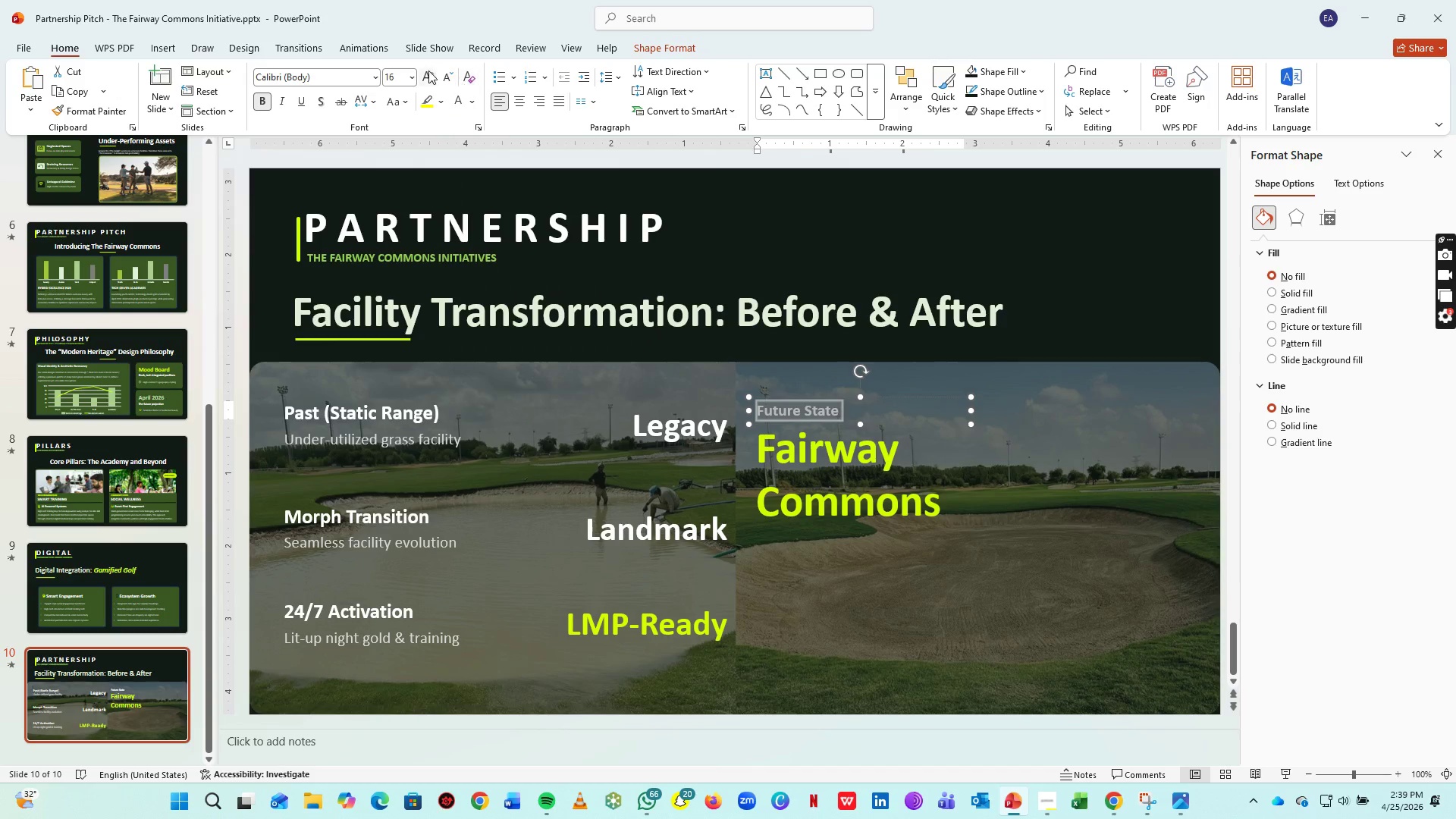 
left_click([428, 80])
 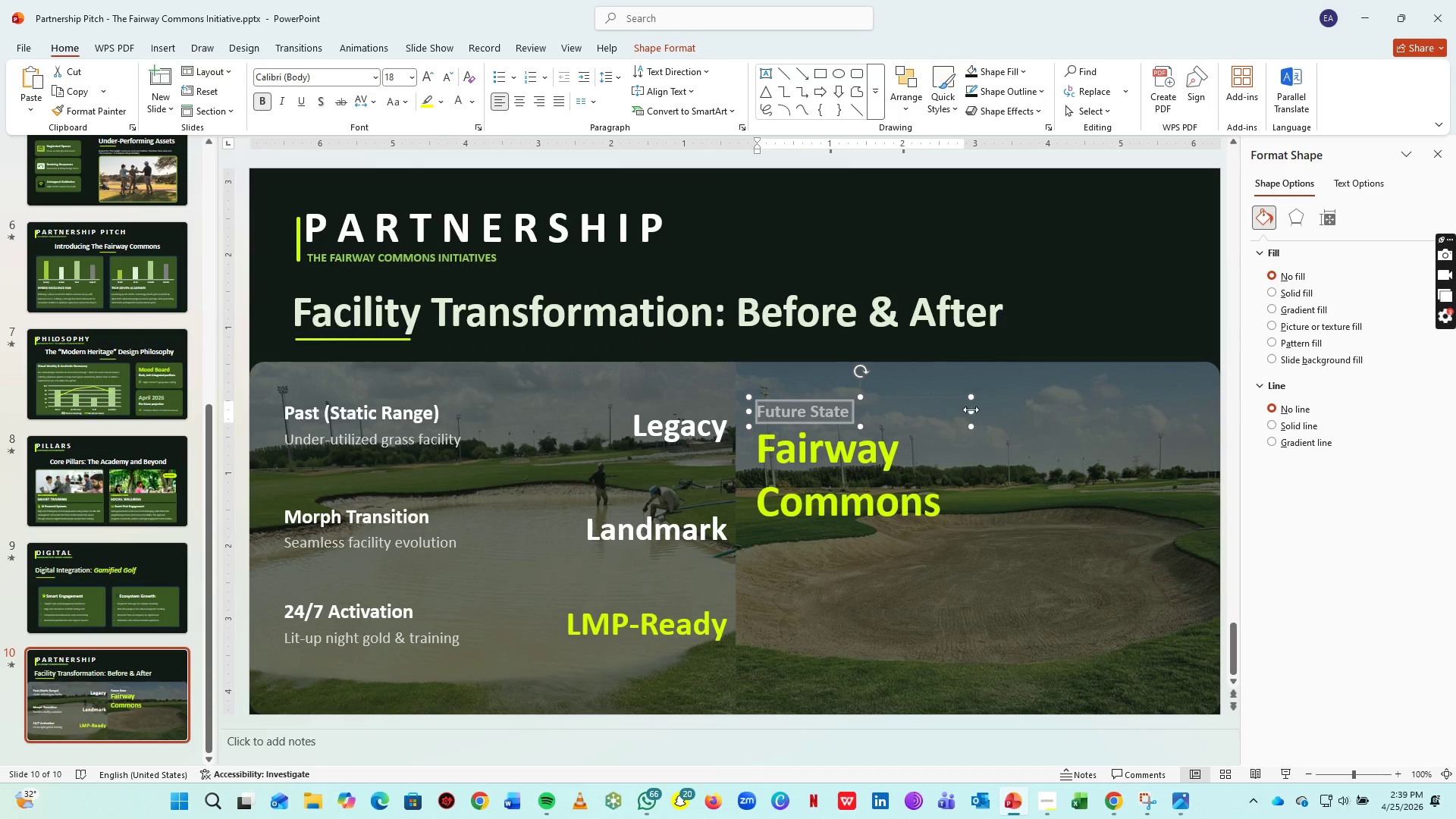 
left_click_drag(start_coordinate=[971, 410], to_coordinate=[877, 413])
 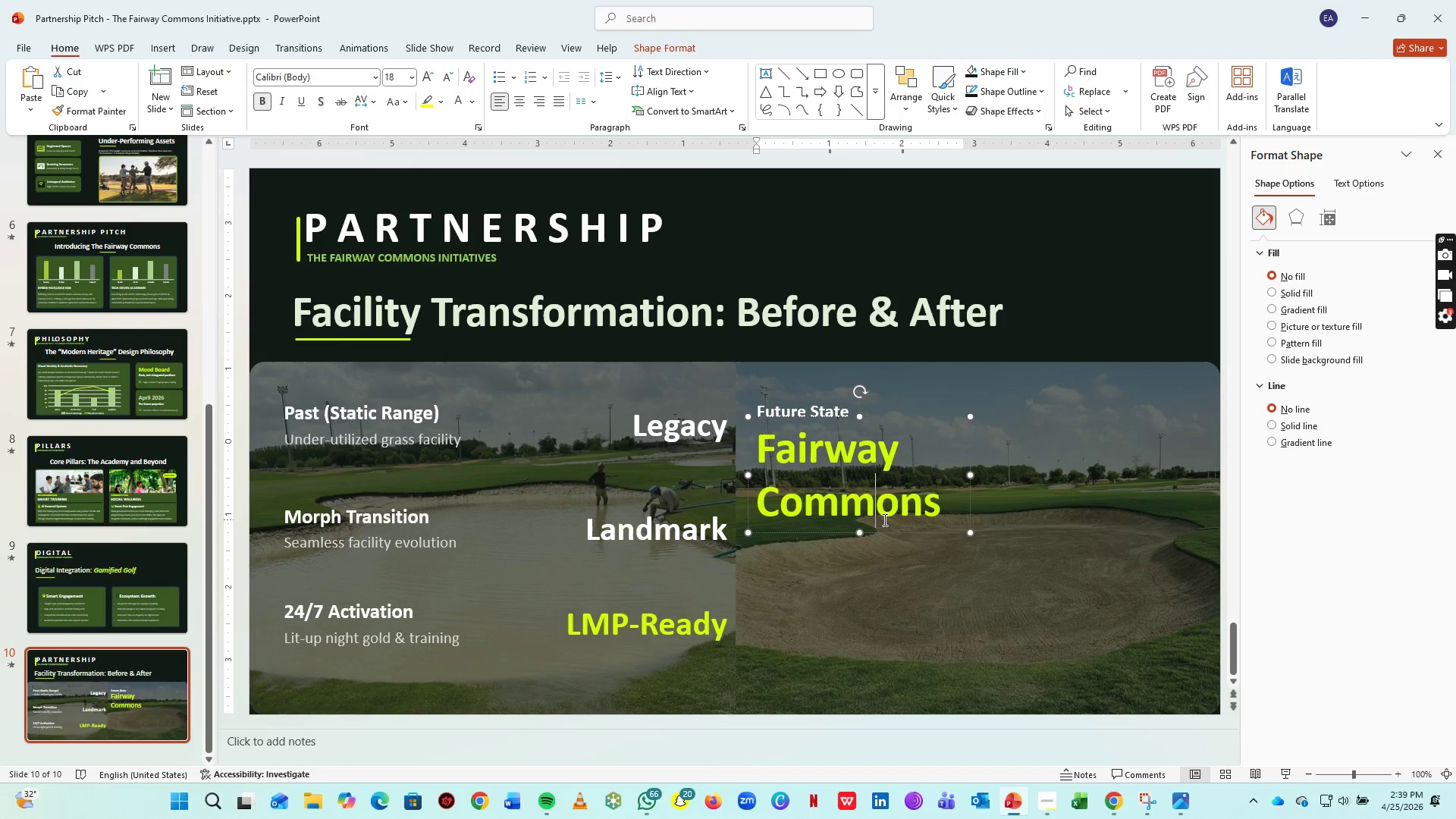 
left_click_drag(start_coordinate=[896, 533], to_coordinate=[896, 539])
 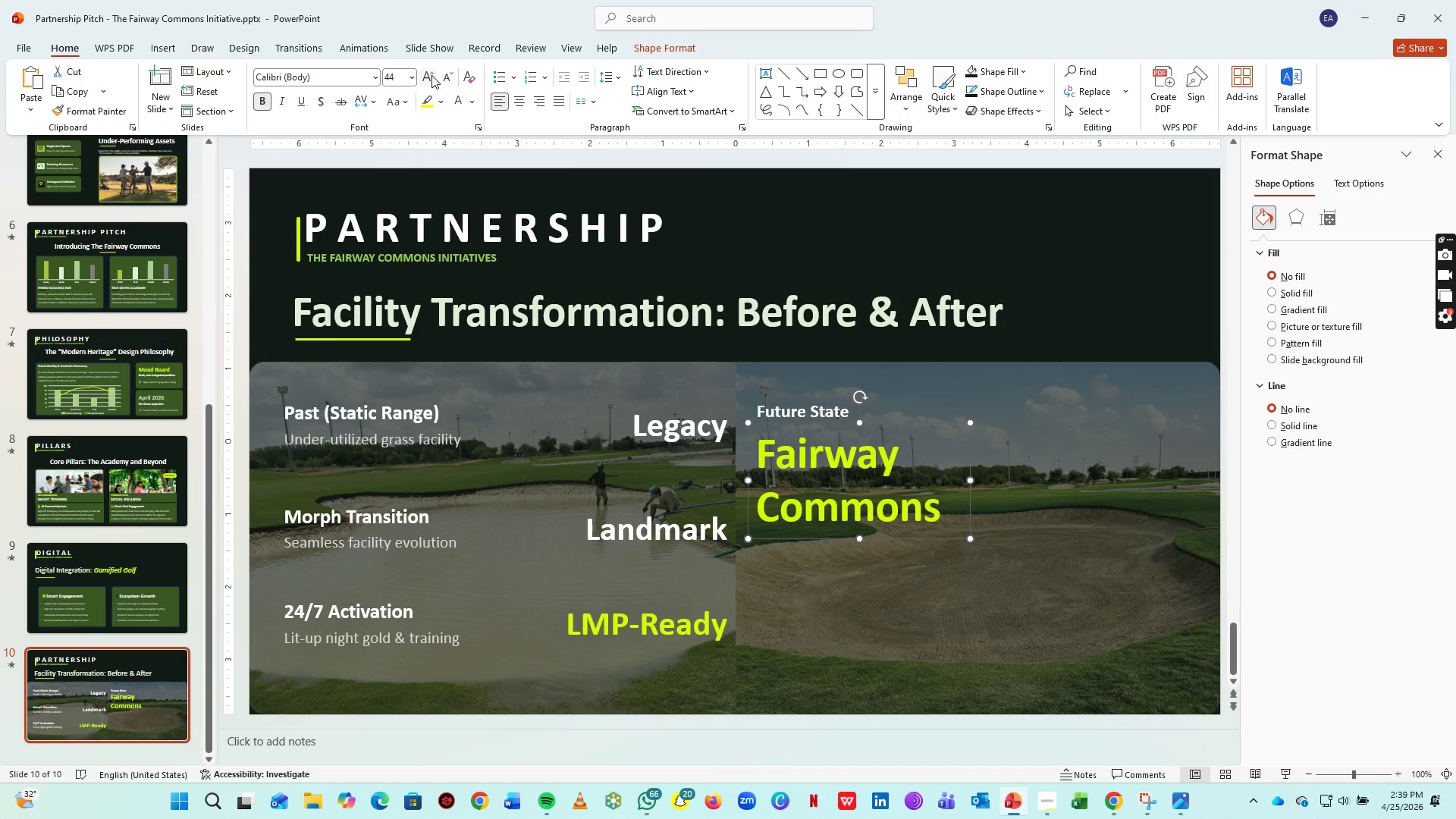 
left_click([431, 75])
 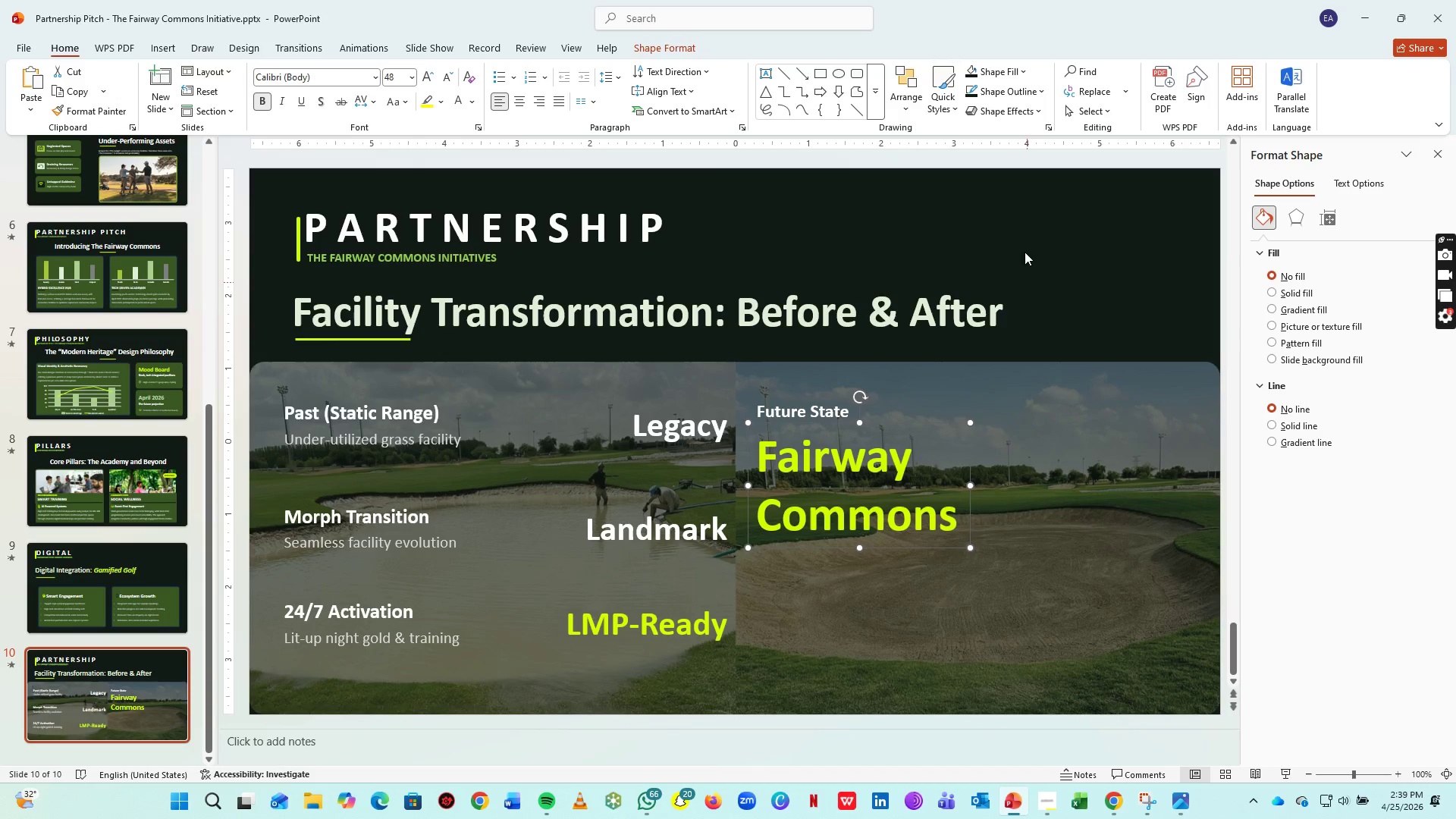 
left_click([1185, 271])
 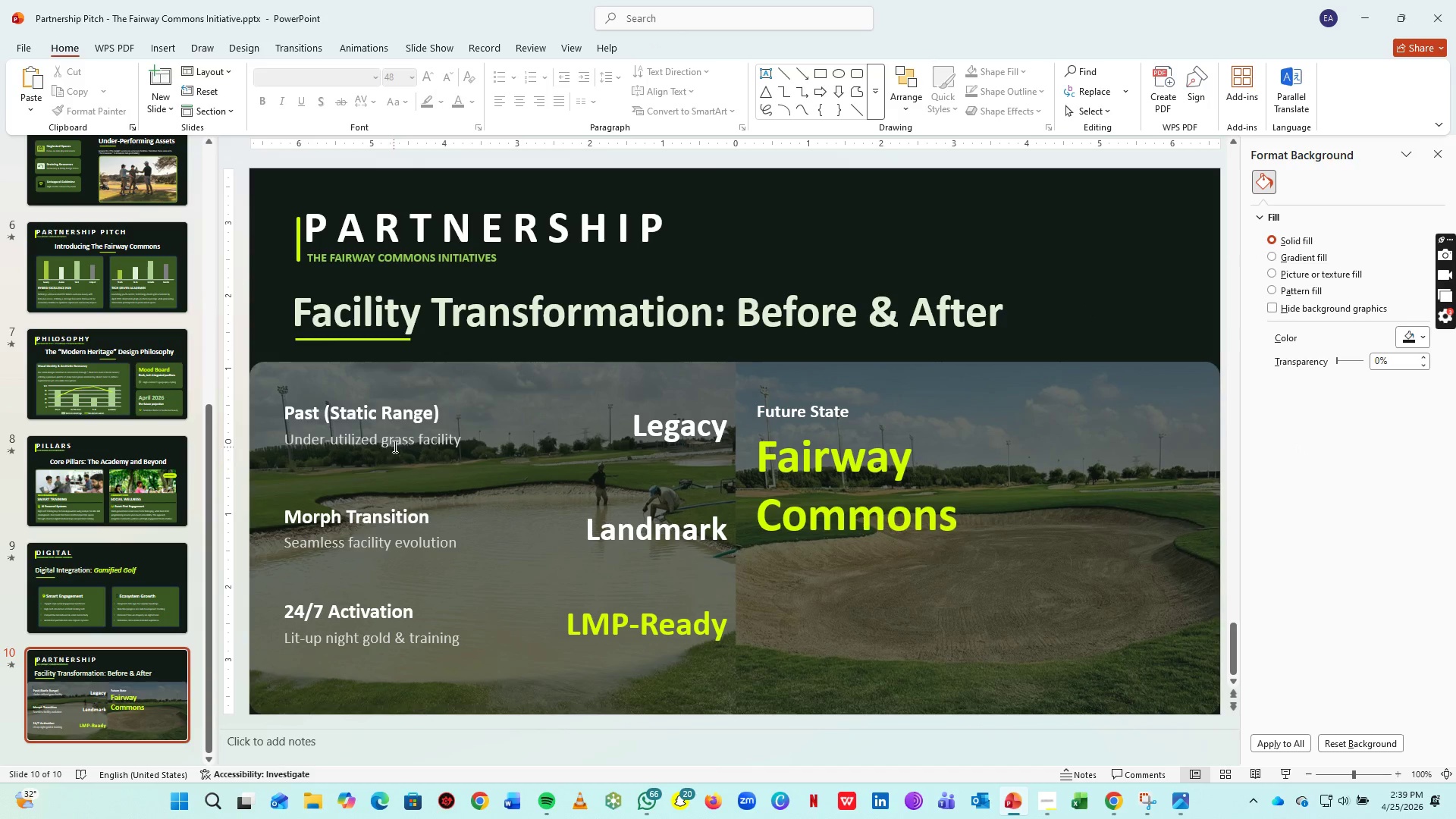 
left_click([396, 444])
 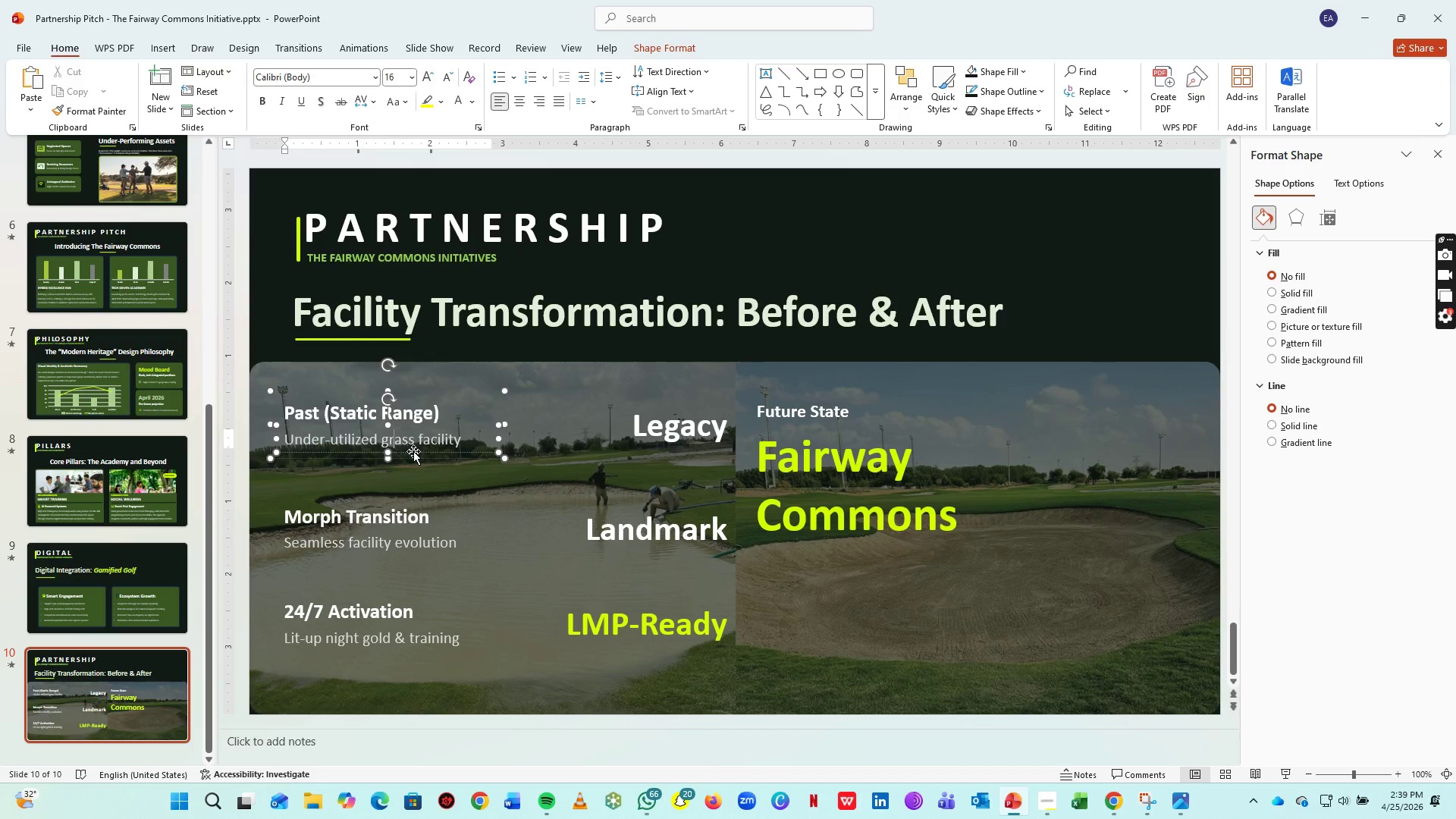 
left_click([413, 451])
 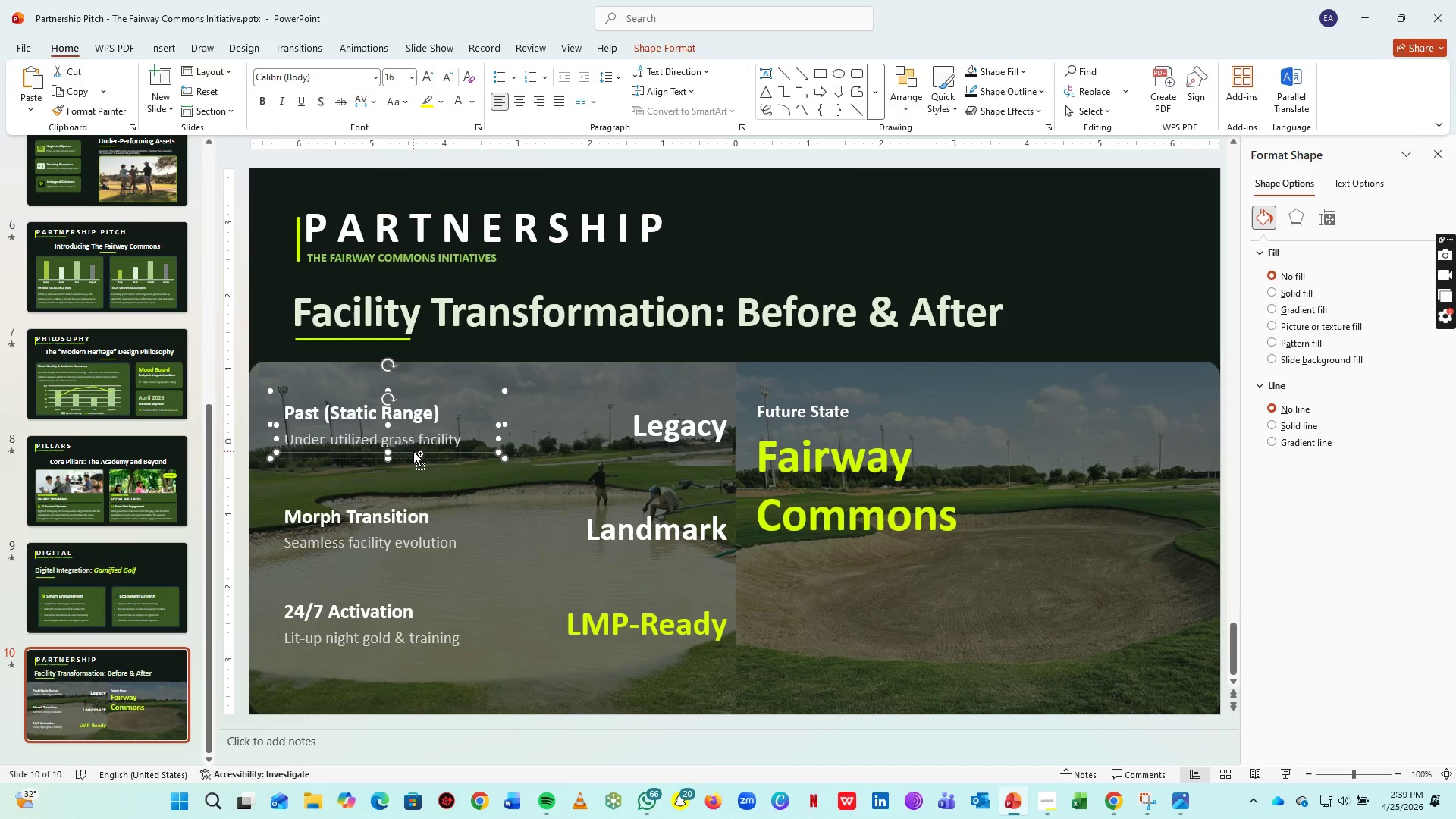 
key(Control+C)
 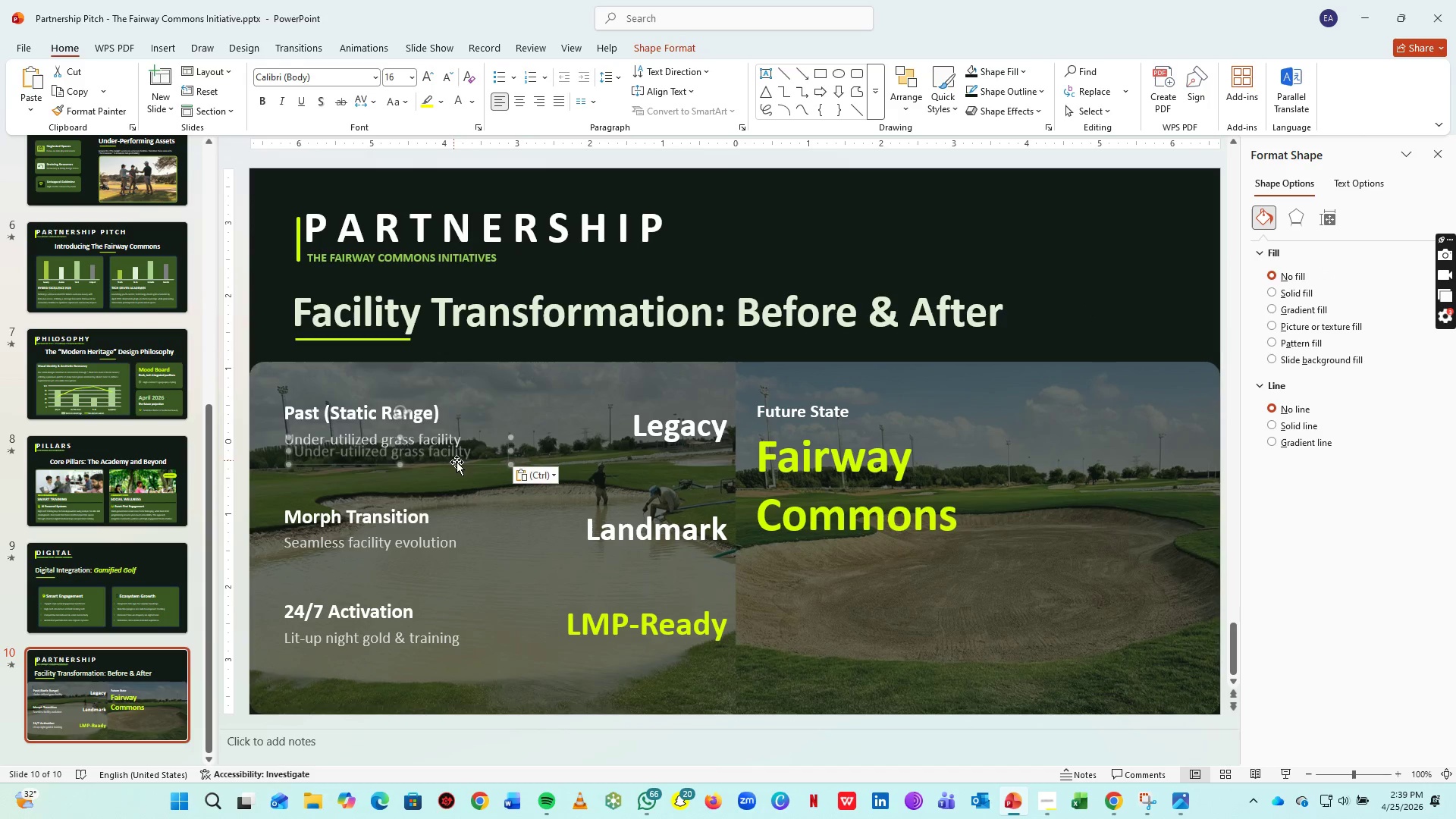 
key(Control+V)
 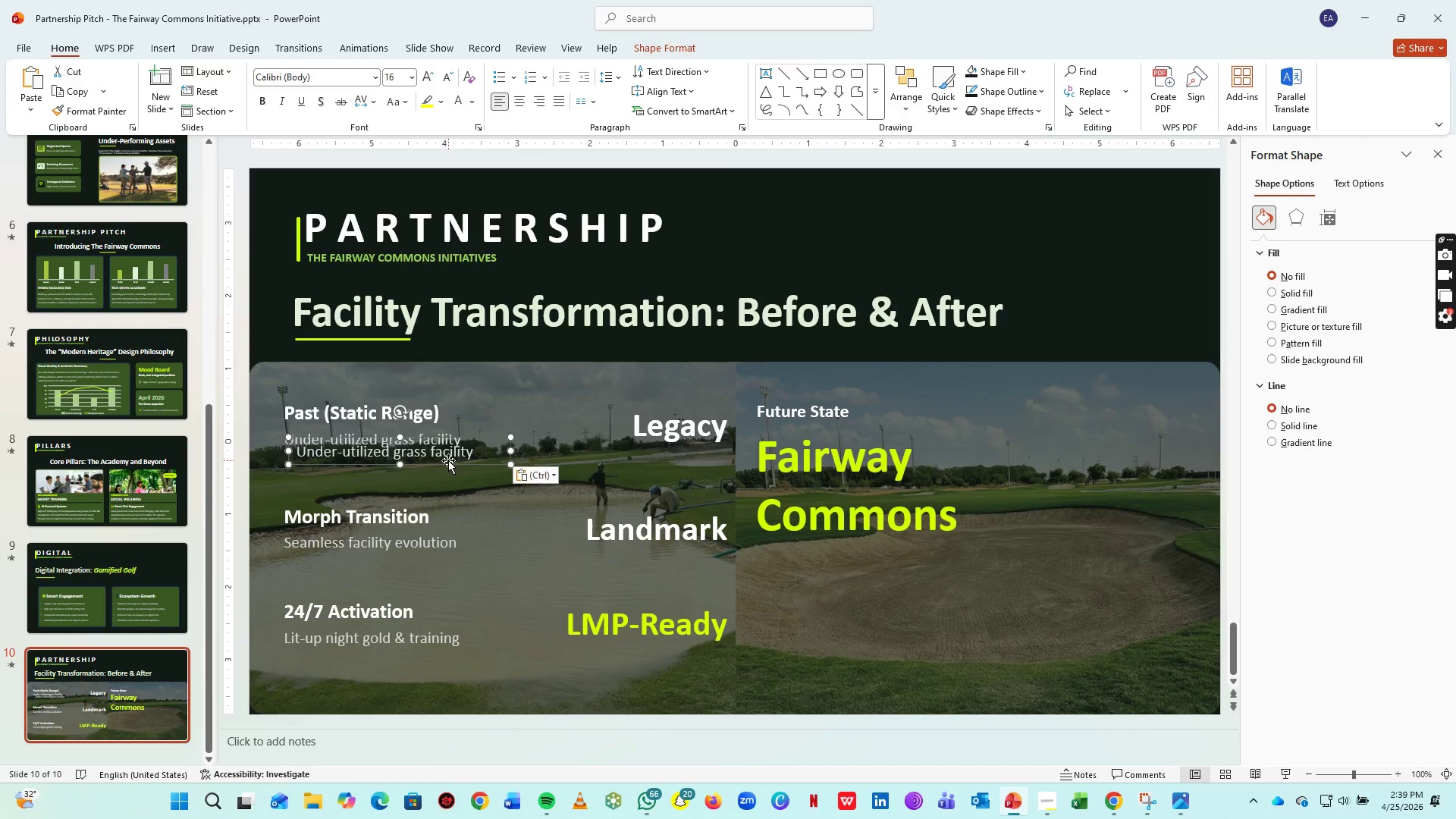 
left_click_drag(start_coordinate=[448, 460], to_coordinate=[905, 632])
 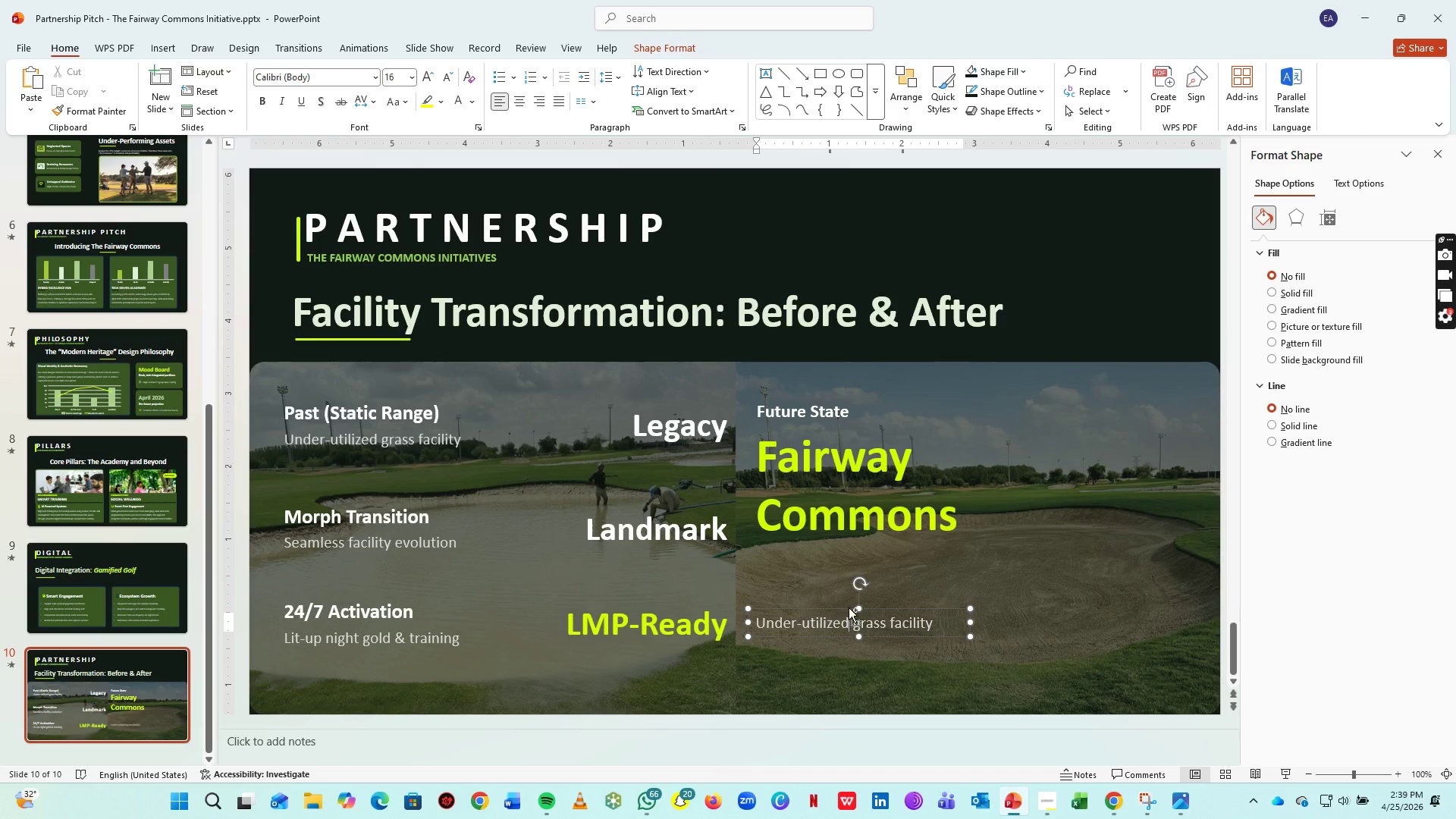 
key(Control+A)
 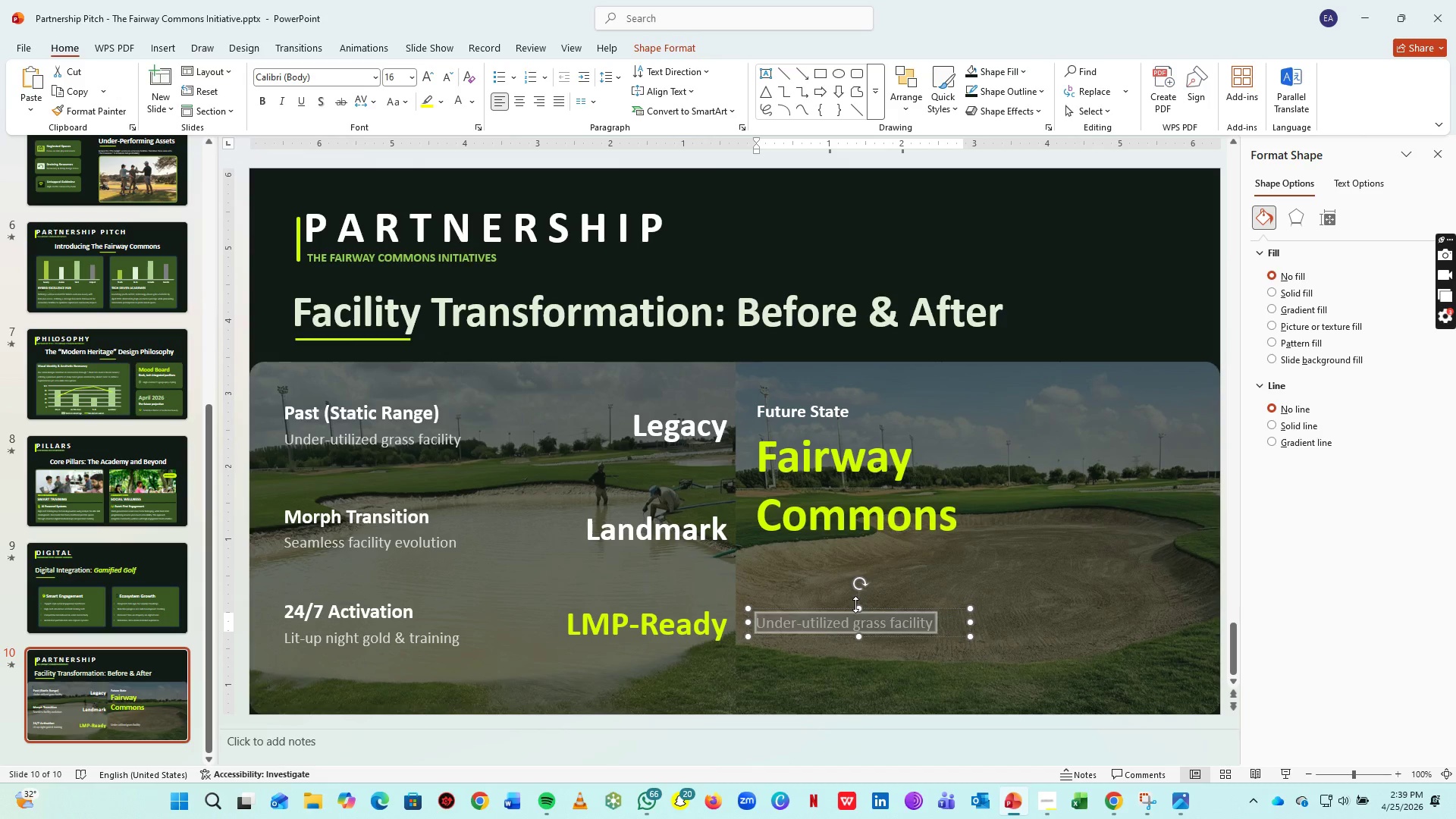 
type(A vubrant)
key(Backspace)
key(Backspace)
key(Backspace)
key(Backspace)
key(Backspace)
key(Backspace)
type(ibrant, tech-driven community hub featuring 24/7 night-golf activation, architectural upgrades, and iclu)
key(Backspace)
key(Backspace)
key(Backspace)
type(nclusive youth programming to maximize engagement.)
 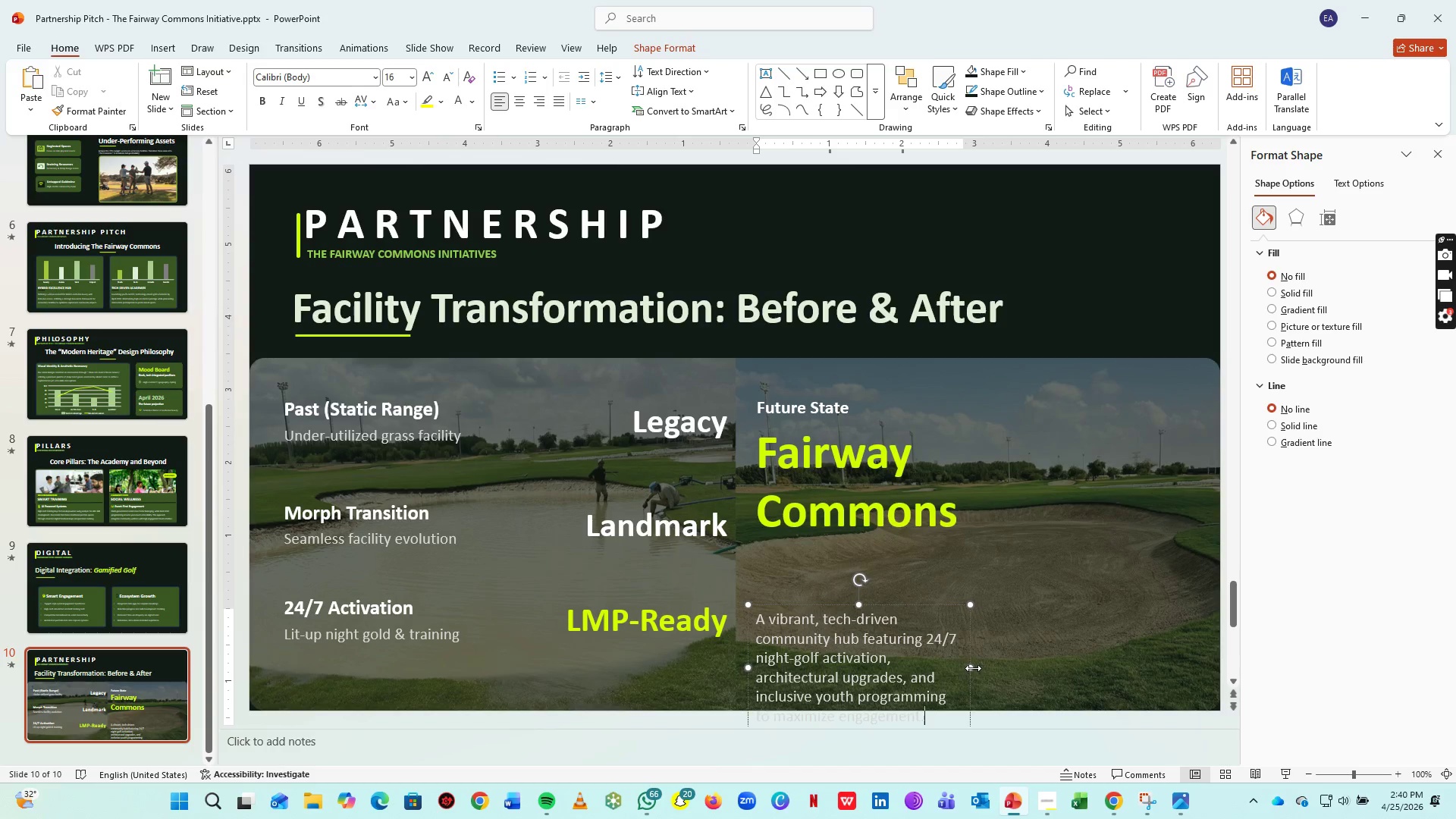 
left_click_drag(start_coordinate=[972, 667], to_coordinate=[1235, 641])
 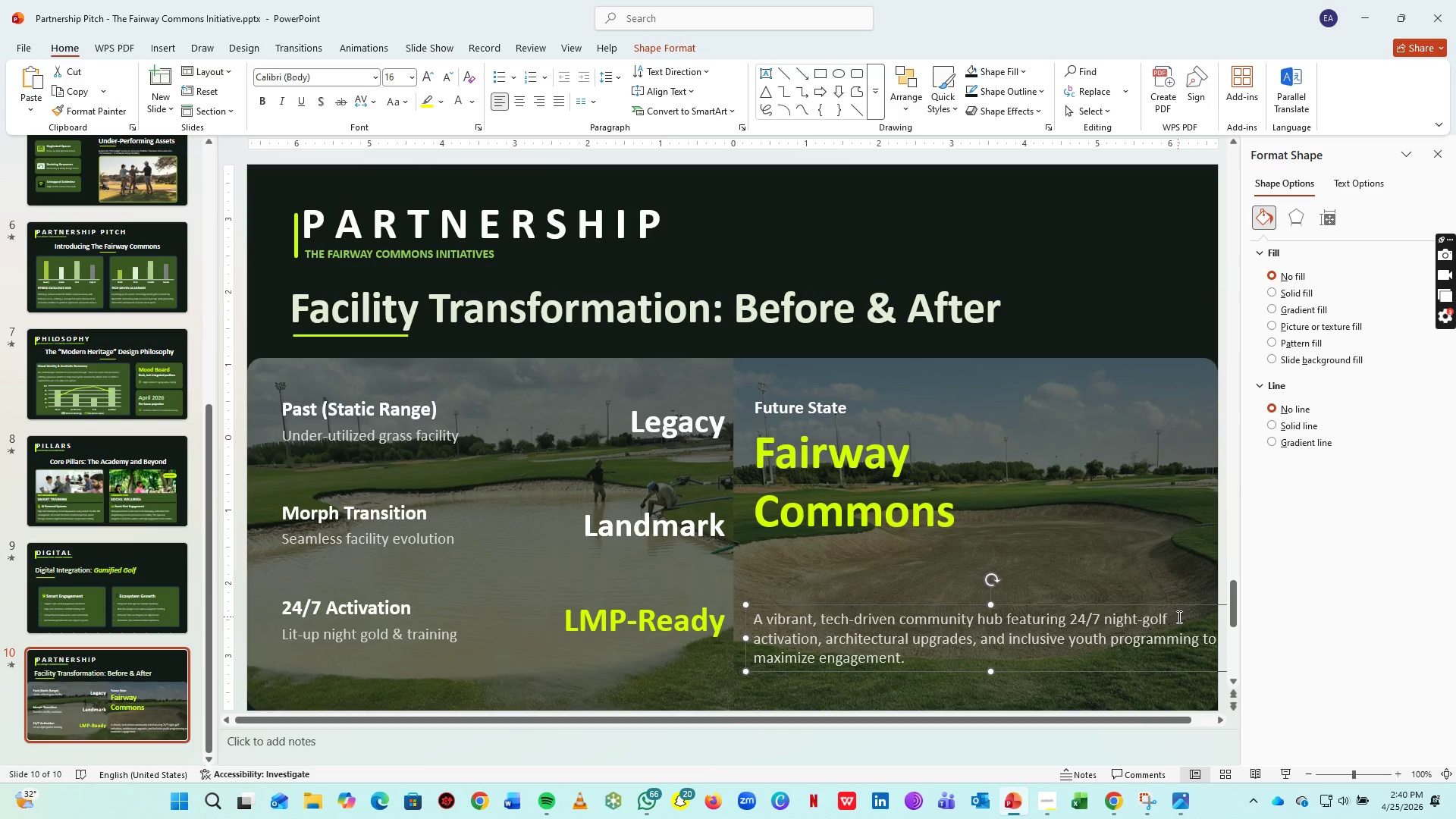 
key(Control+Z)
 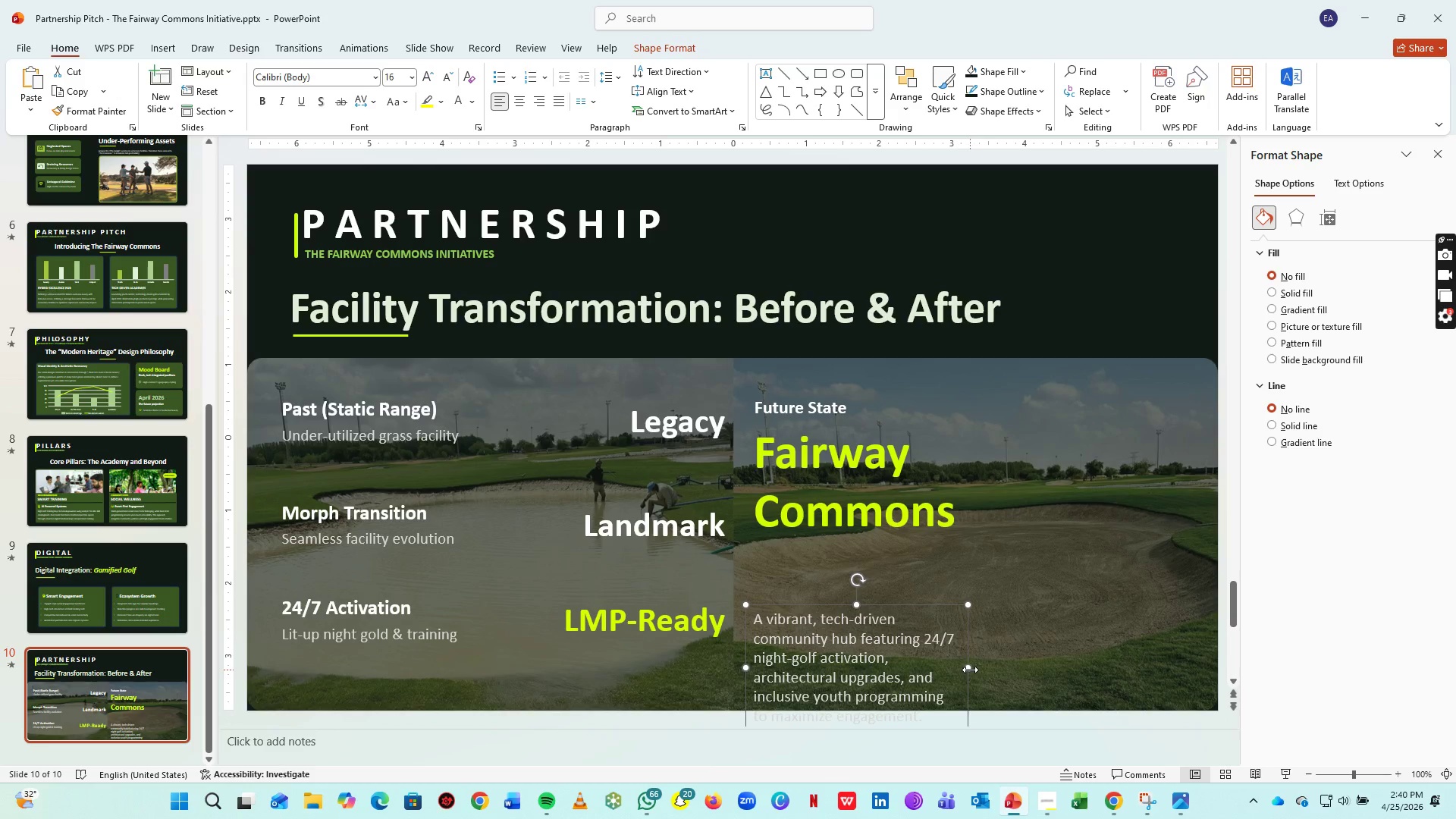 
left_click_drag(start_coordinate=[967, 668], to_coordinate=[1209, 626])
 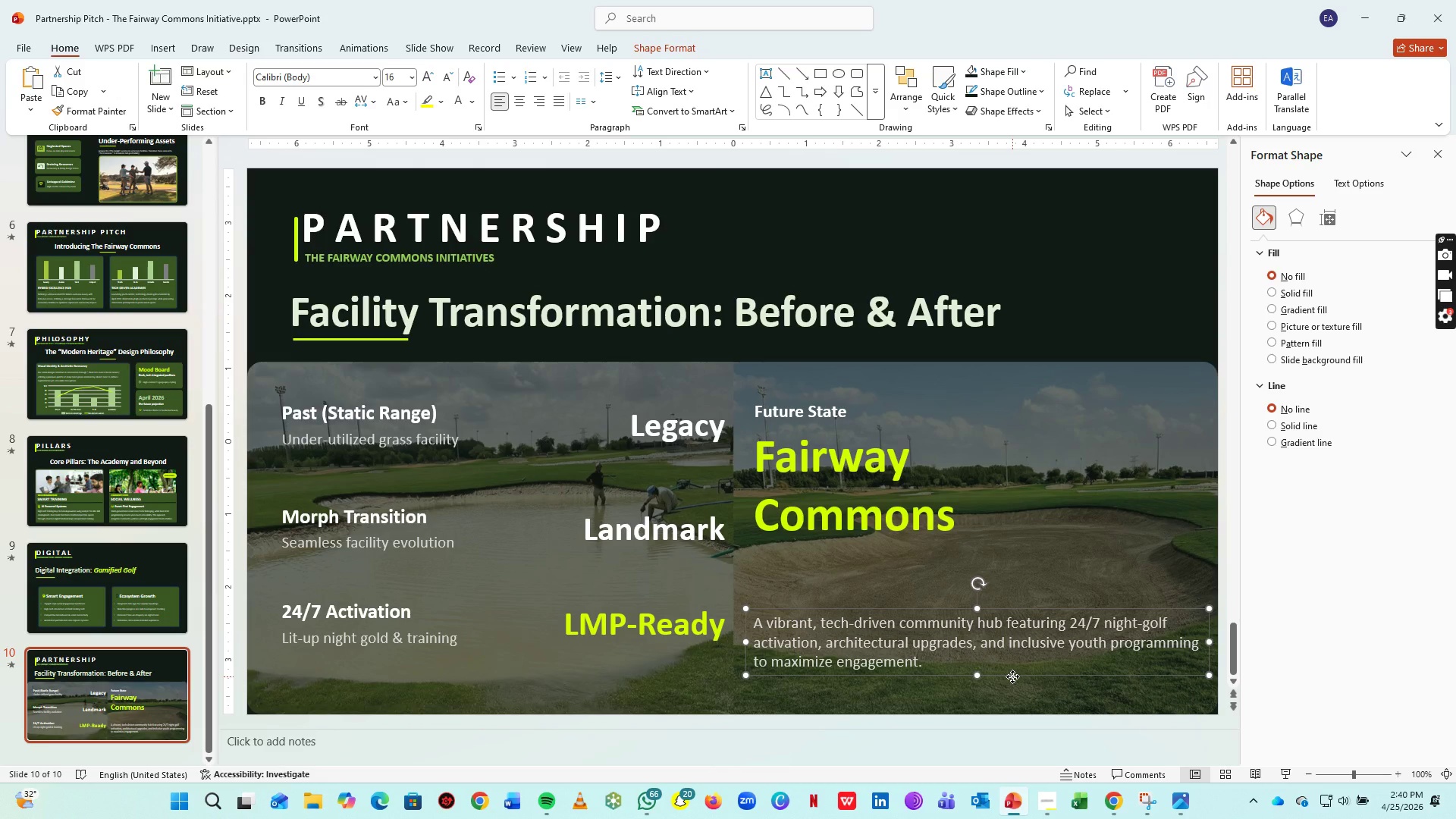 
left_click([1012, 676])
 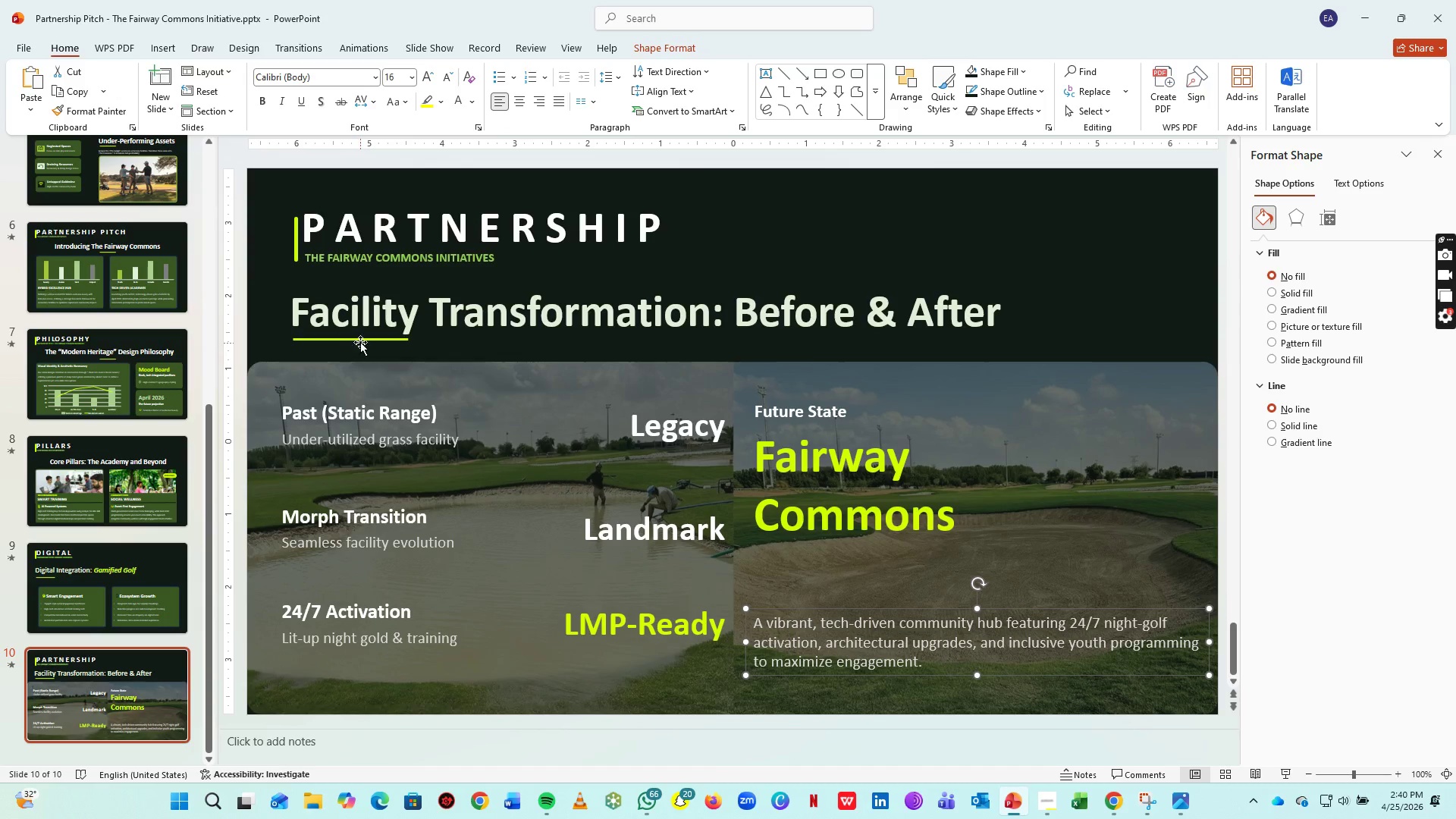 
left_click([362, 337])
 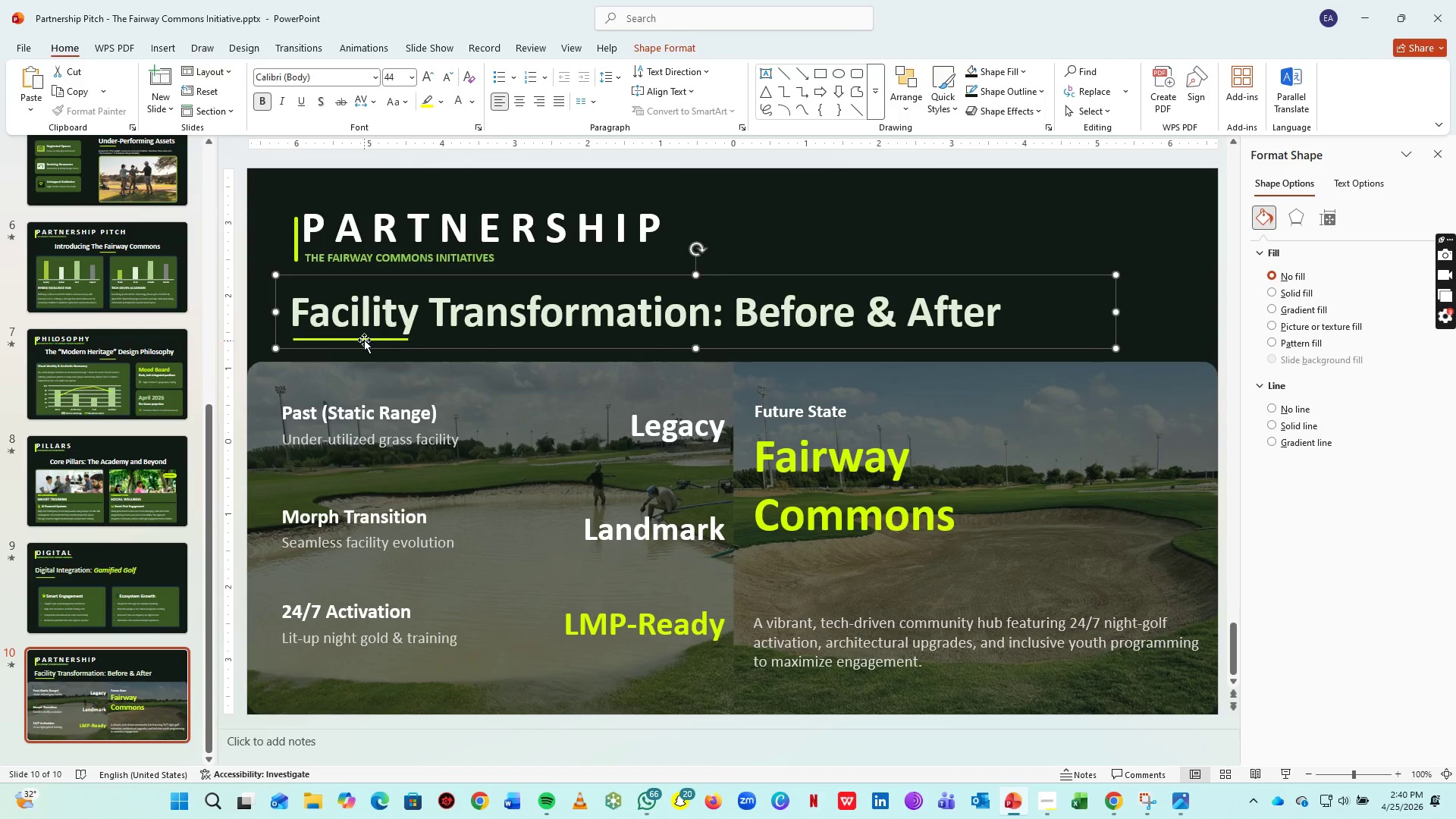 
left_click([364, 340])
 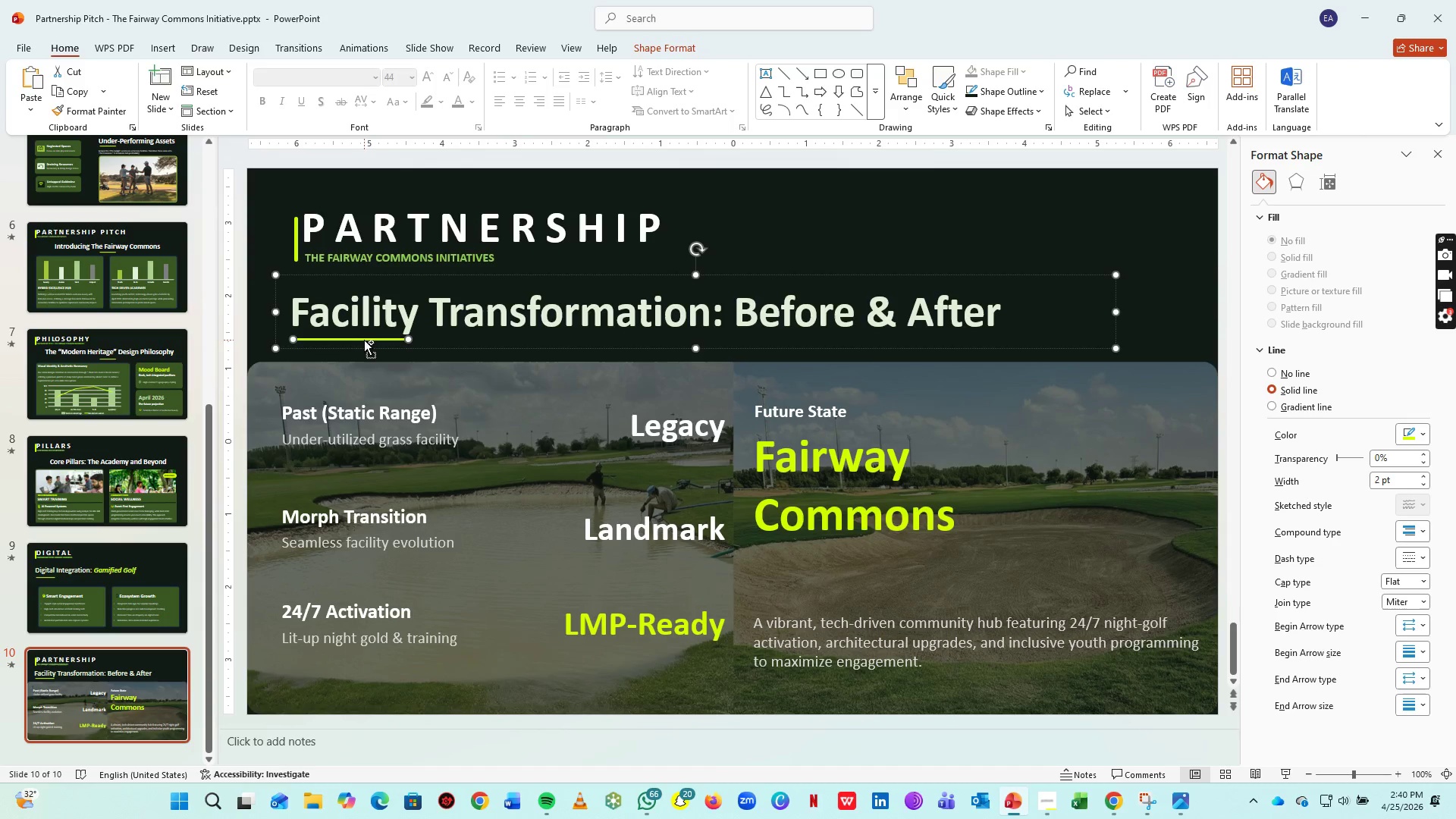 
key(Control+C)
 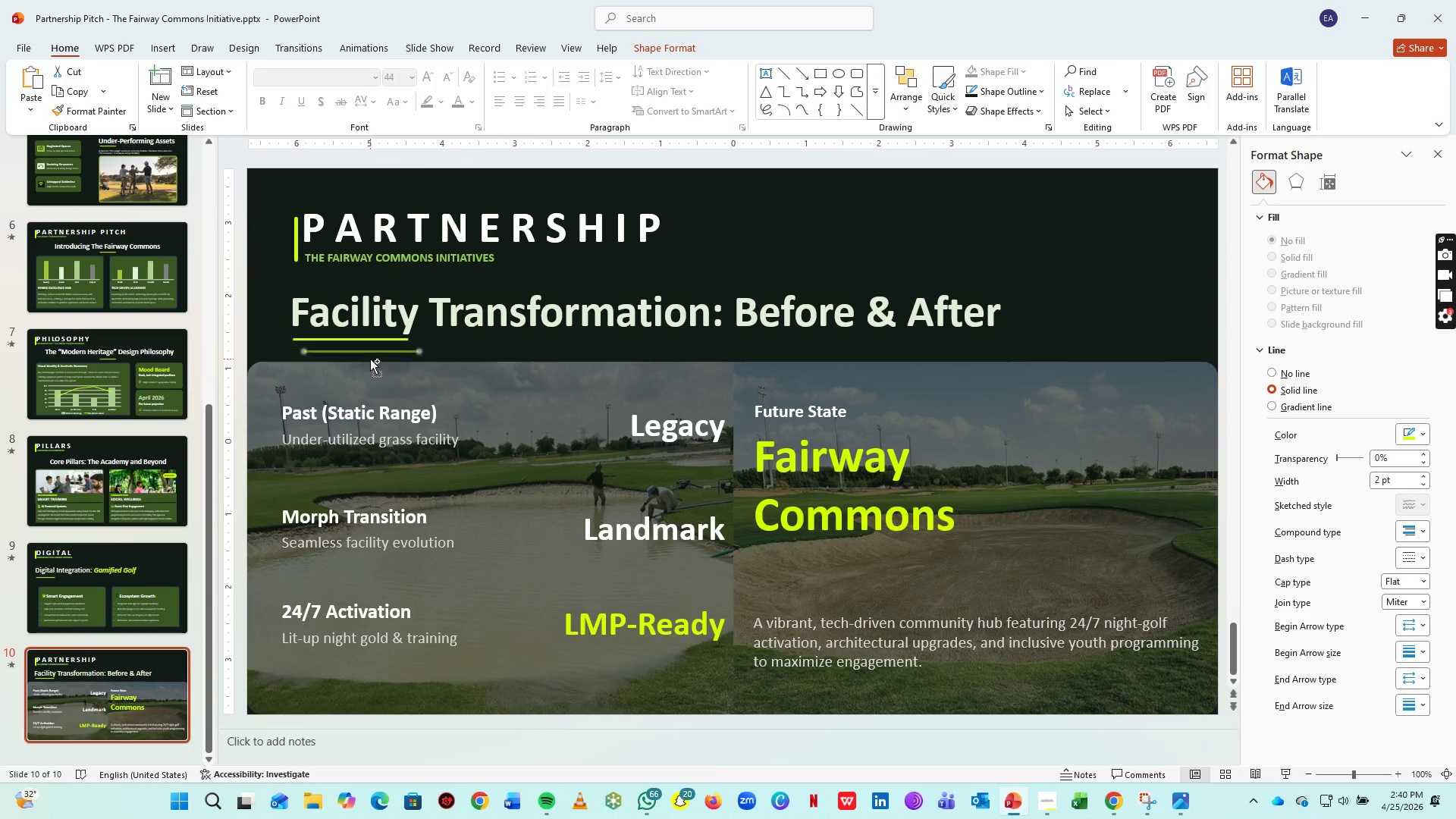 
key(Control+V)
 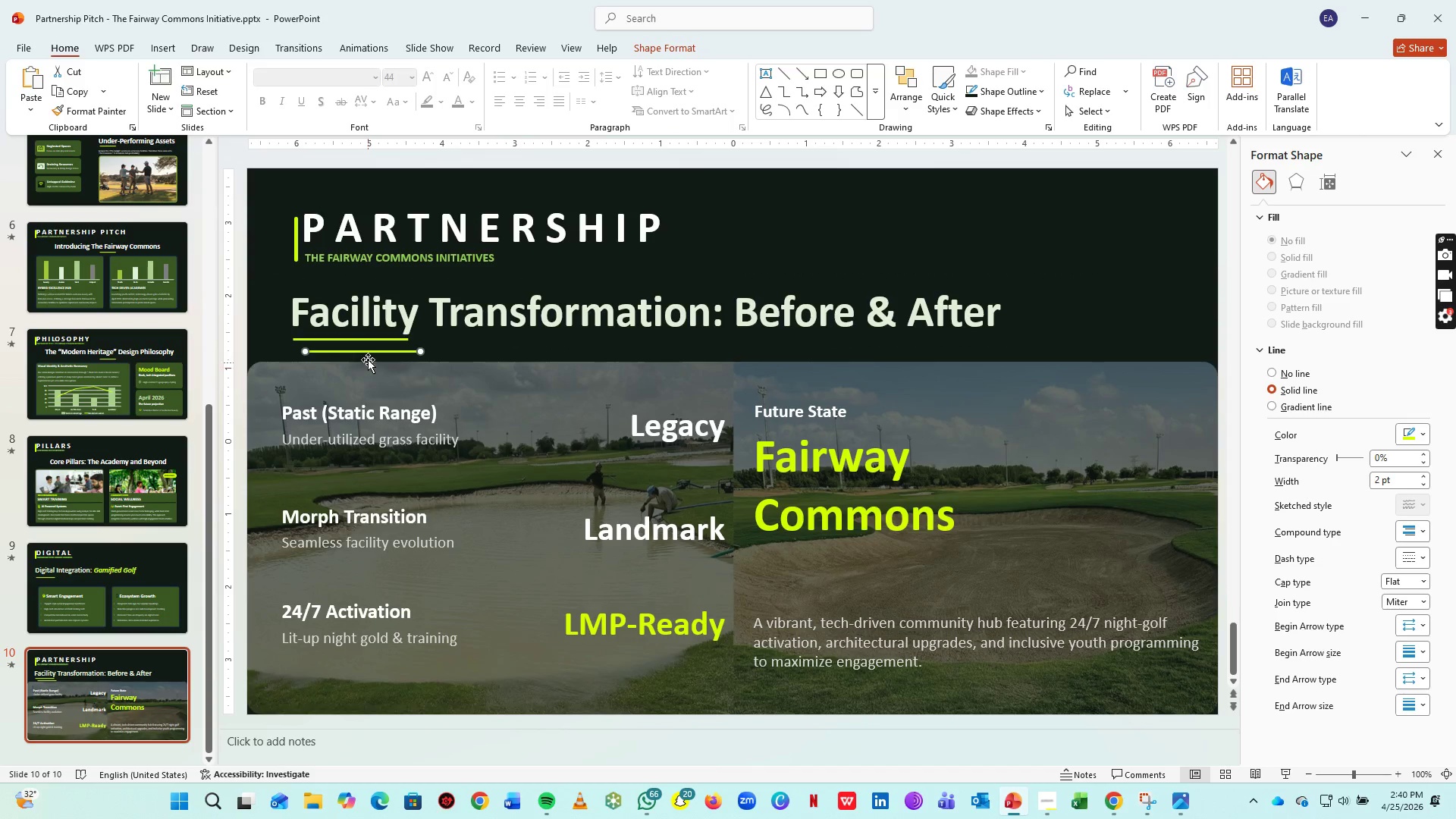 
left_click_drag(start_coordinate=[368, 350], to_coordinate=[823, 545])
 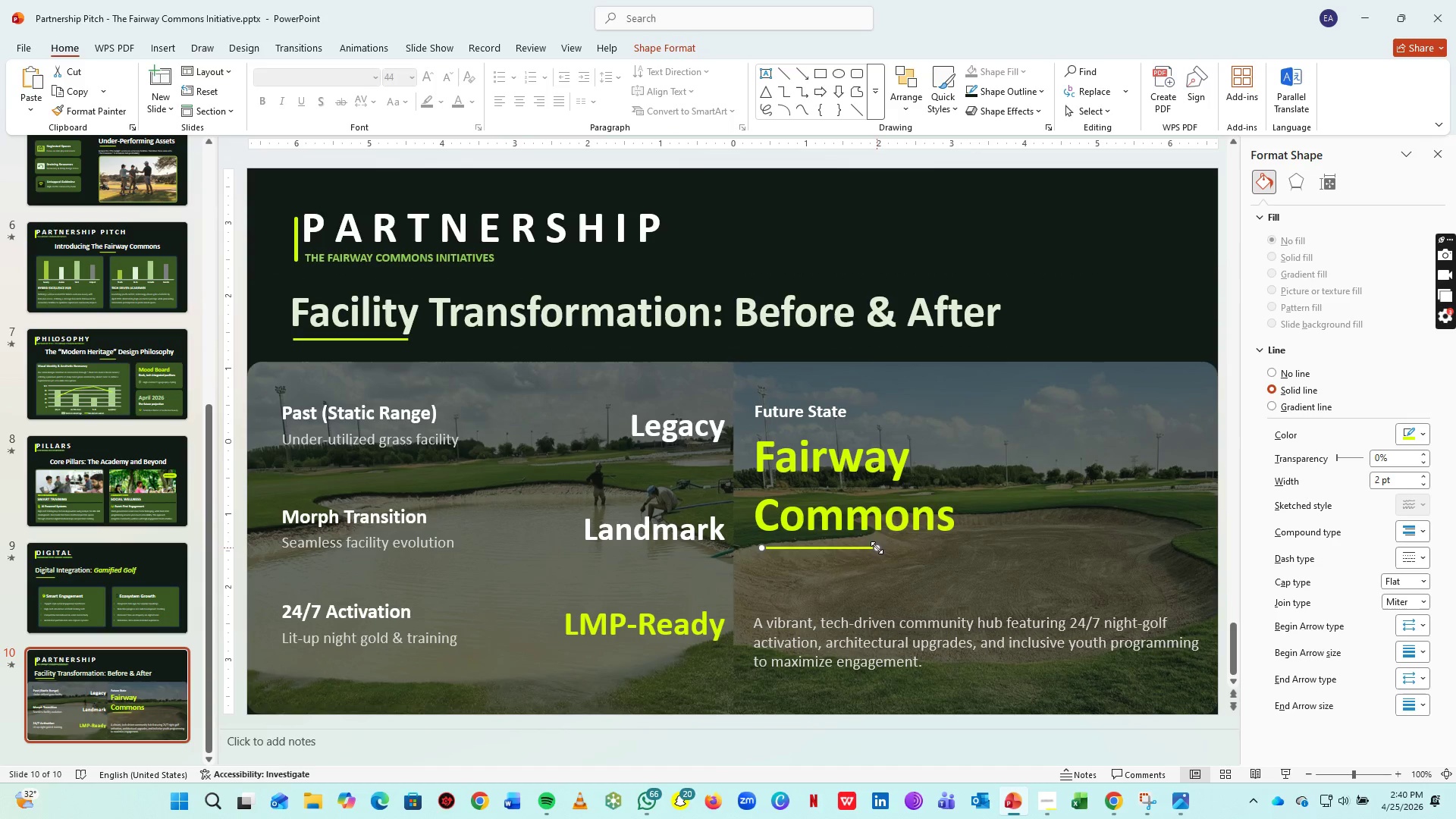 
left_click_drag(start_coordinate=[877, 548], to_coordinate=[828, 547])
 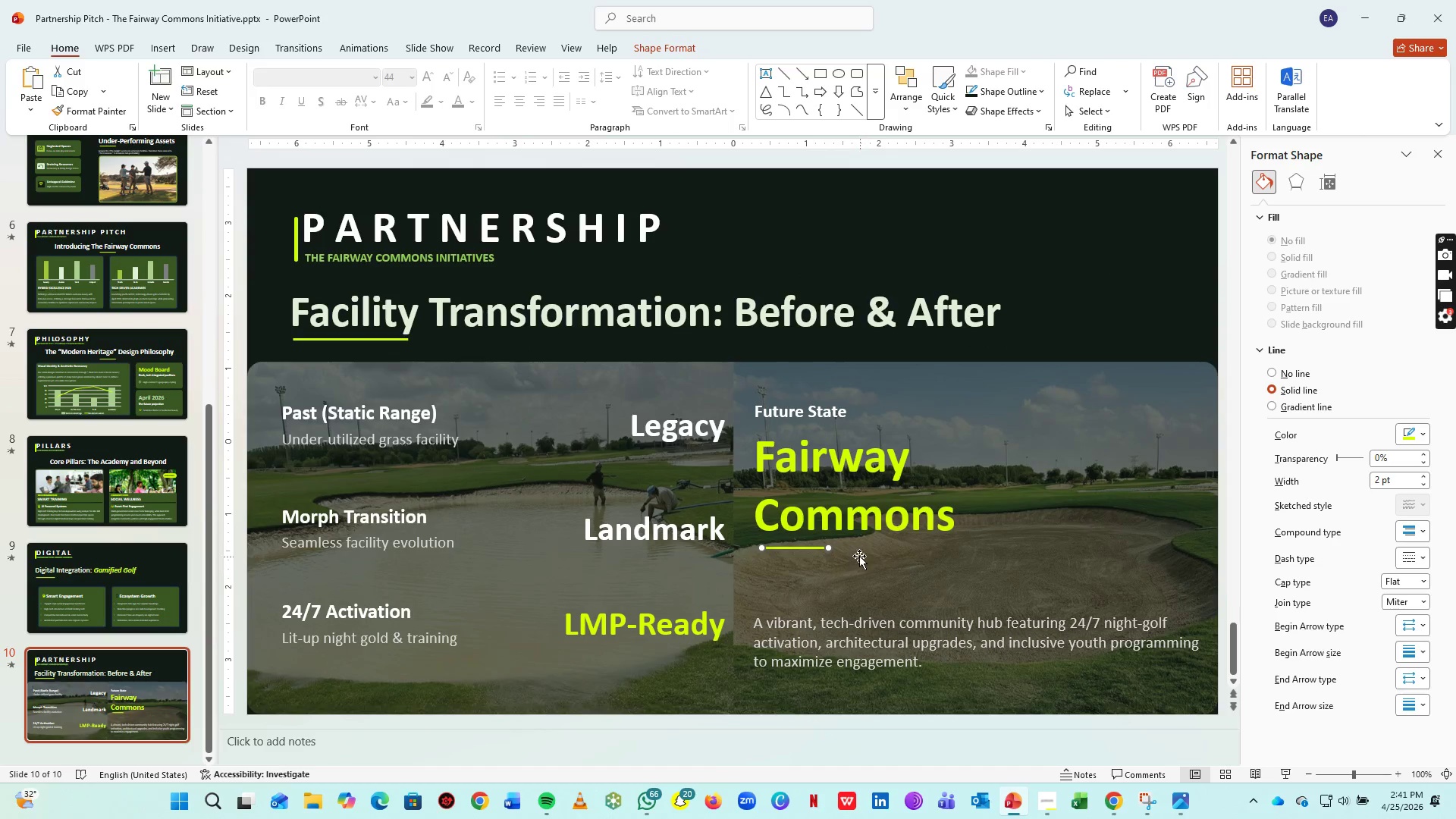 
hold_key(key=ShiftLeft, duration=0.75)
left_click([839, 520])
 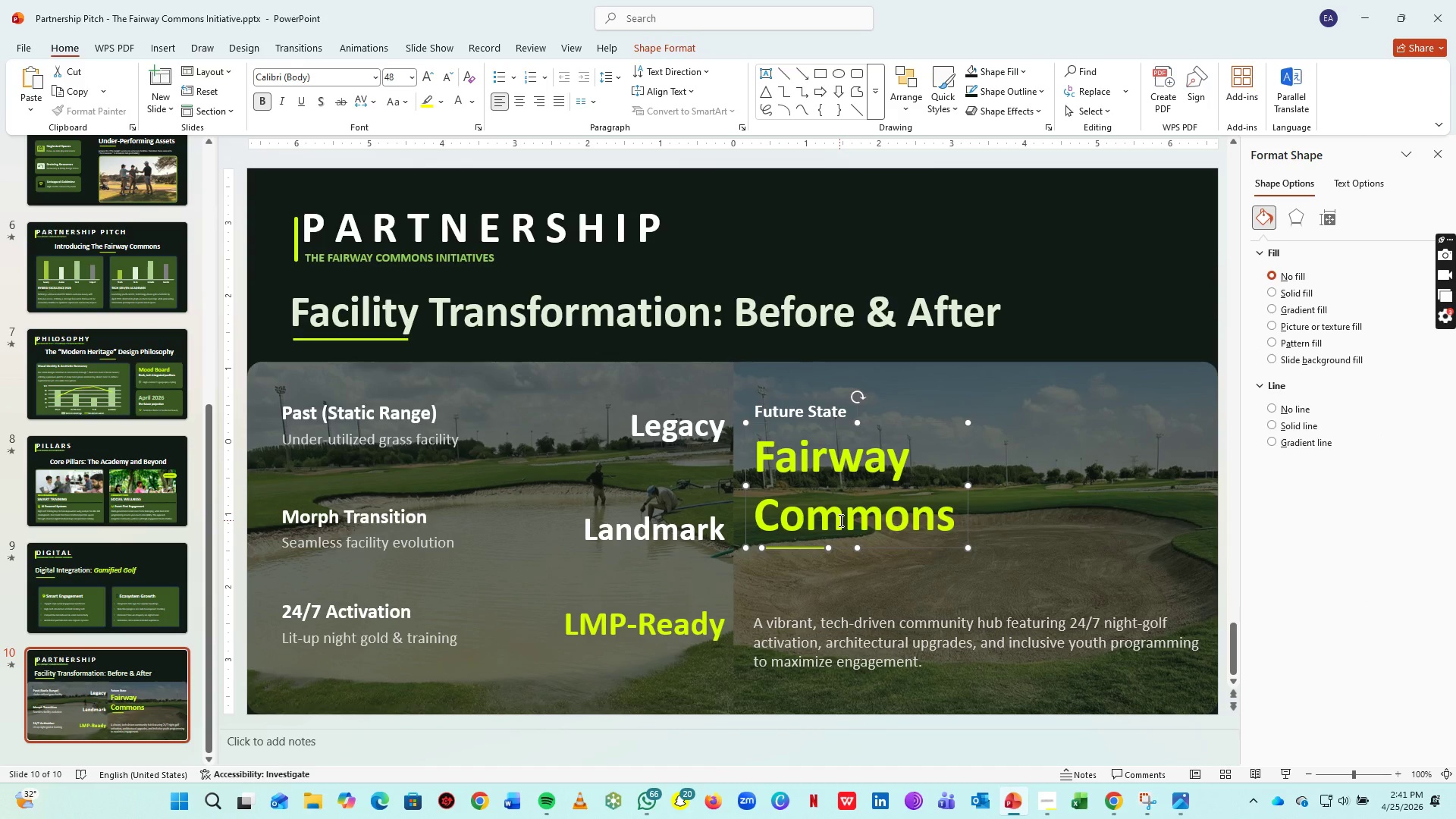 
key(Control+G)
 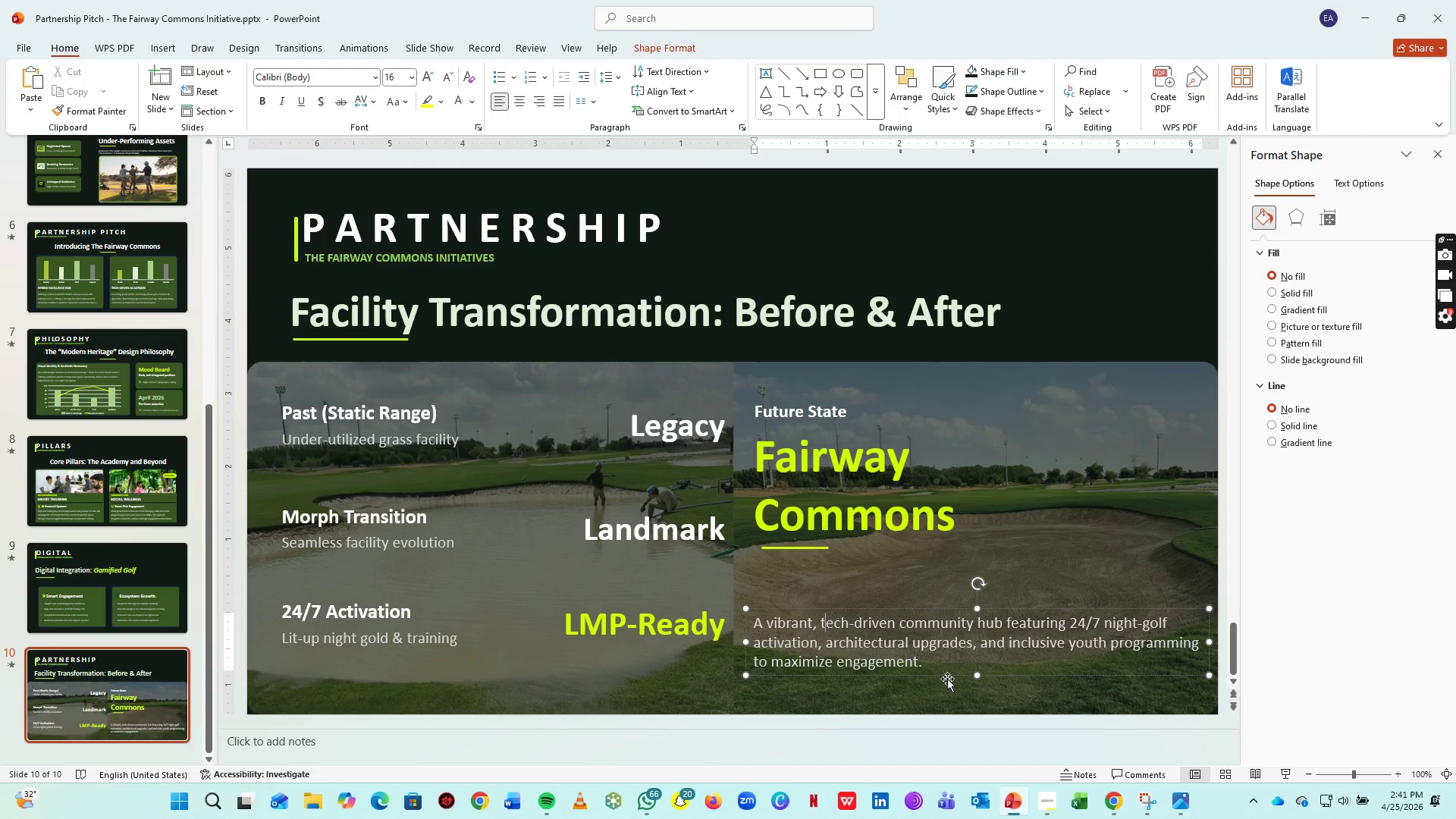 
left_click_drag(start_coordinate=[949, 674], to_coordinate=[953, 638])
 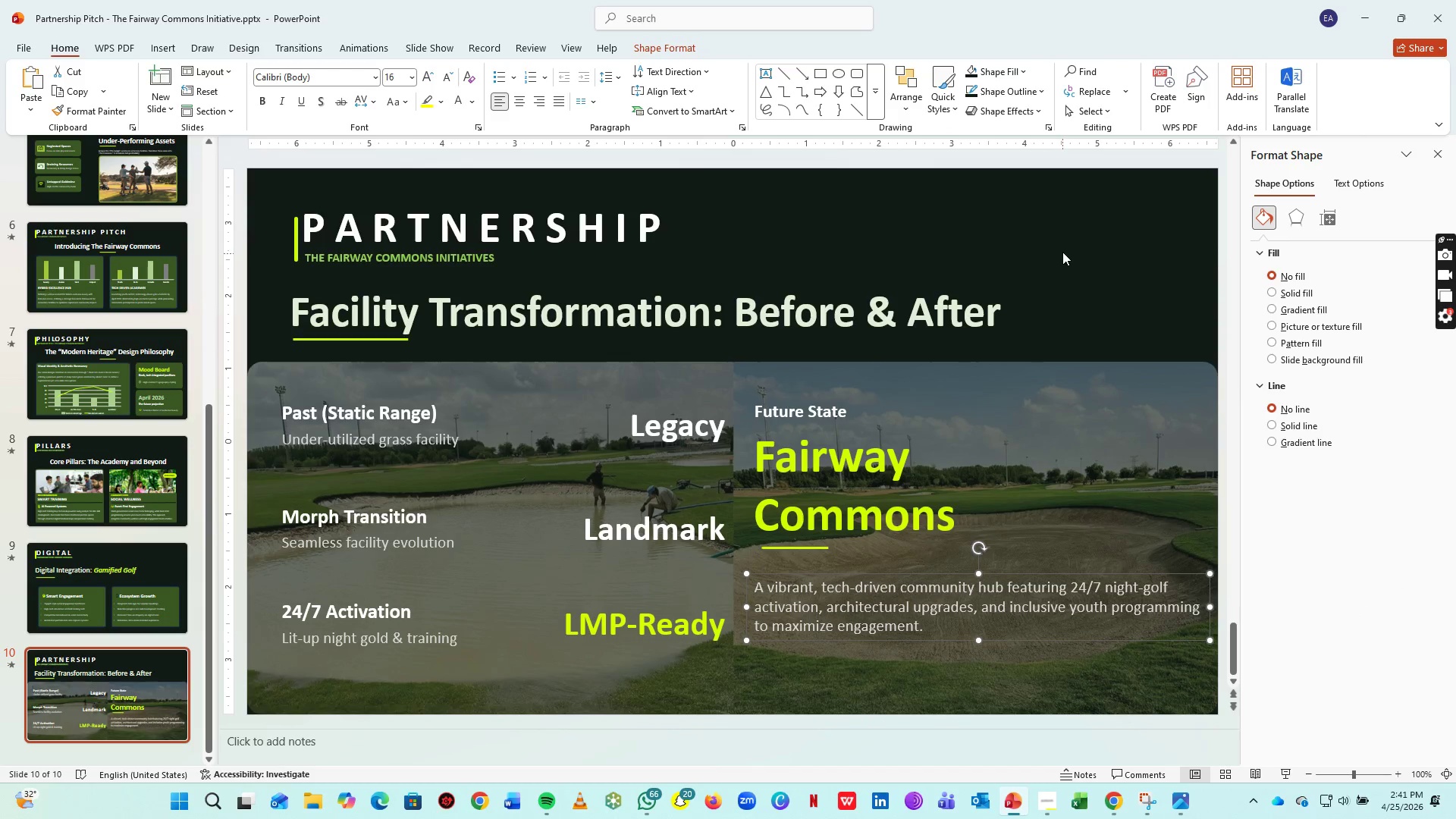 
left_click([1062, 252])
 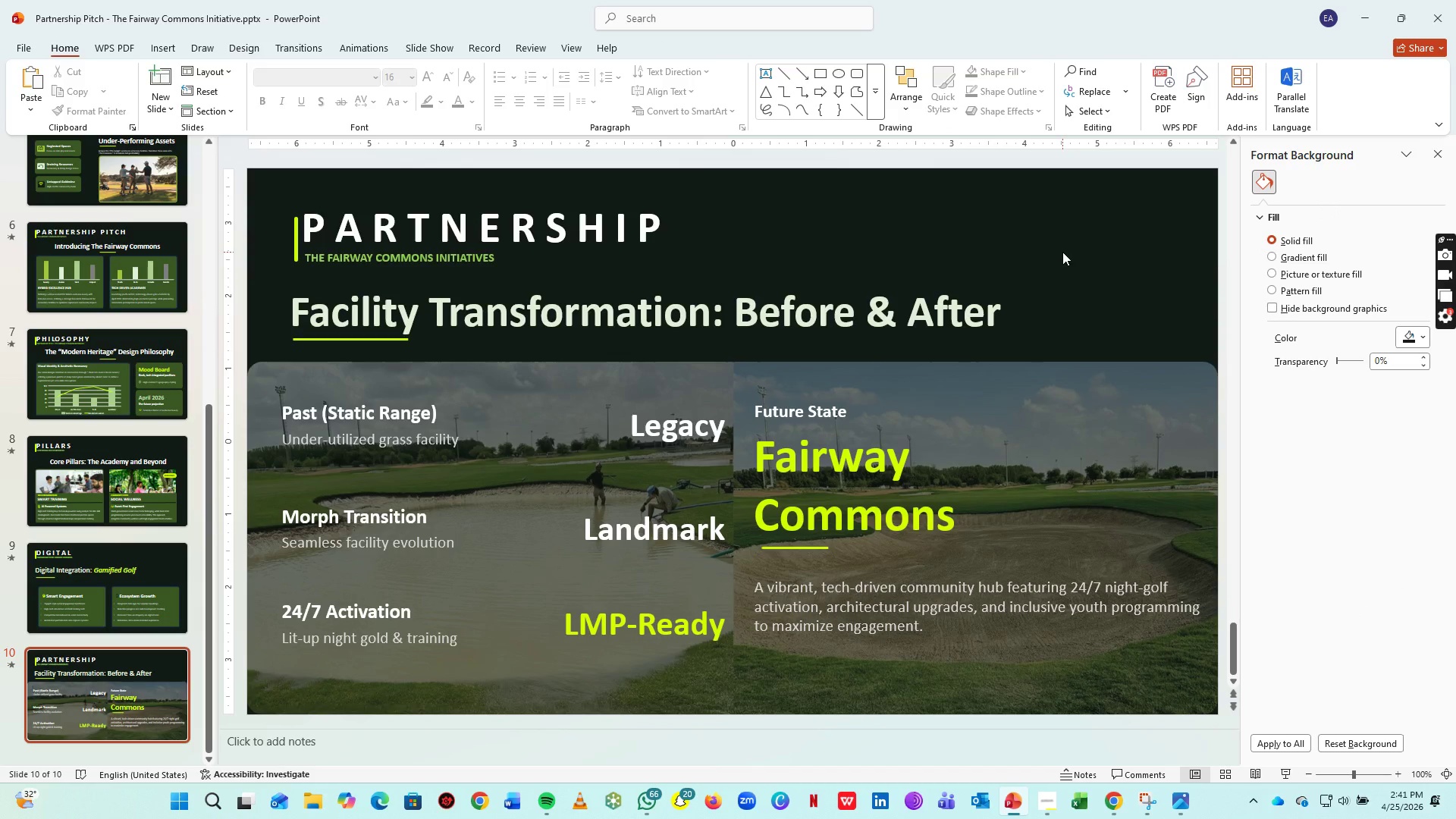 
key(Control+S)
 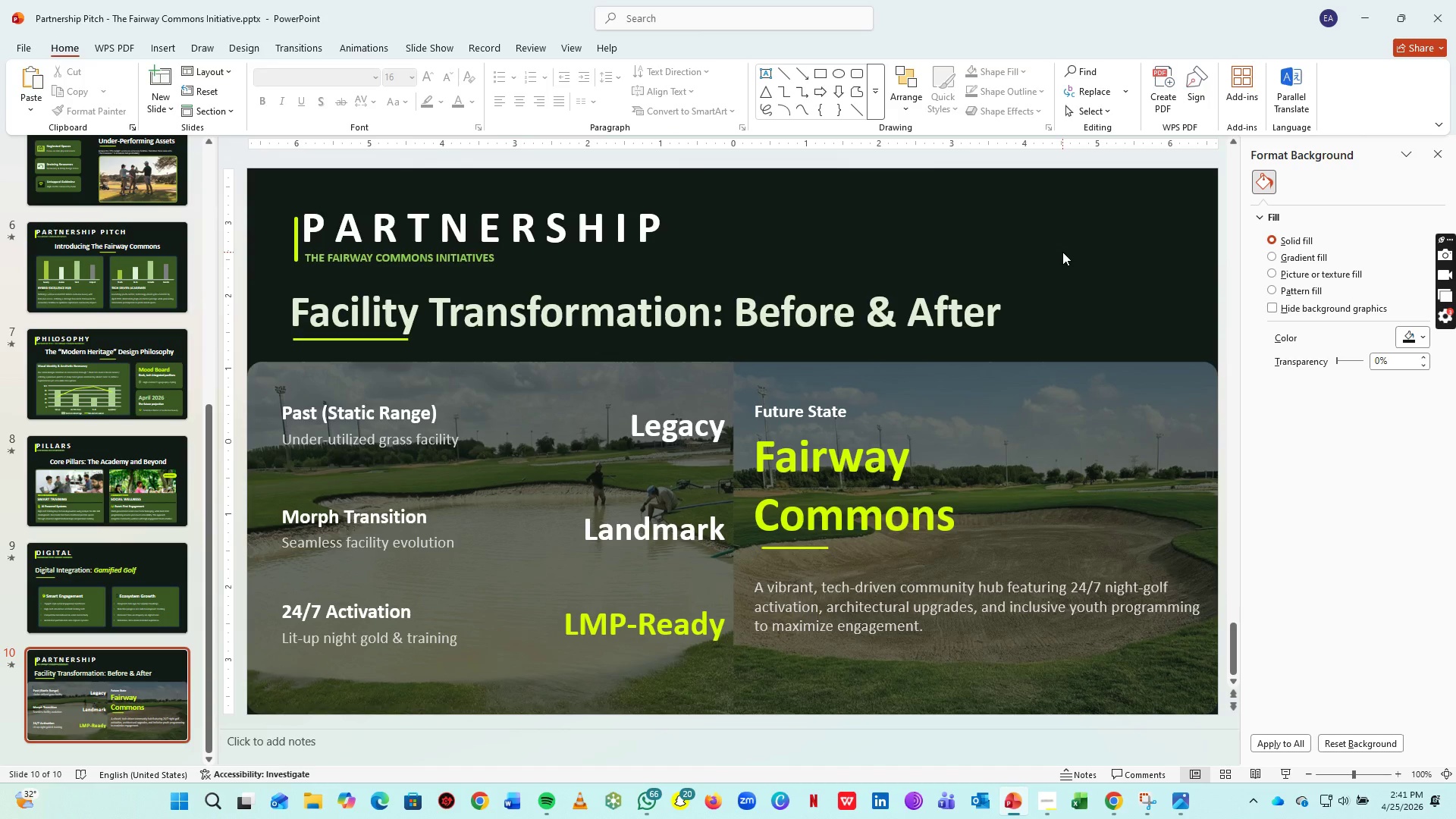 
wait(9.47)
 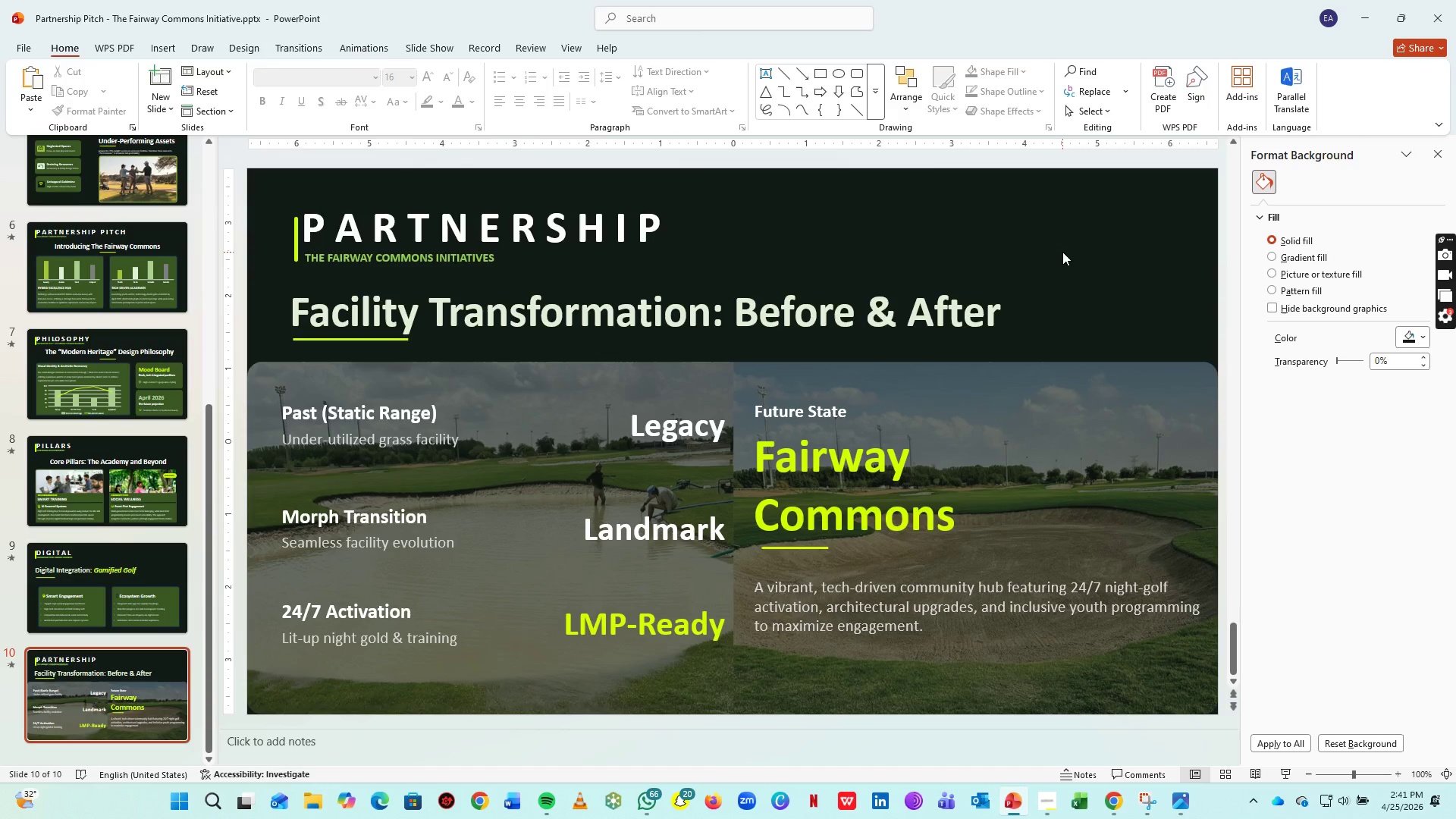 
hold_key(key=ShiftLeft, duration=1.52)
left_click([388, 620])
 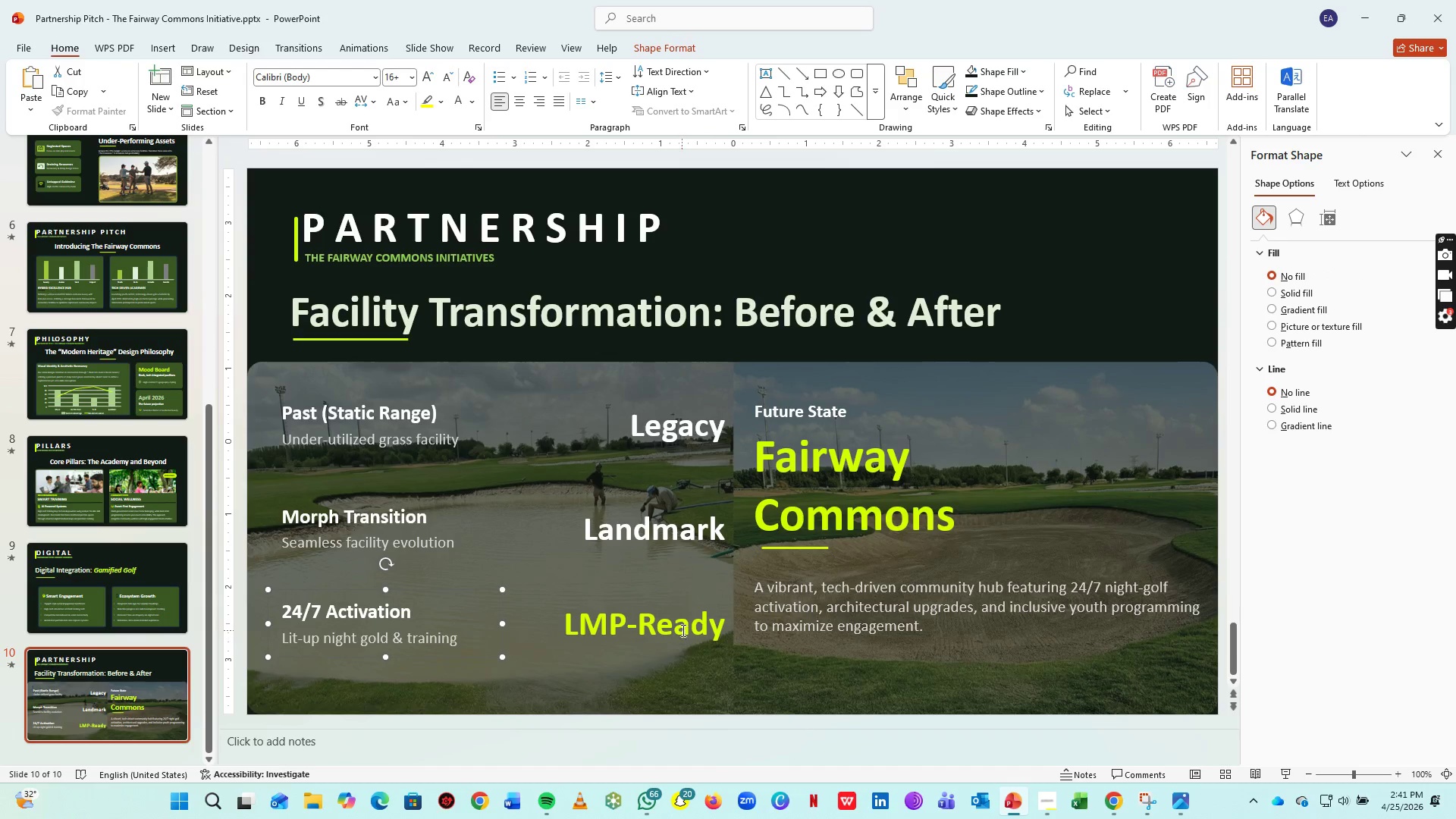 
left_click([682, 630])
 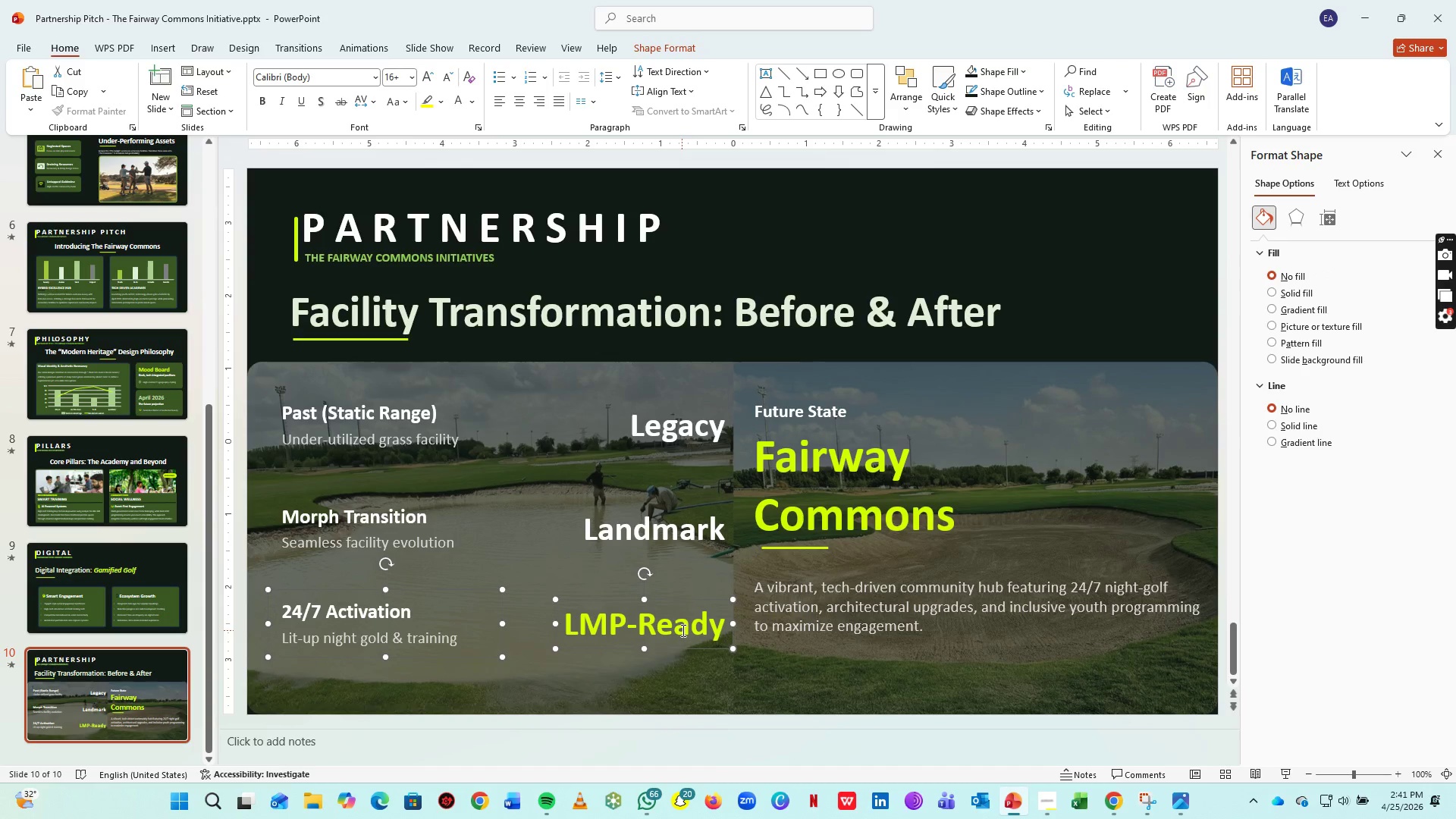 
key(Shift+ShiftLeft)
 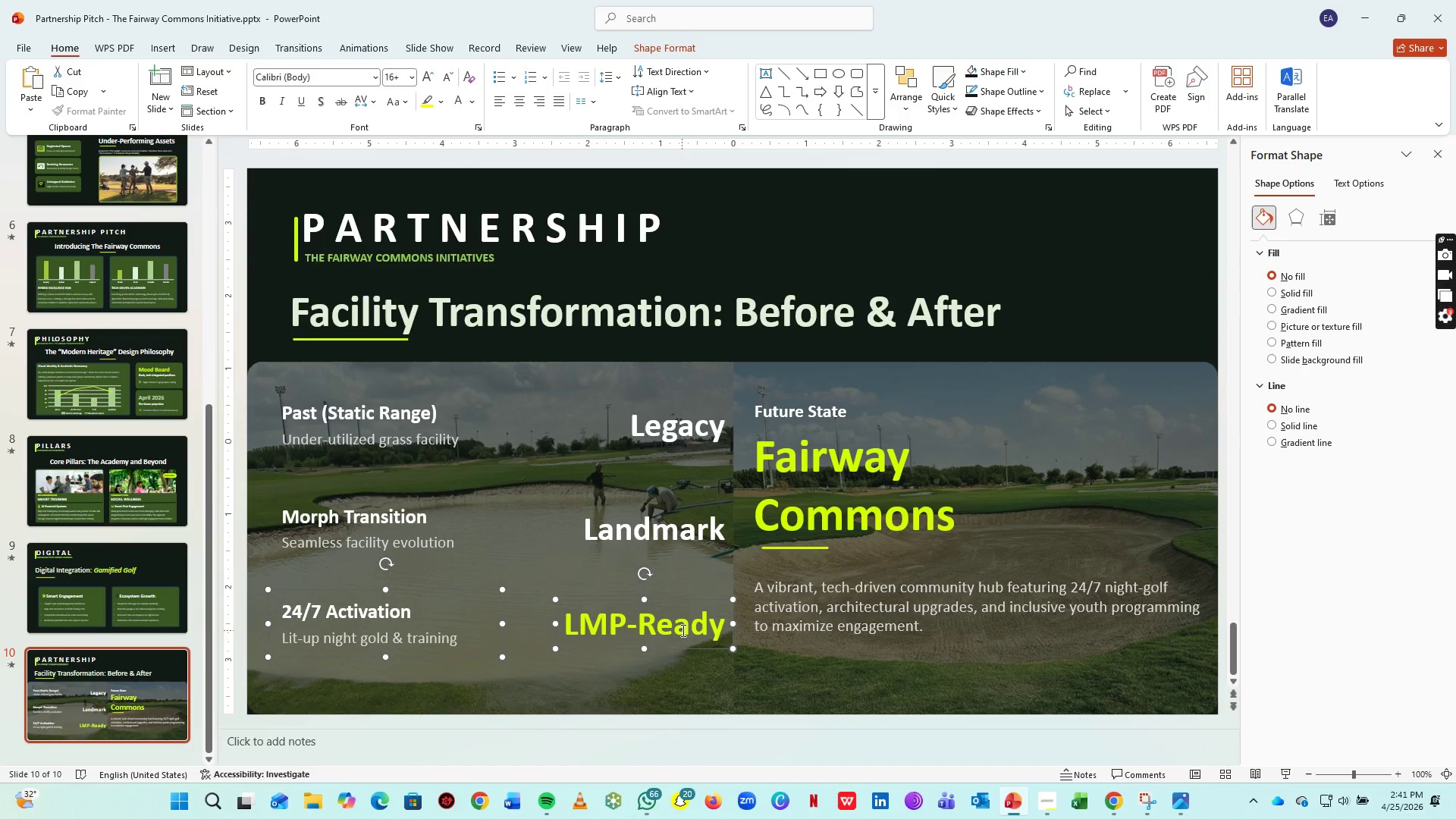 
key(Shift+ShiftLeft)
 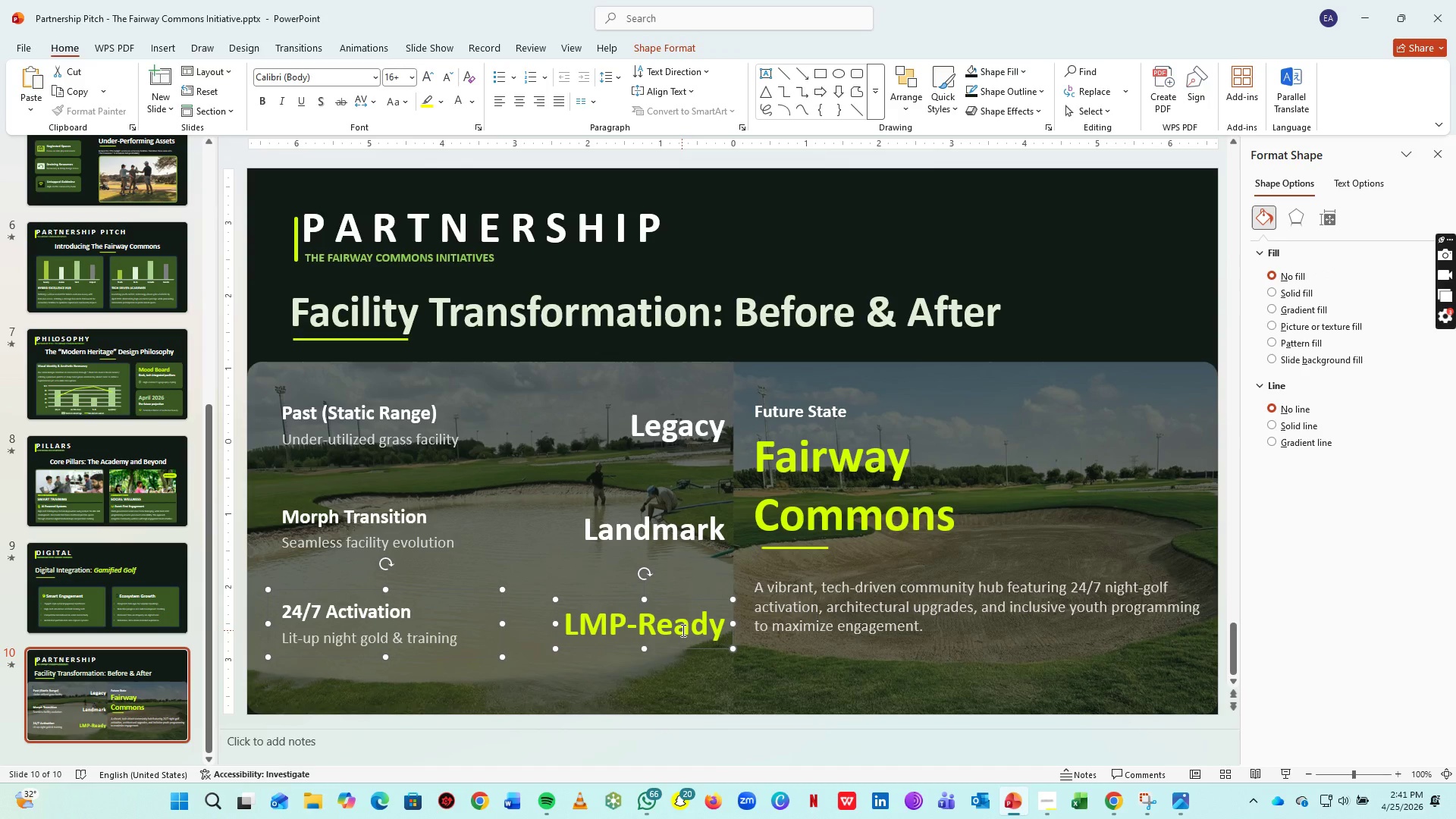 
key(Shift+ShiftLeft)
 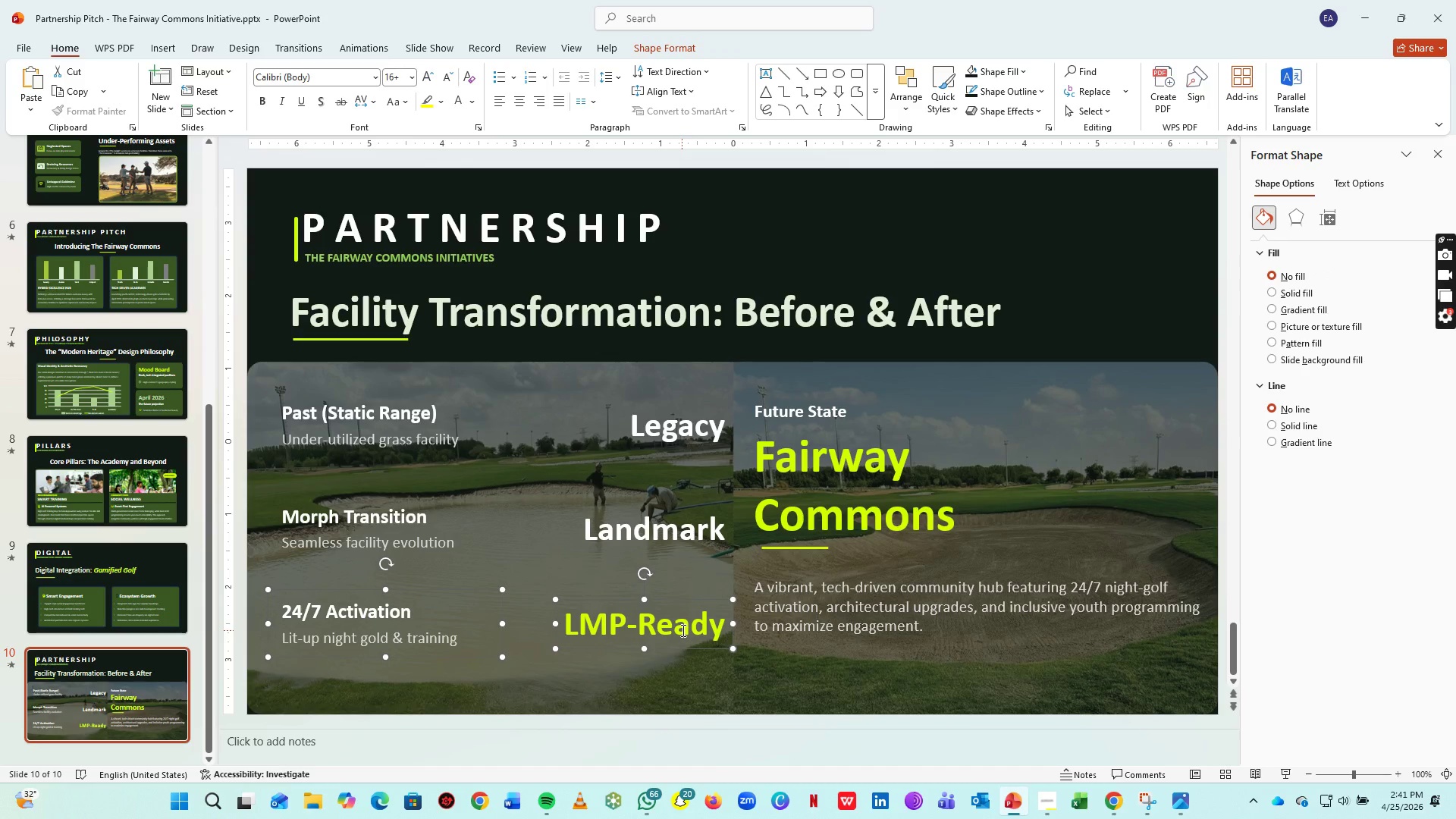 
key(Shift+ShiftLeft)
 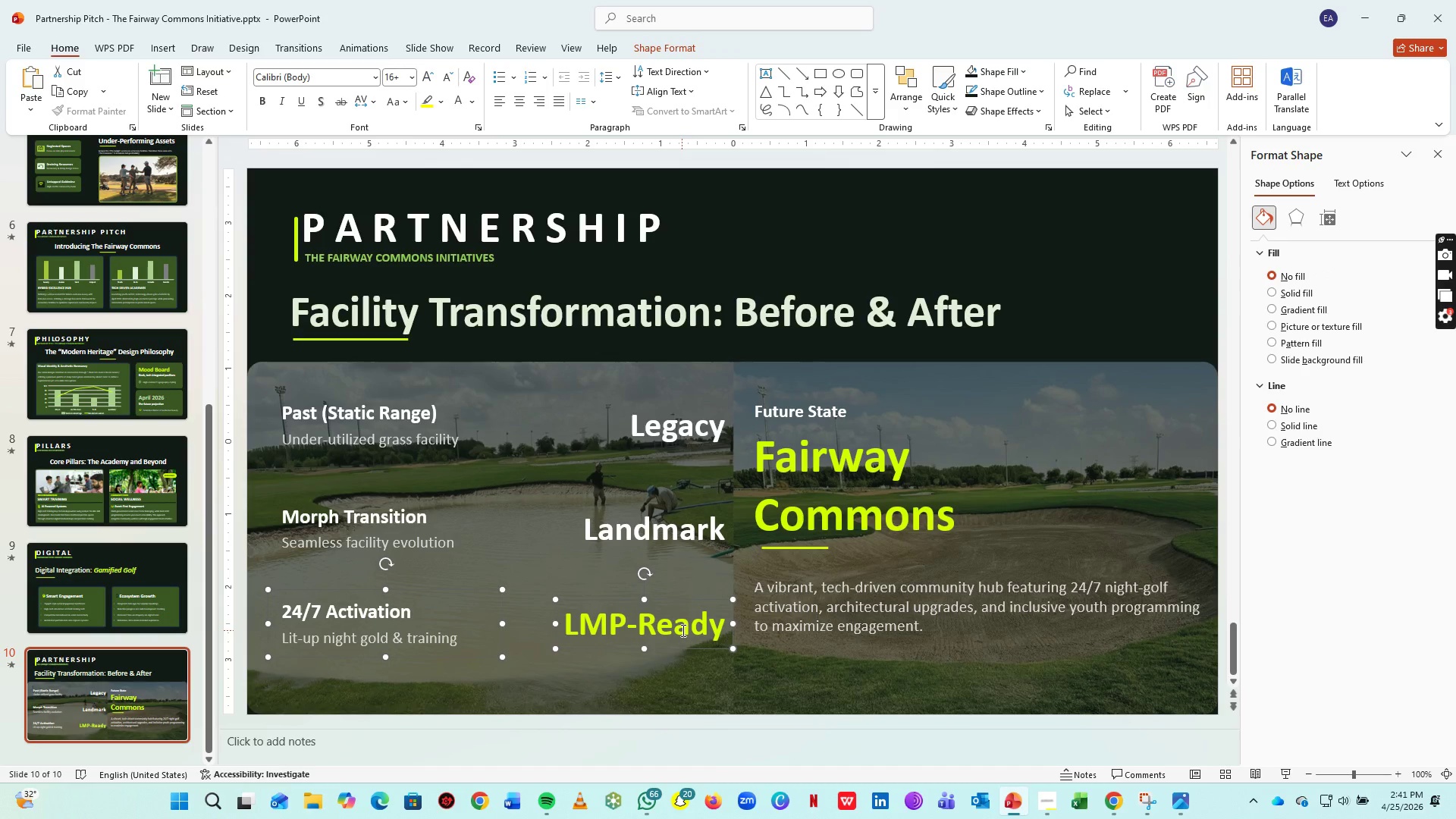 
key(Control+G)
 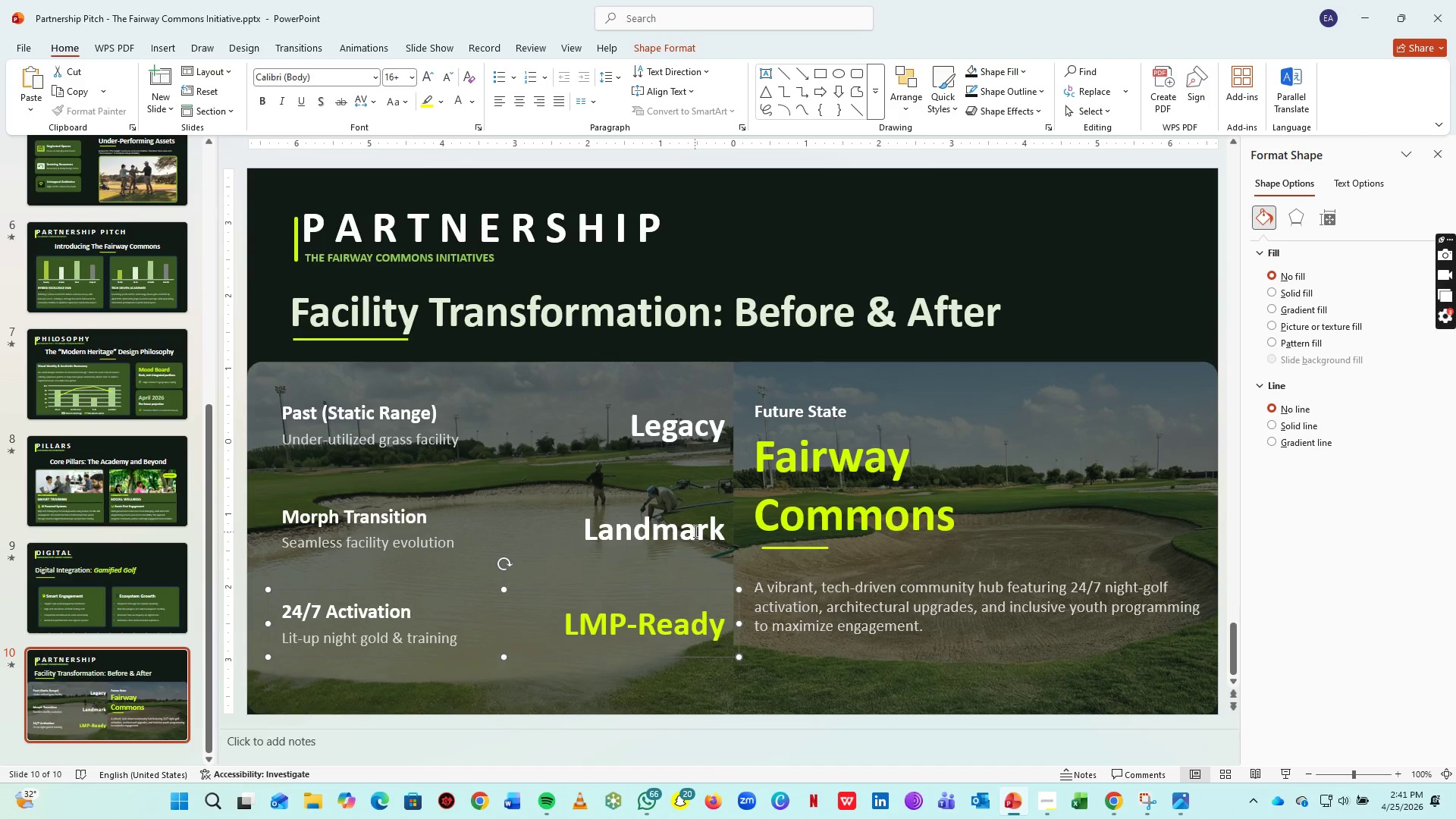 
hold_key(key=ShiftLeft, duration=1.14)
left_click([694, 531])
 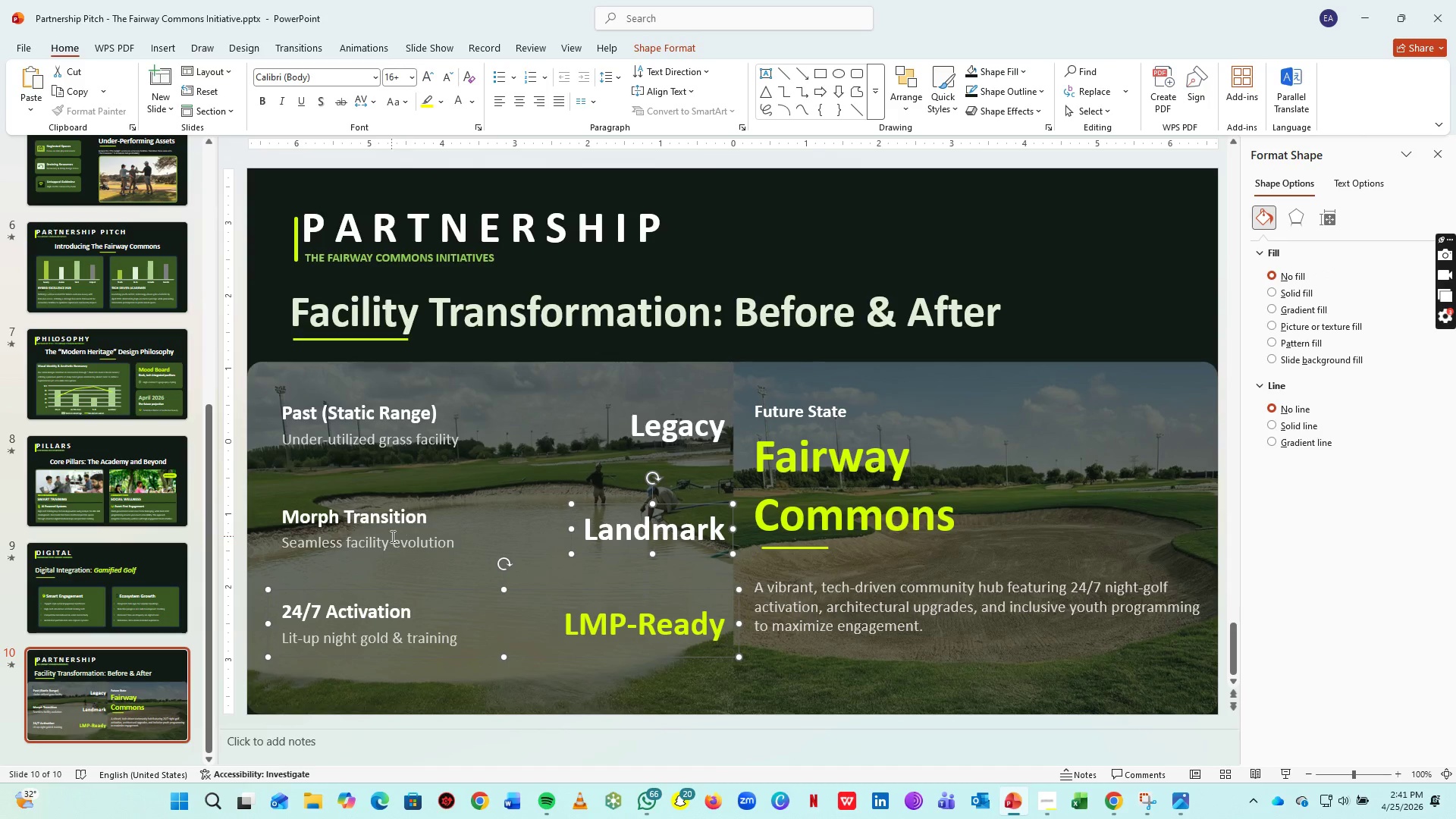 
left_click([391, 535])
 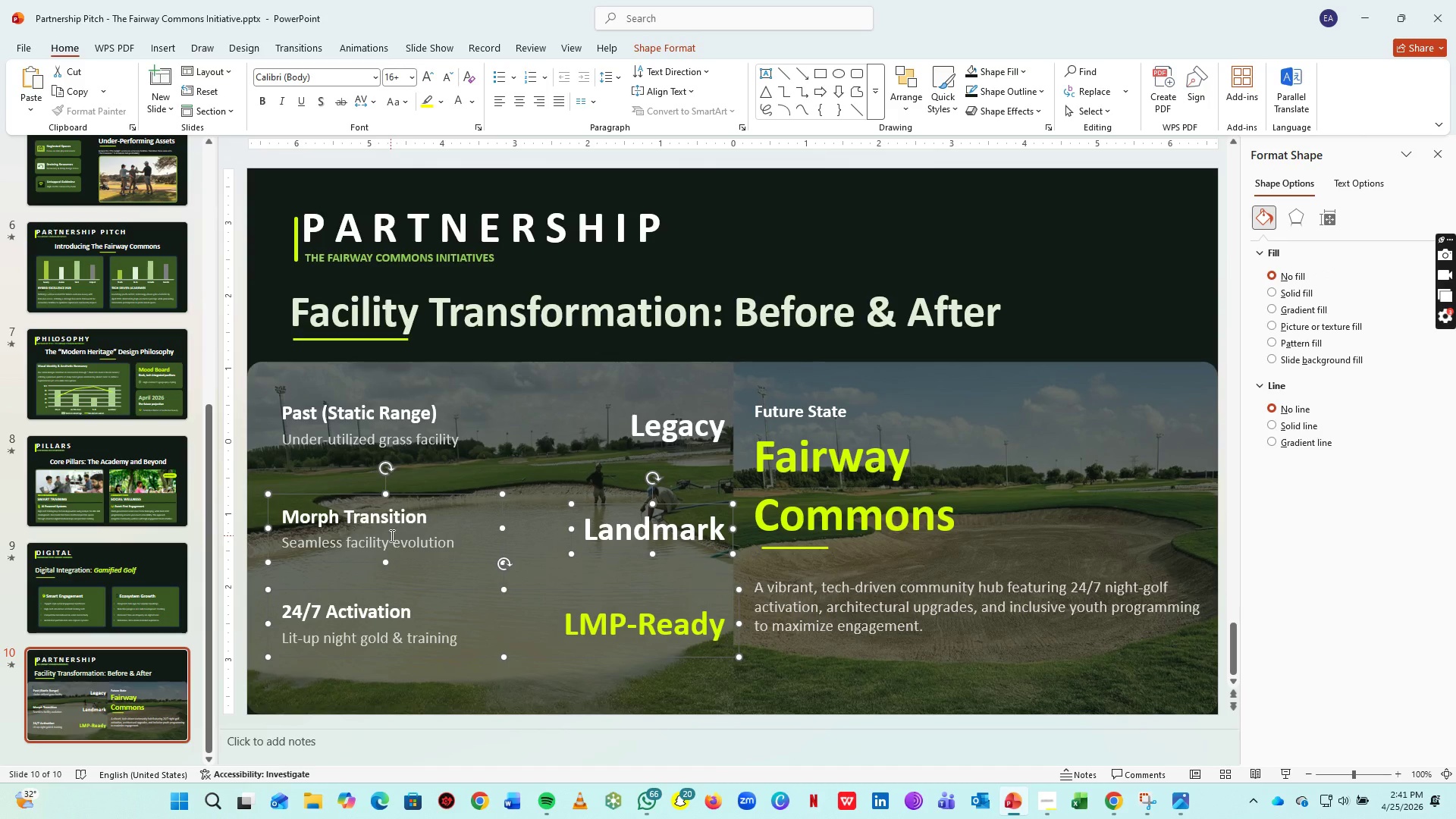 
key(Control+G)
 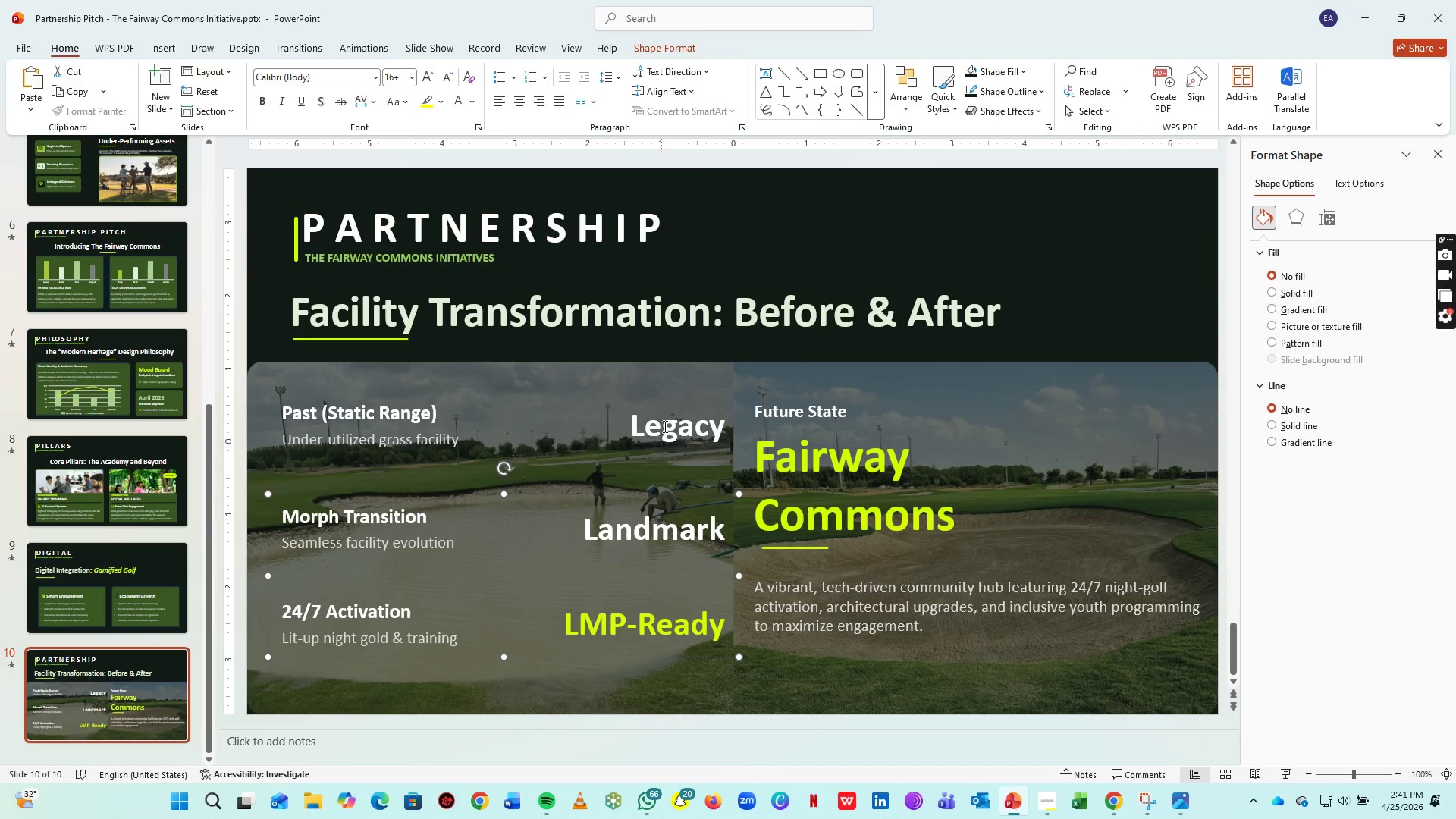 
hold_key(key=ShiftLeft, duration=1.27)
left_click([672, 422])
 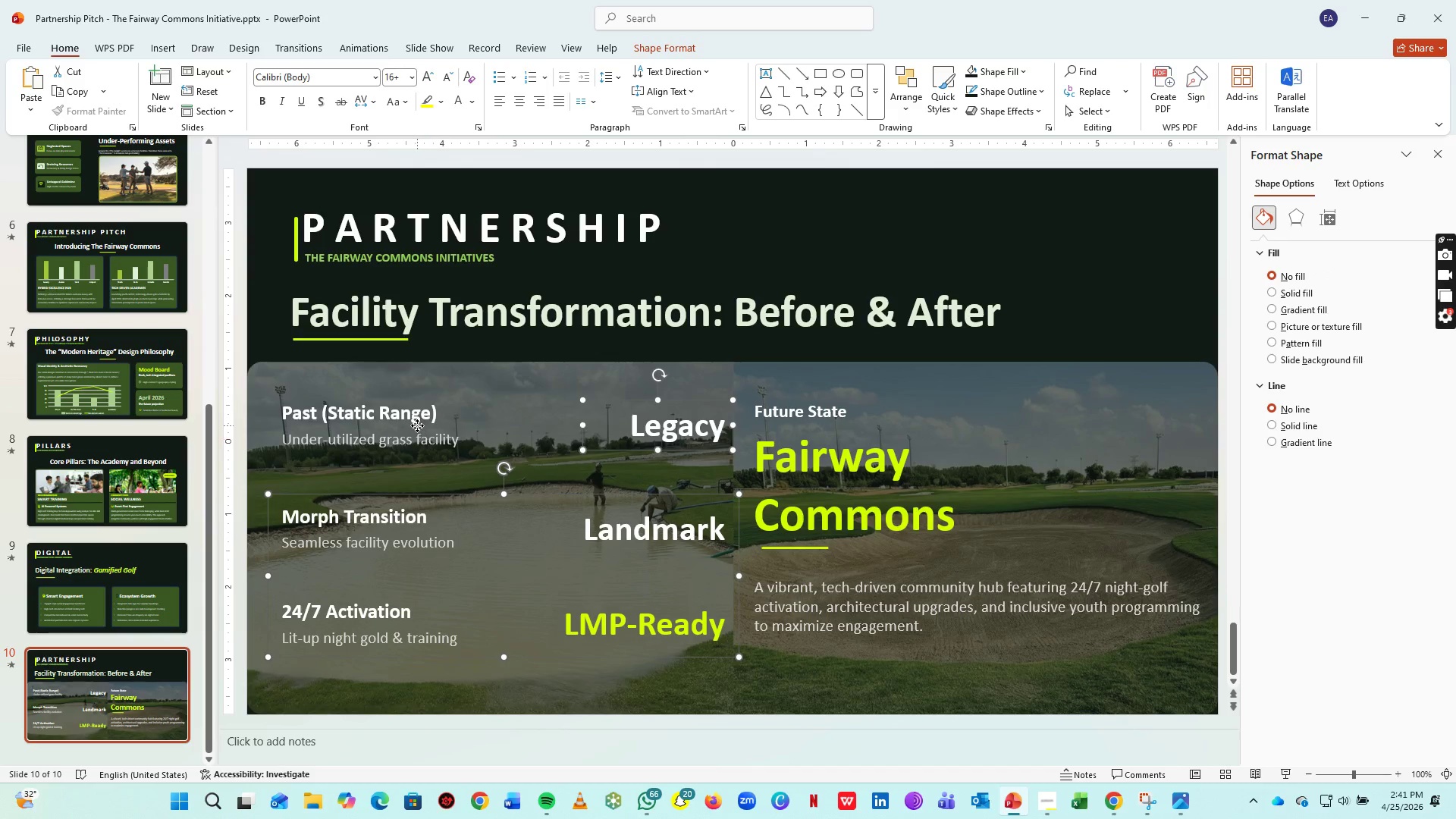 
left_click([417, 425])
 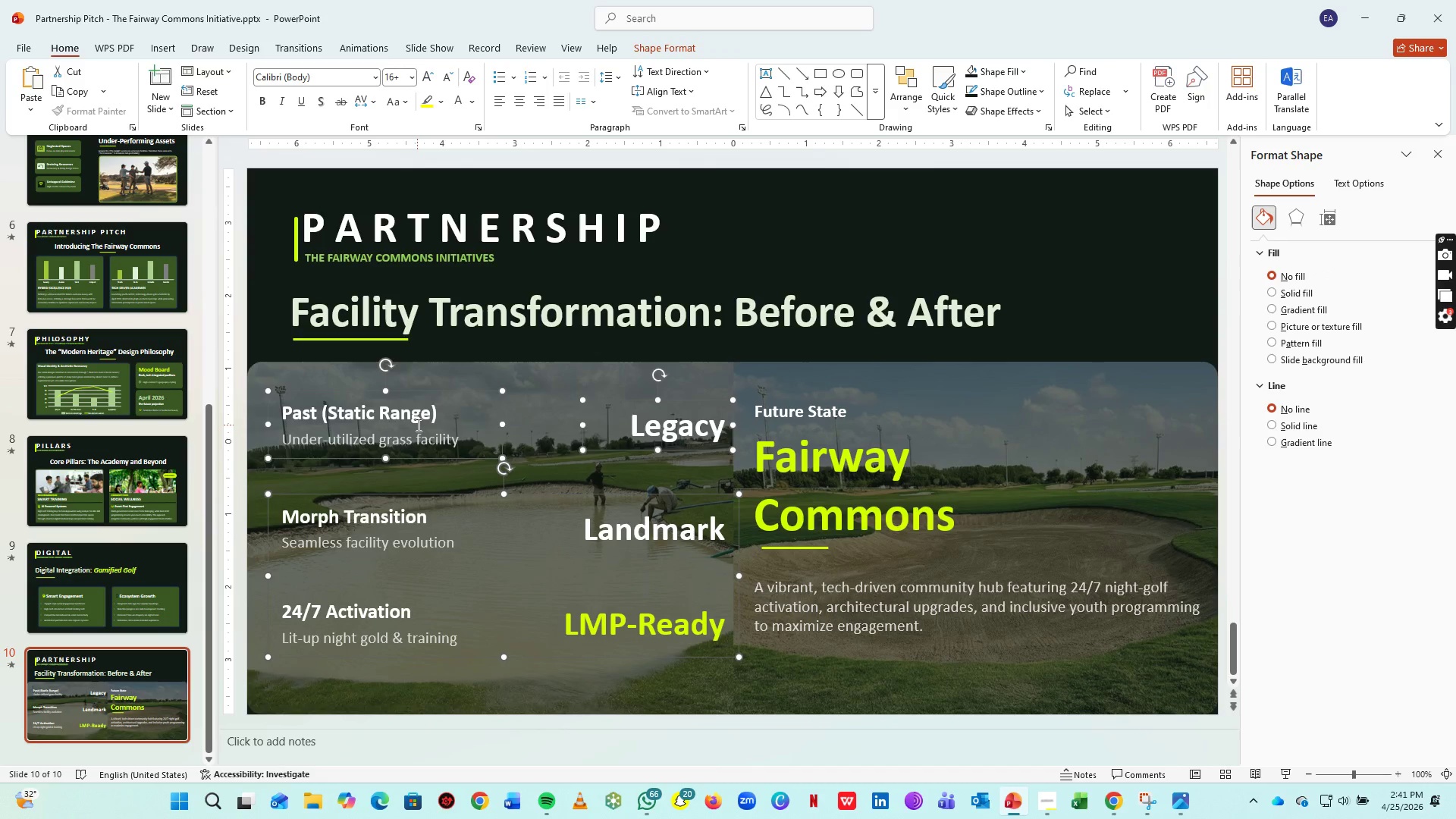 
key(Control+G)
 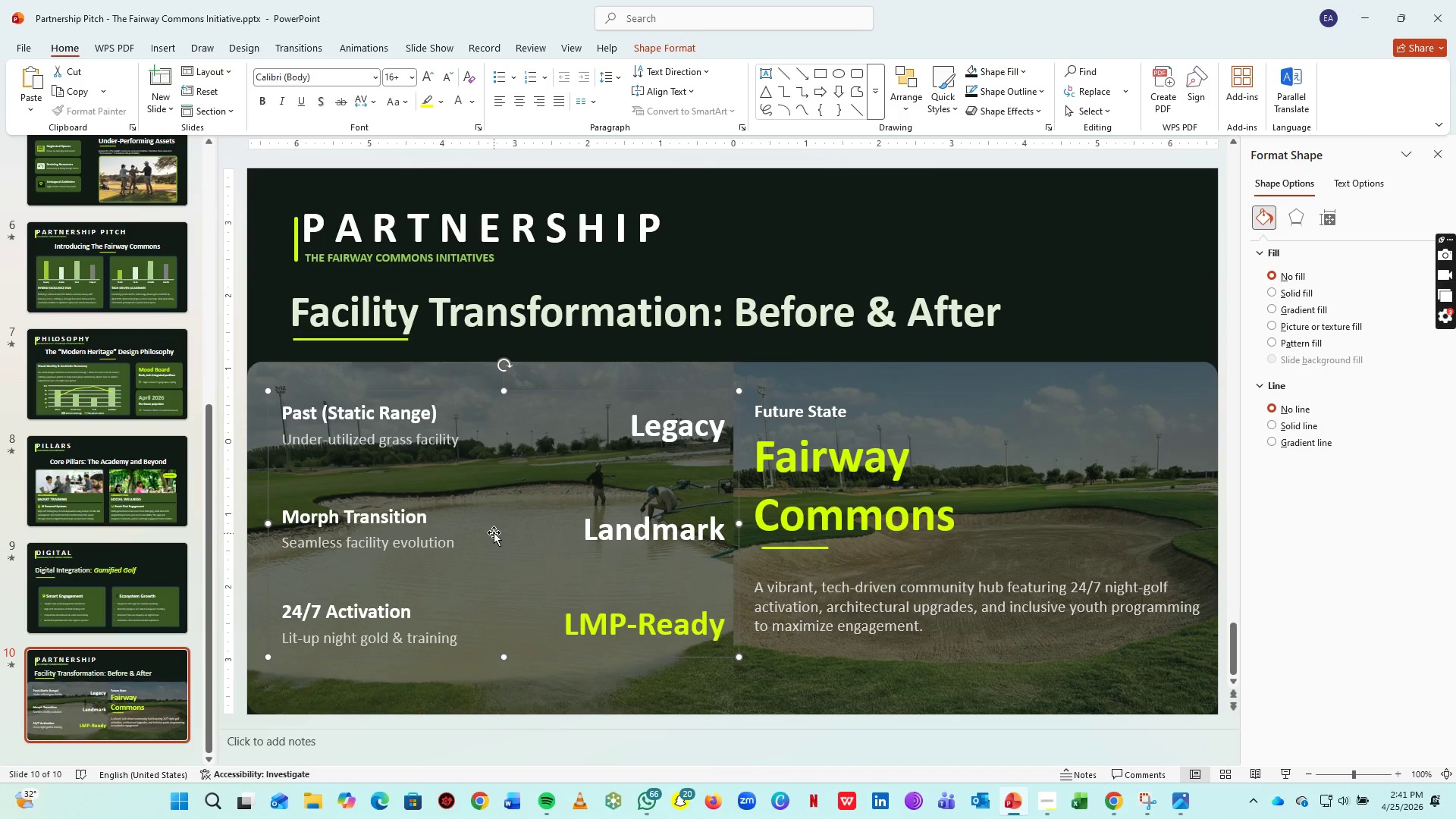 
key(Control+Z)
 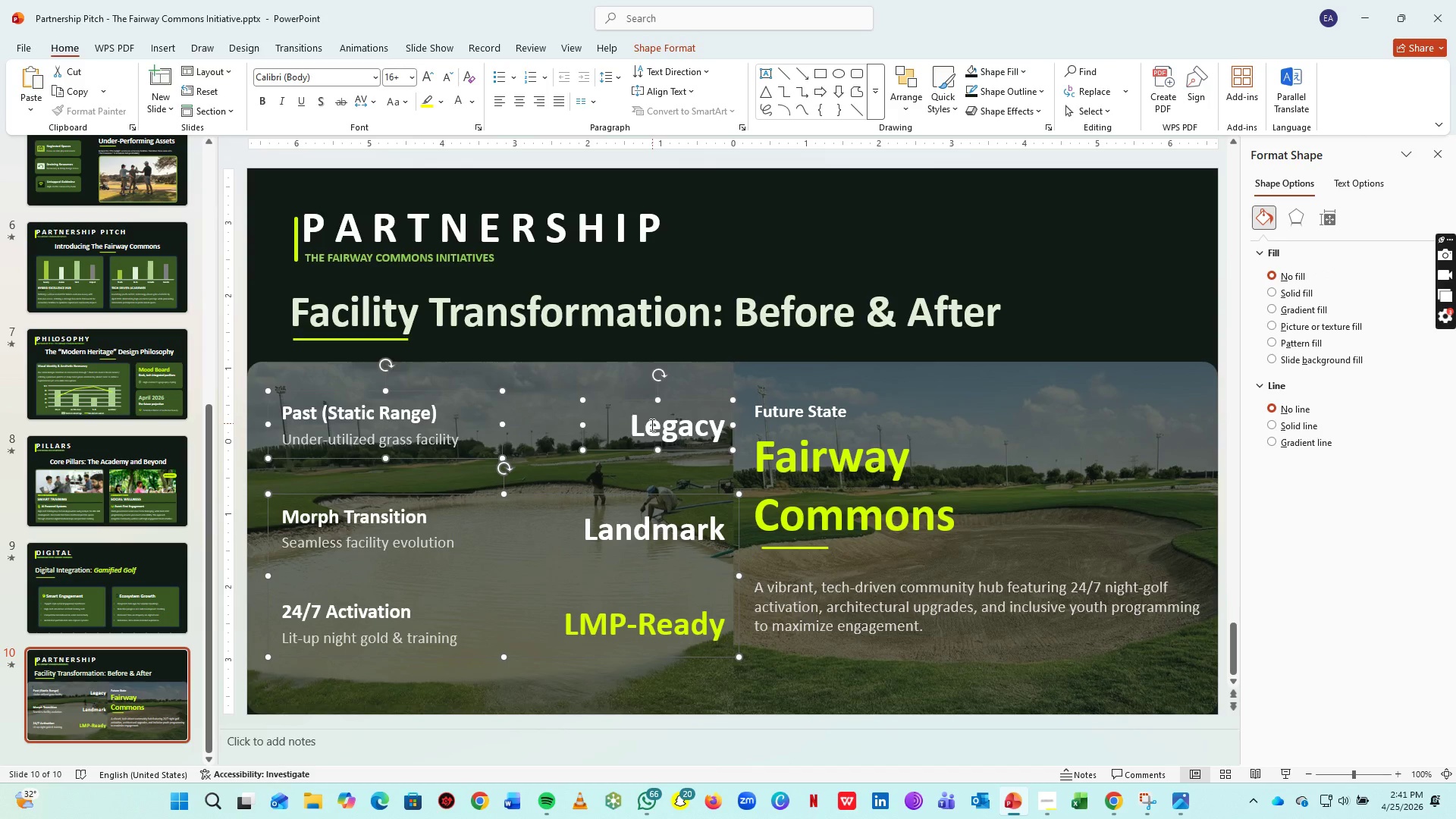 
left_click([651, 425])
 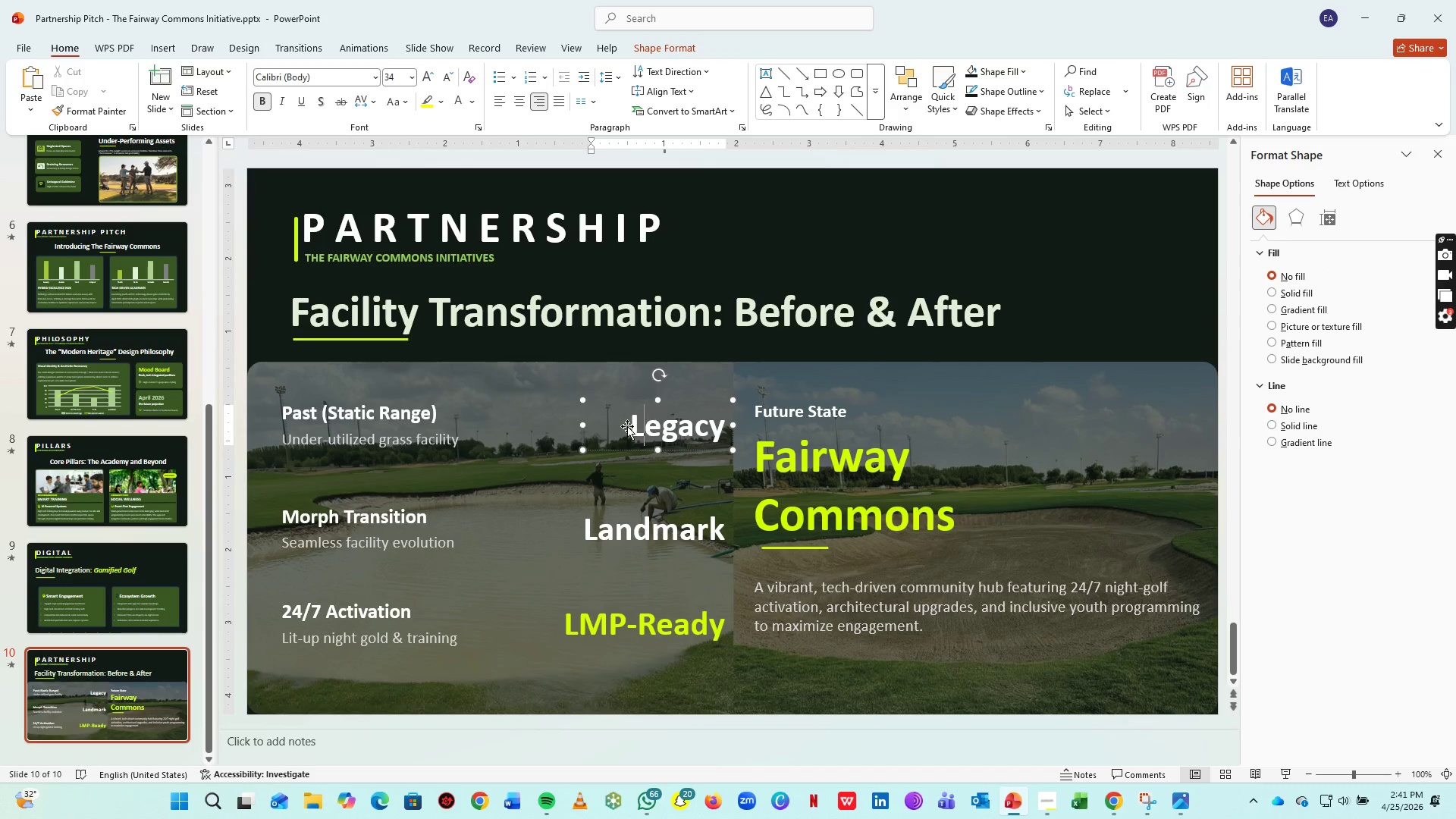 
hold_key(key=CapsLock, duration=0.45)
 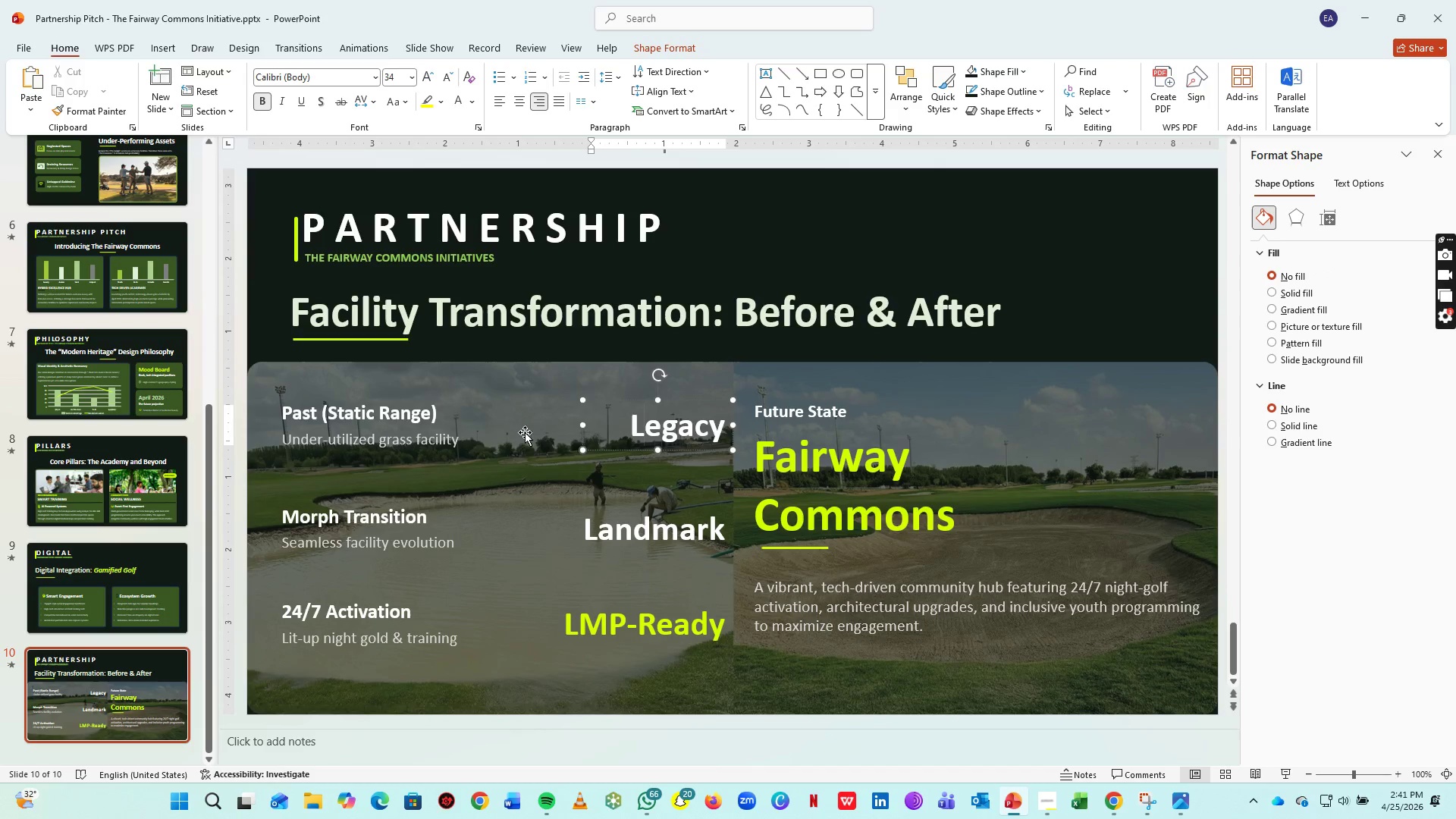 
key(CapsLock)
 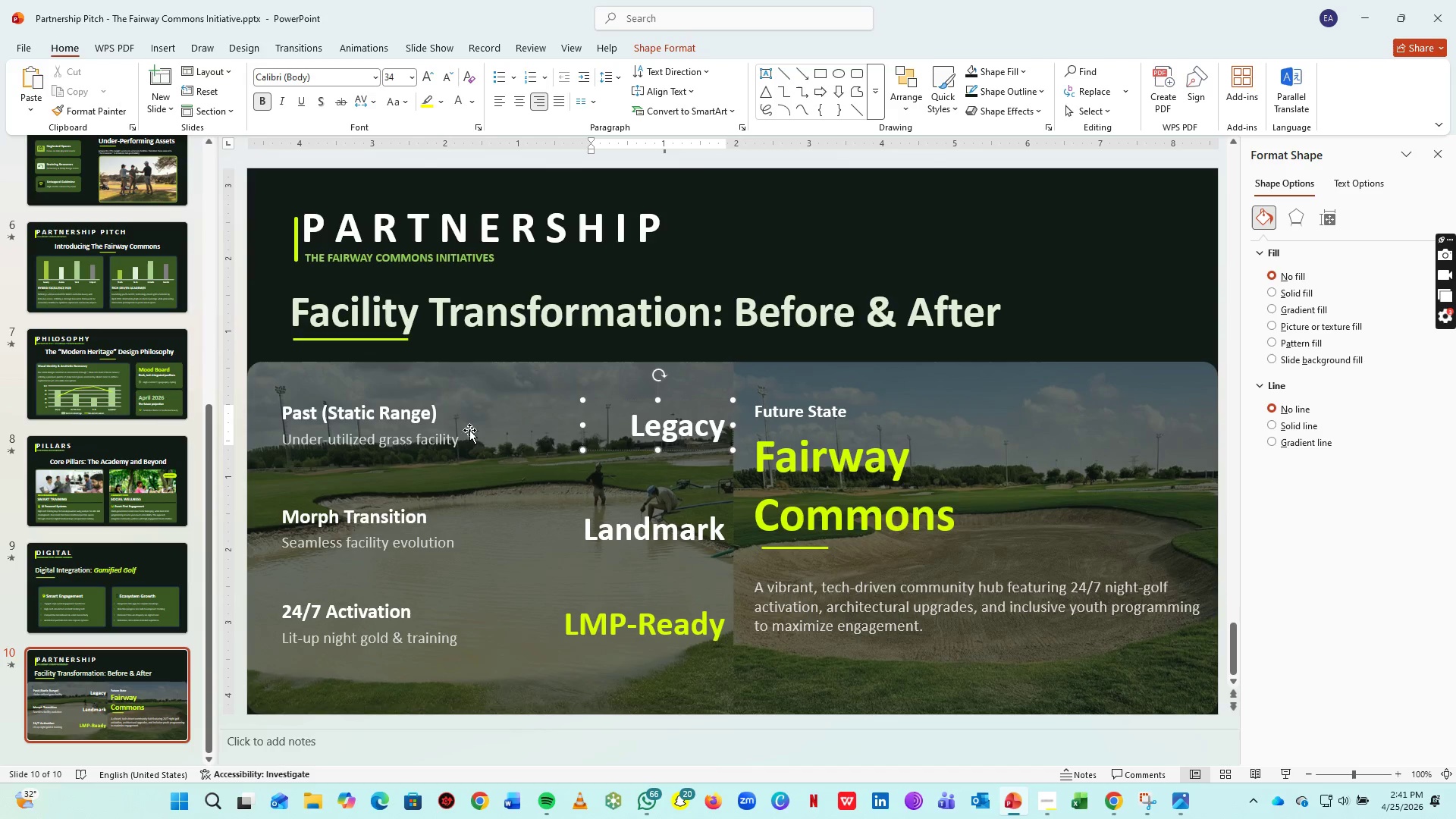 
hold_key(key=ShiftLeft, duration=1.06)
left_click([422, 428])
 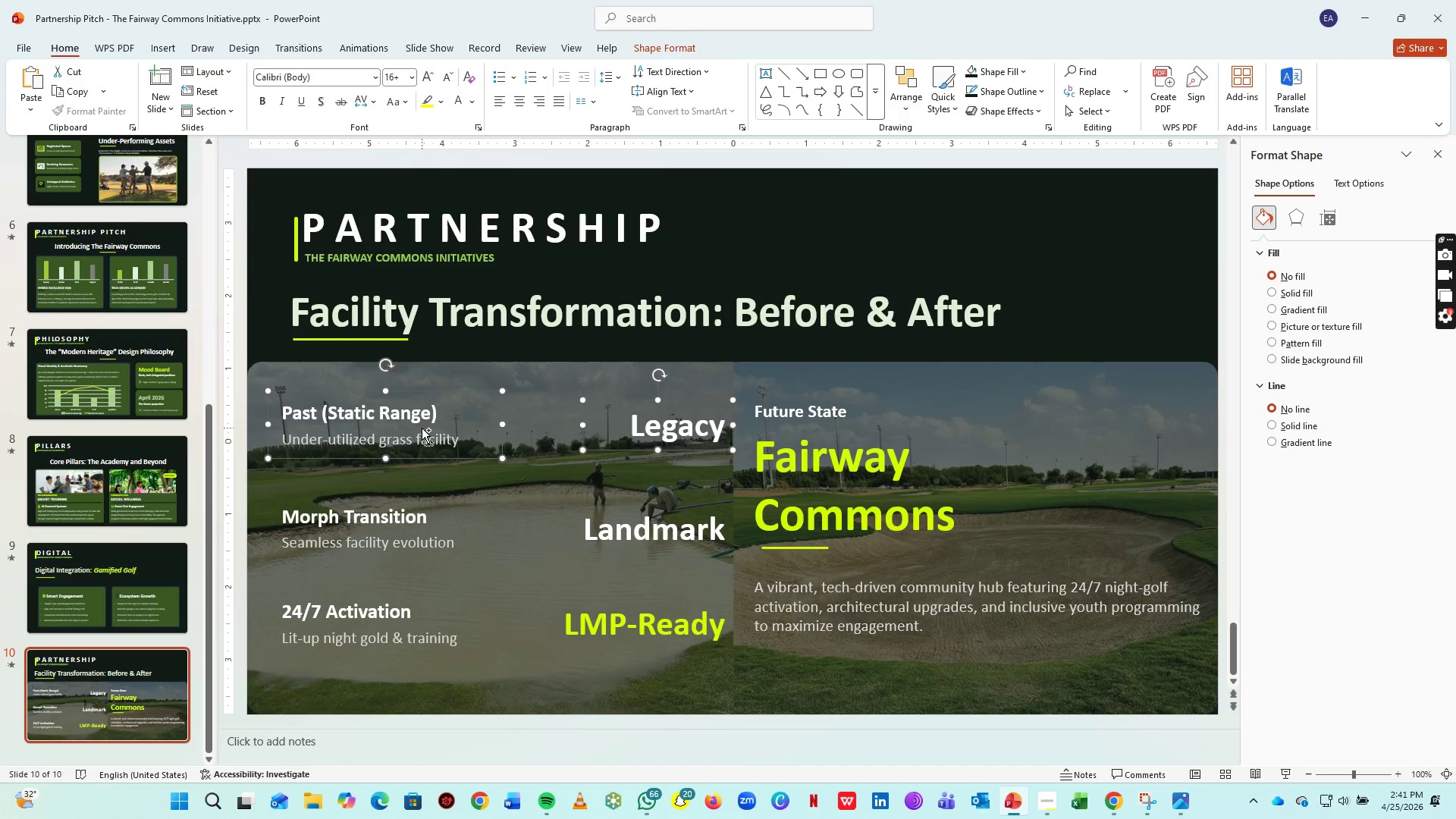 
key(Control+G)
 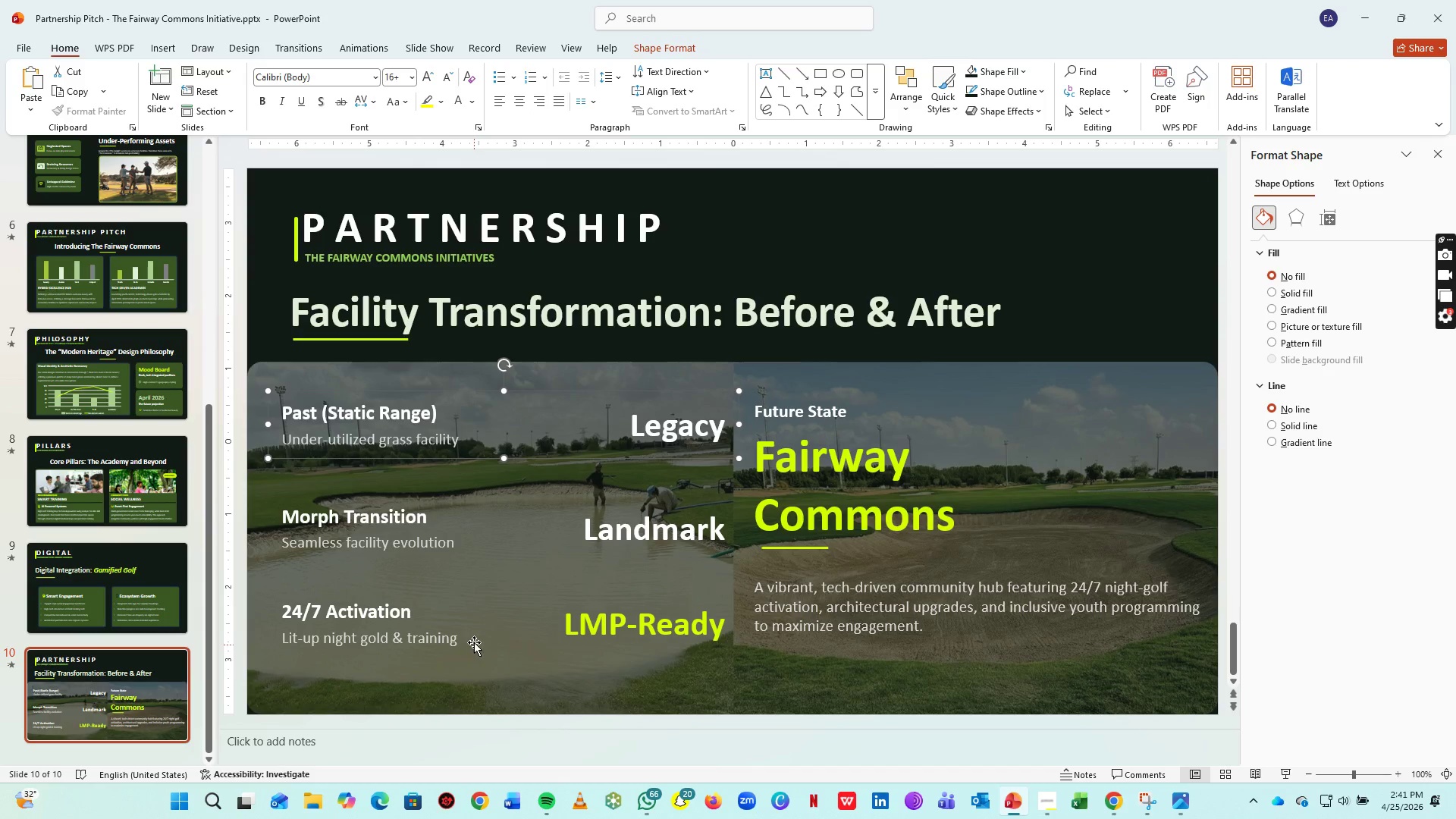 
left_click([488, 632])
 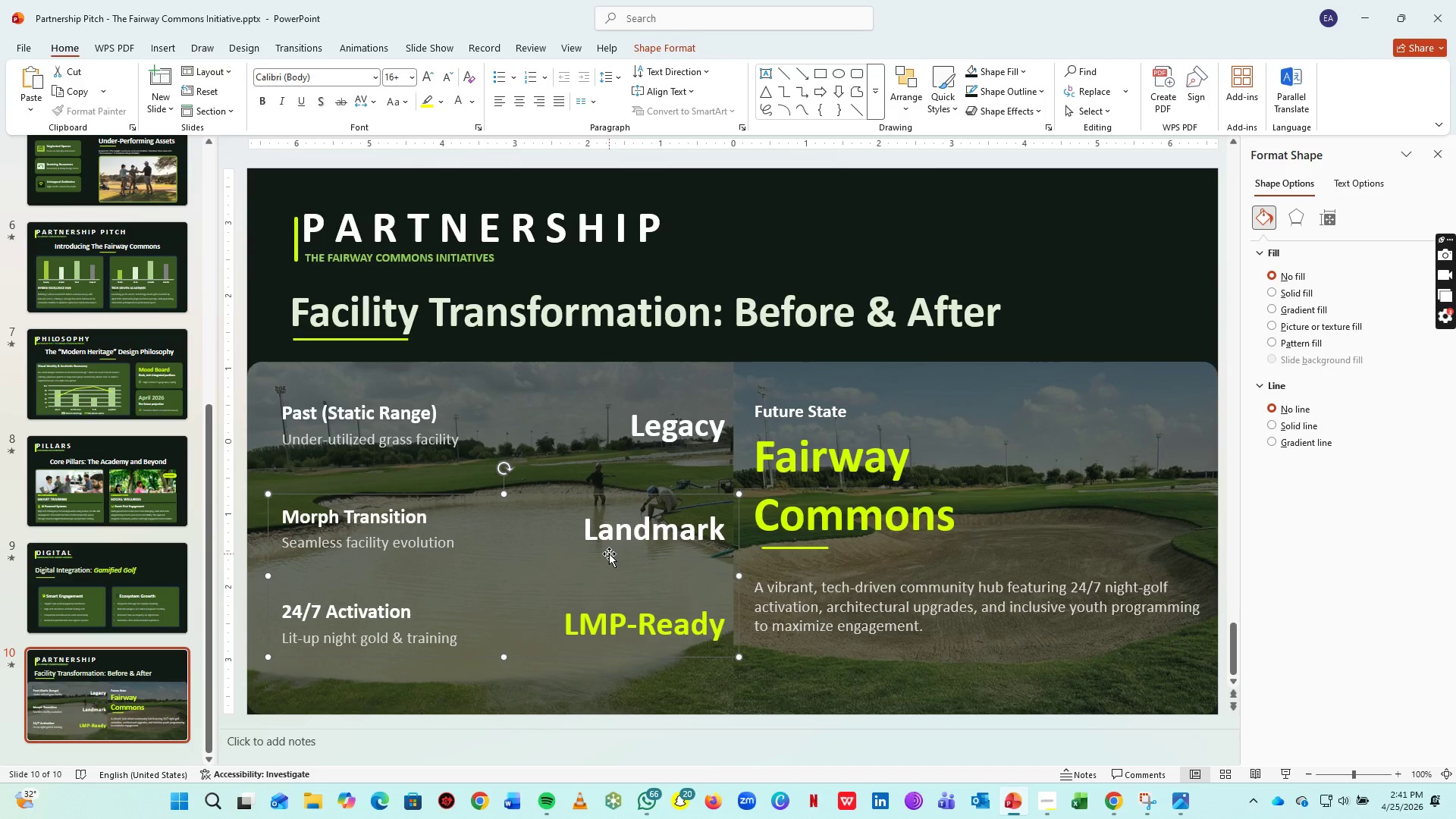 
key(Control+Z)
 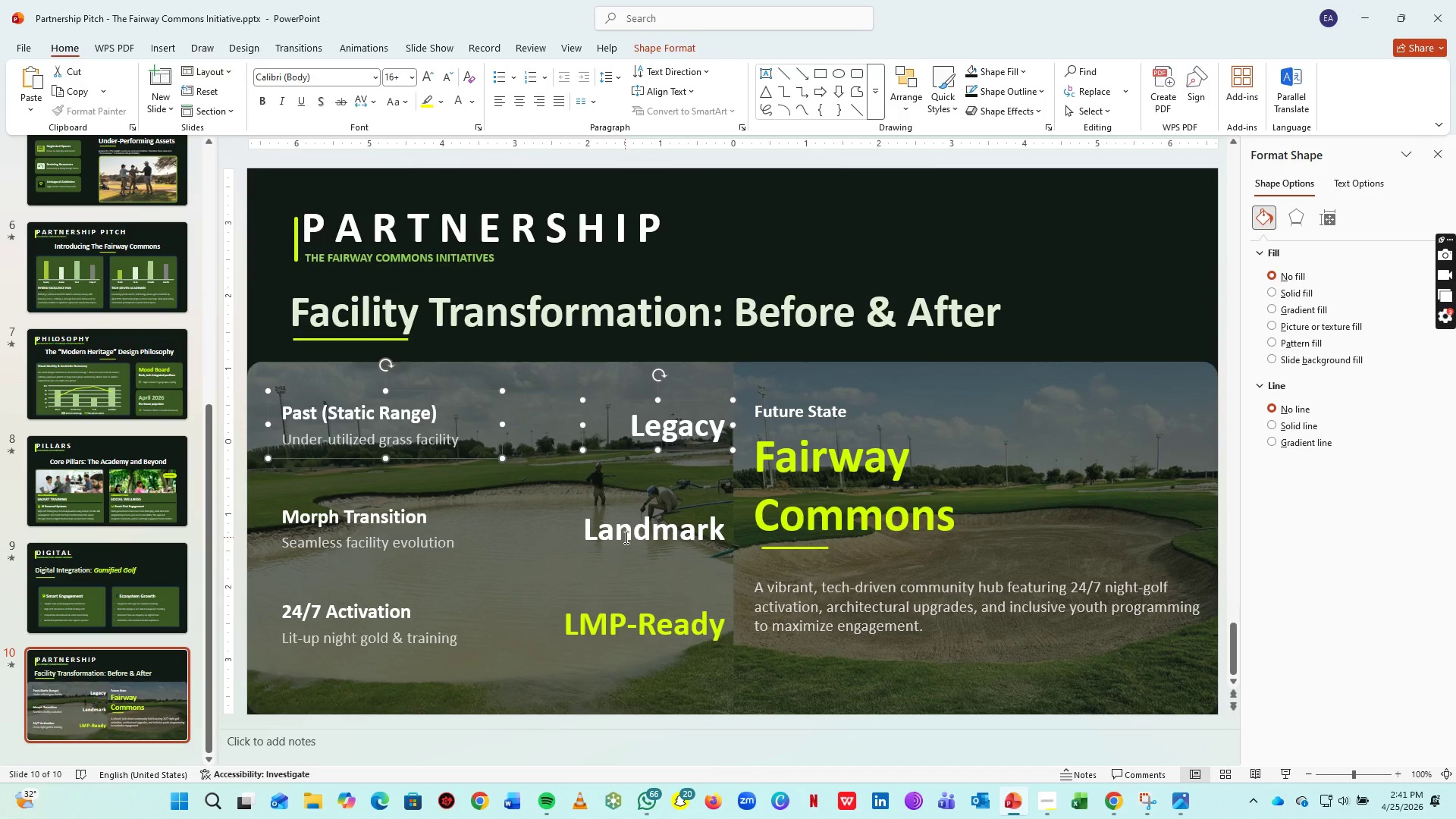 
key(Control+Y)
 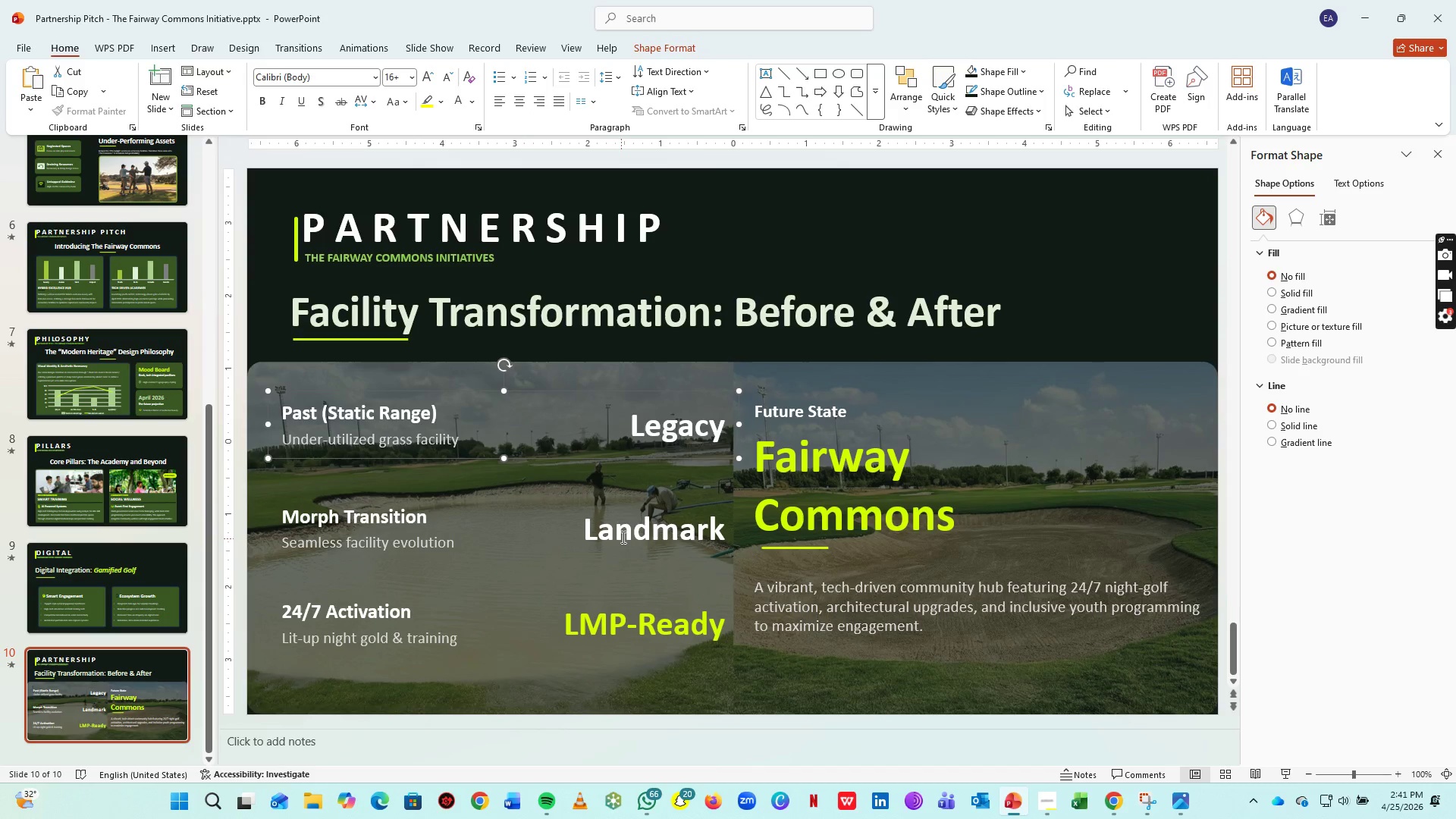 
right_click([623, 536])
 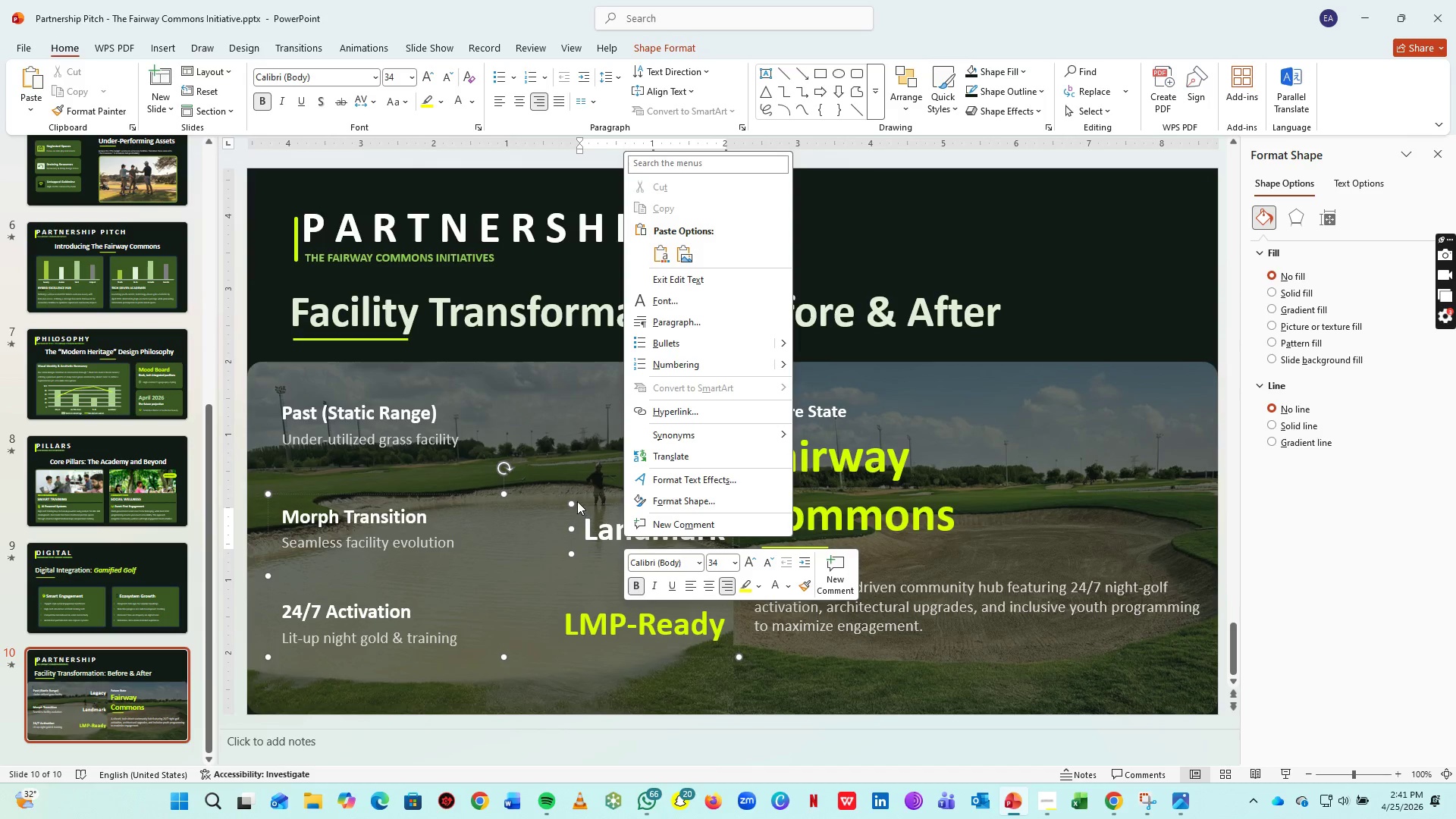 
right_click([577, 498])
 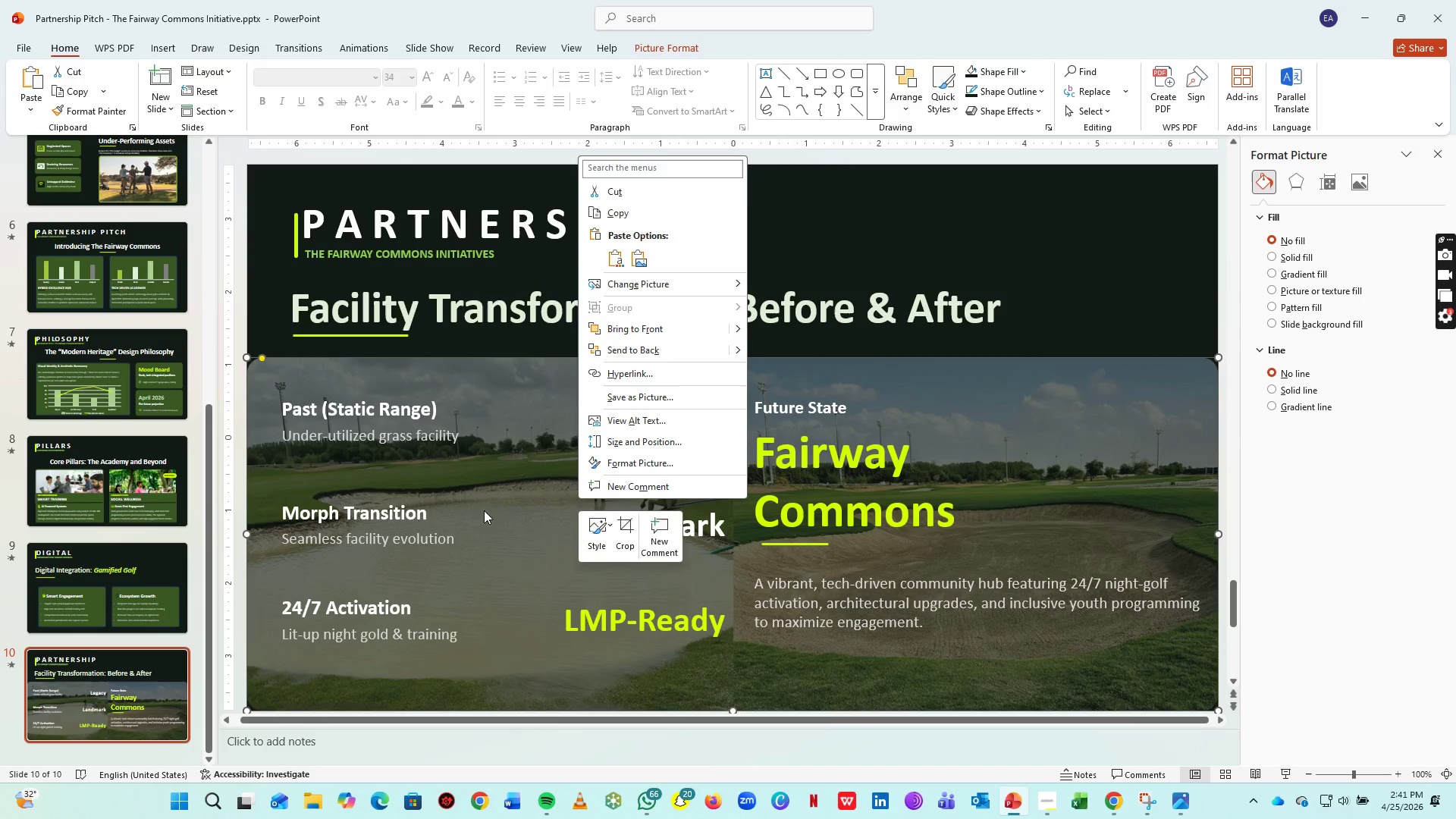 
left_click([478, 513])
 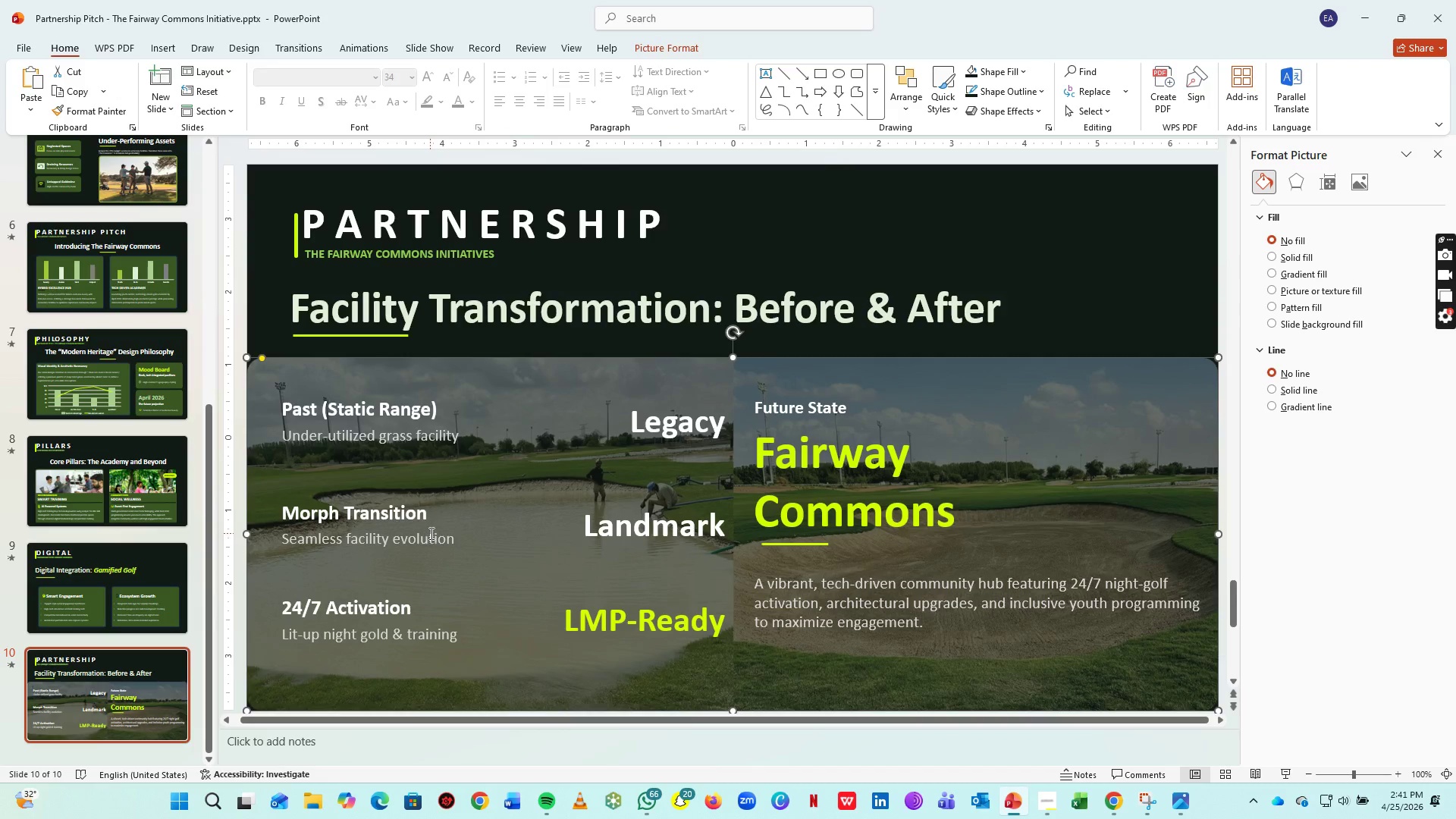 
left_click([430, 533])
 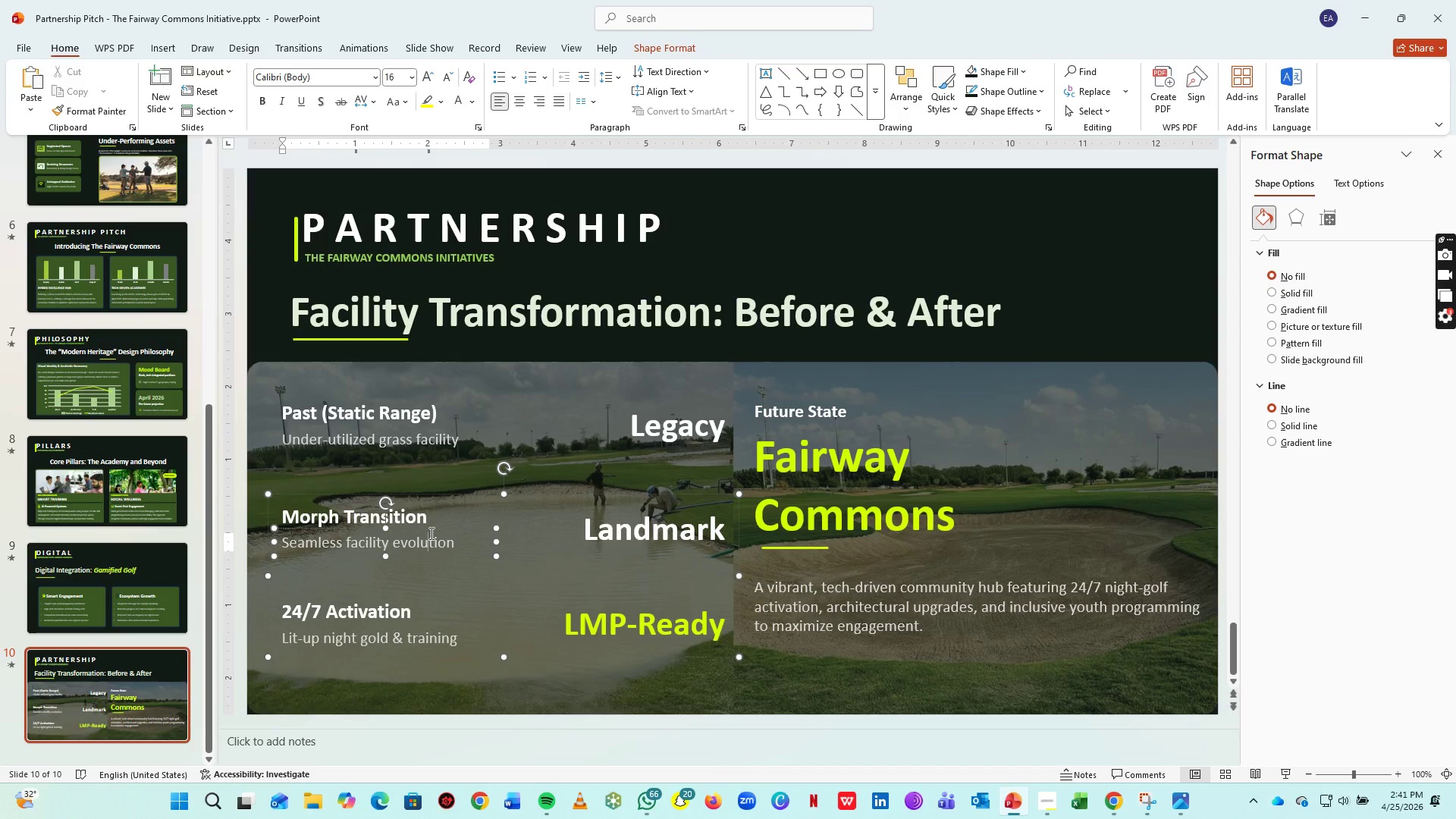 
right_click([430, 533])
 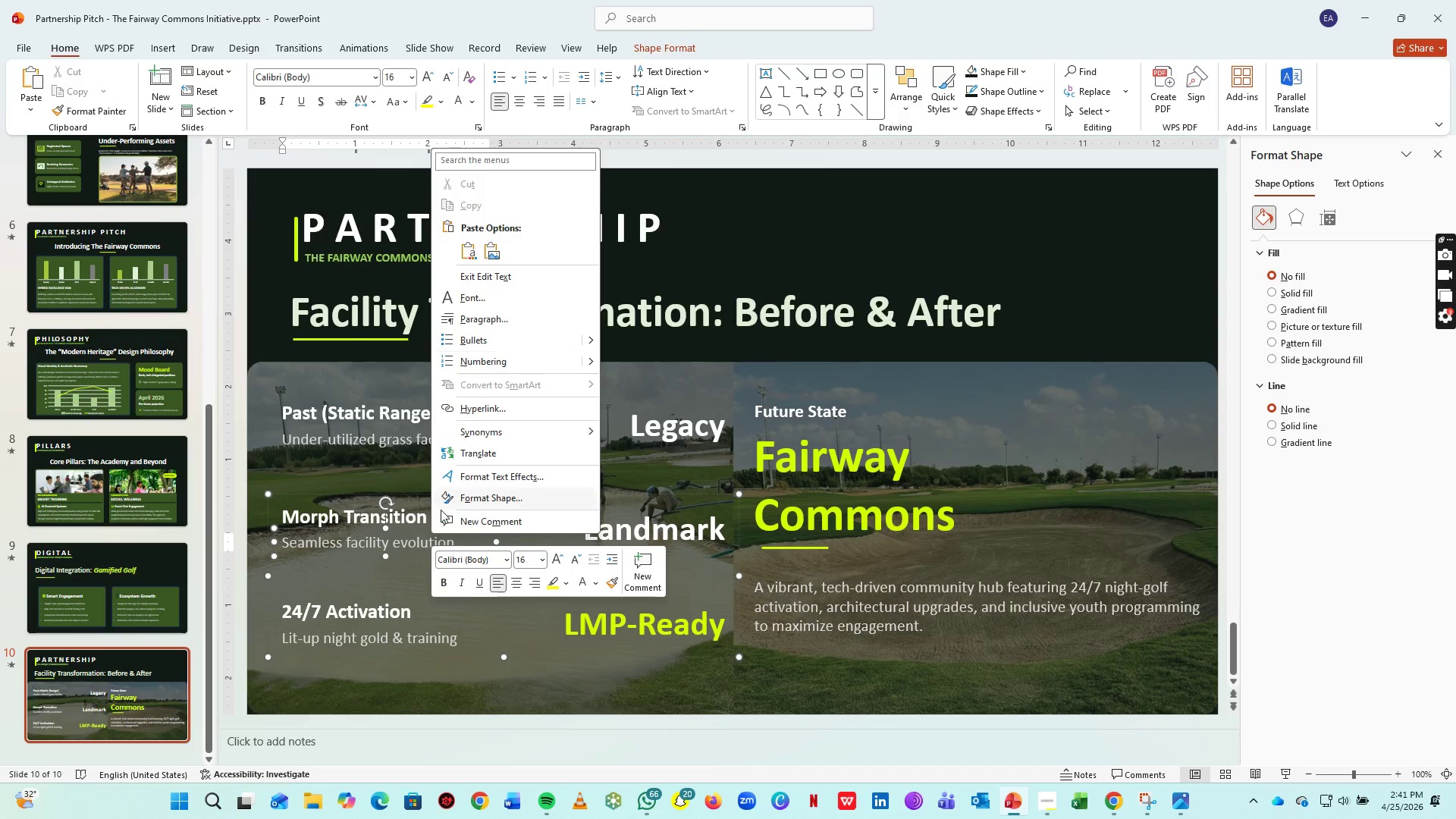 
left_click([369, 531])
 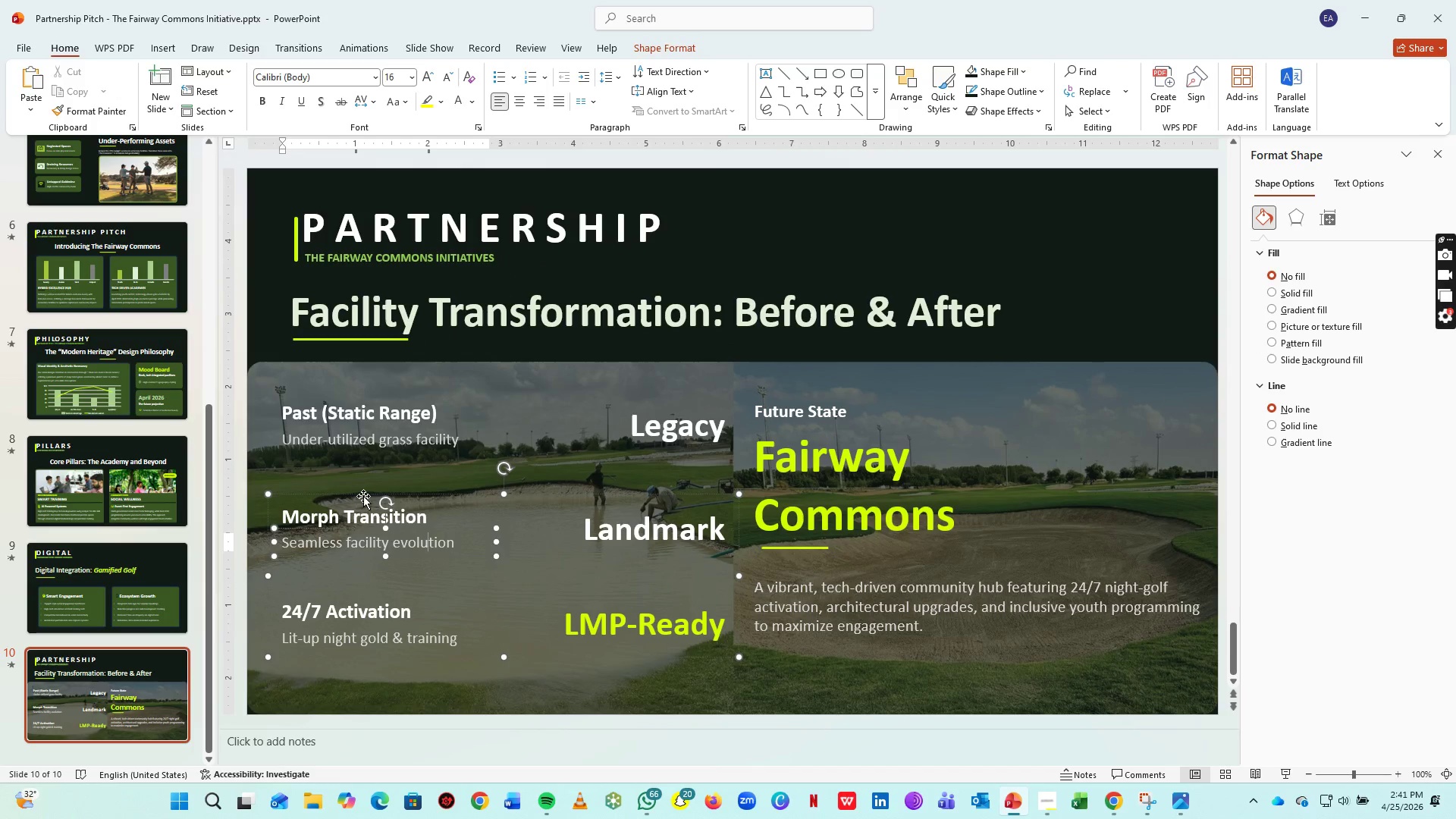 
right_click([363, 496])
 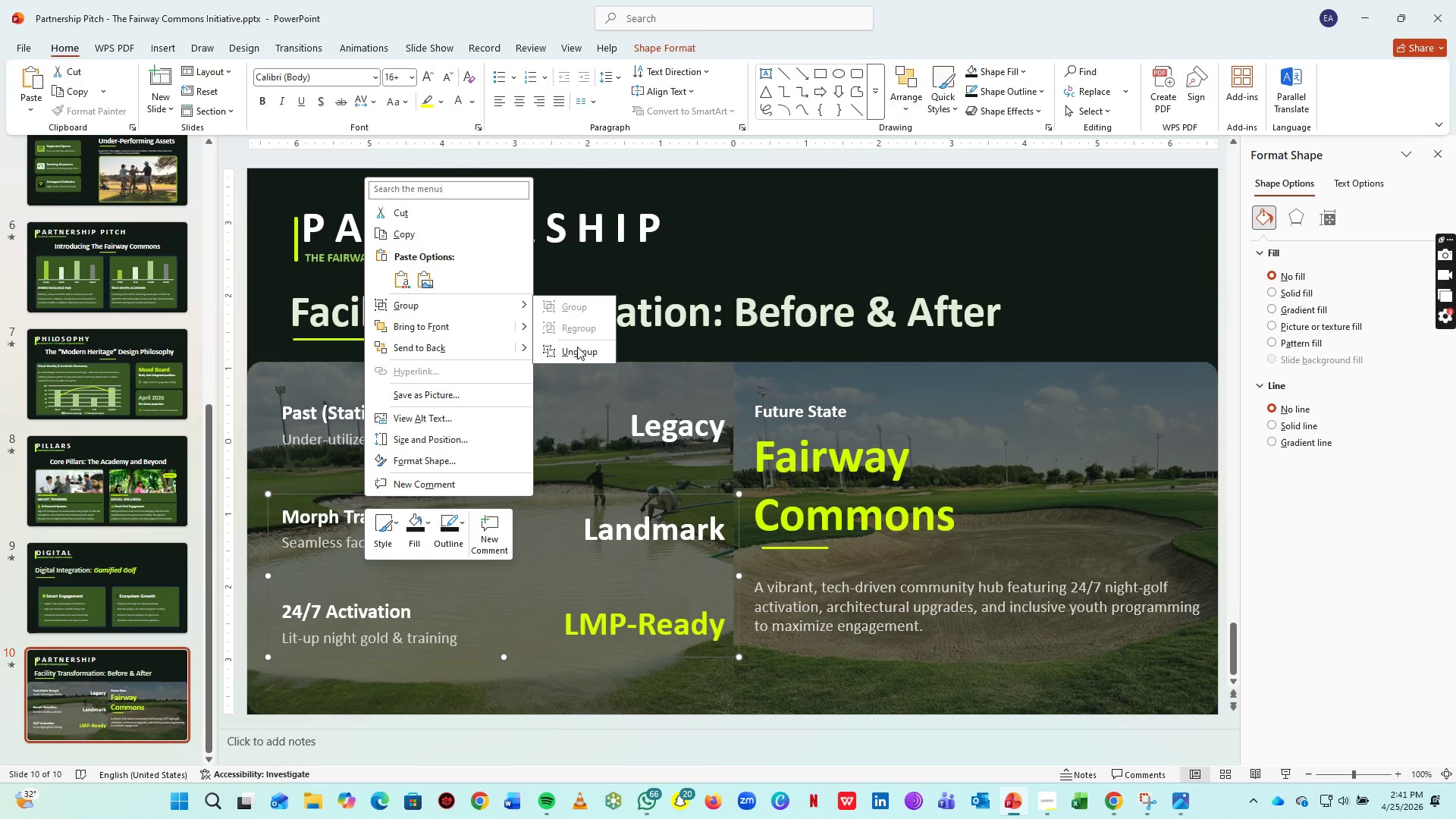 
left_click([591, 350])
 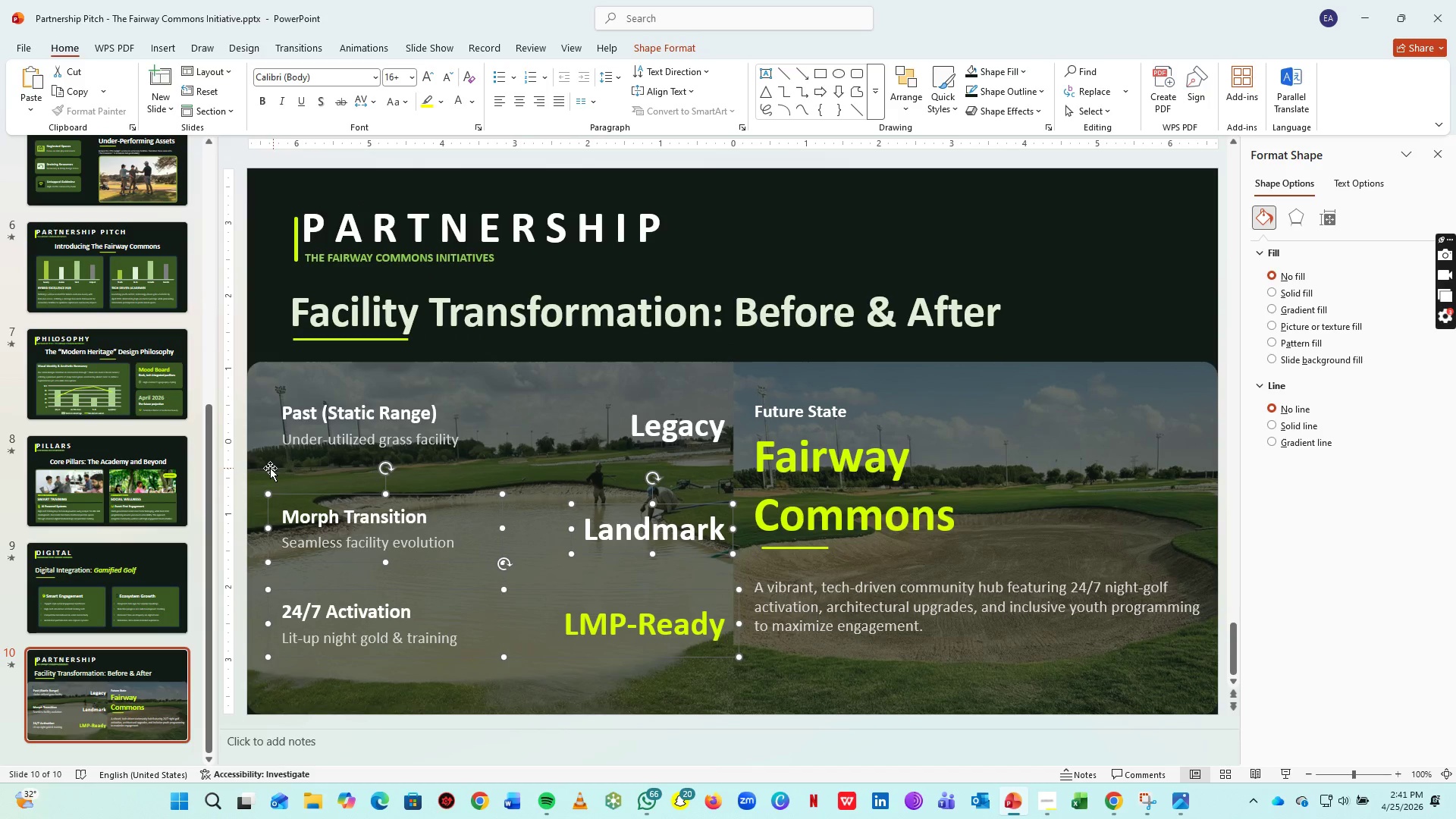 
left_click([262, 469])
 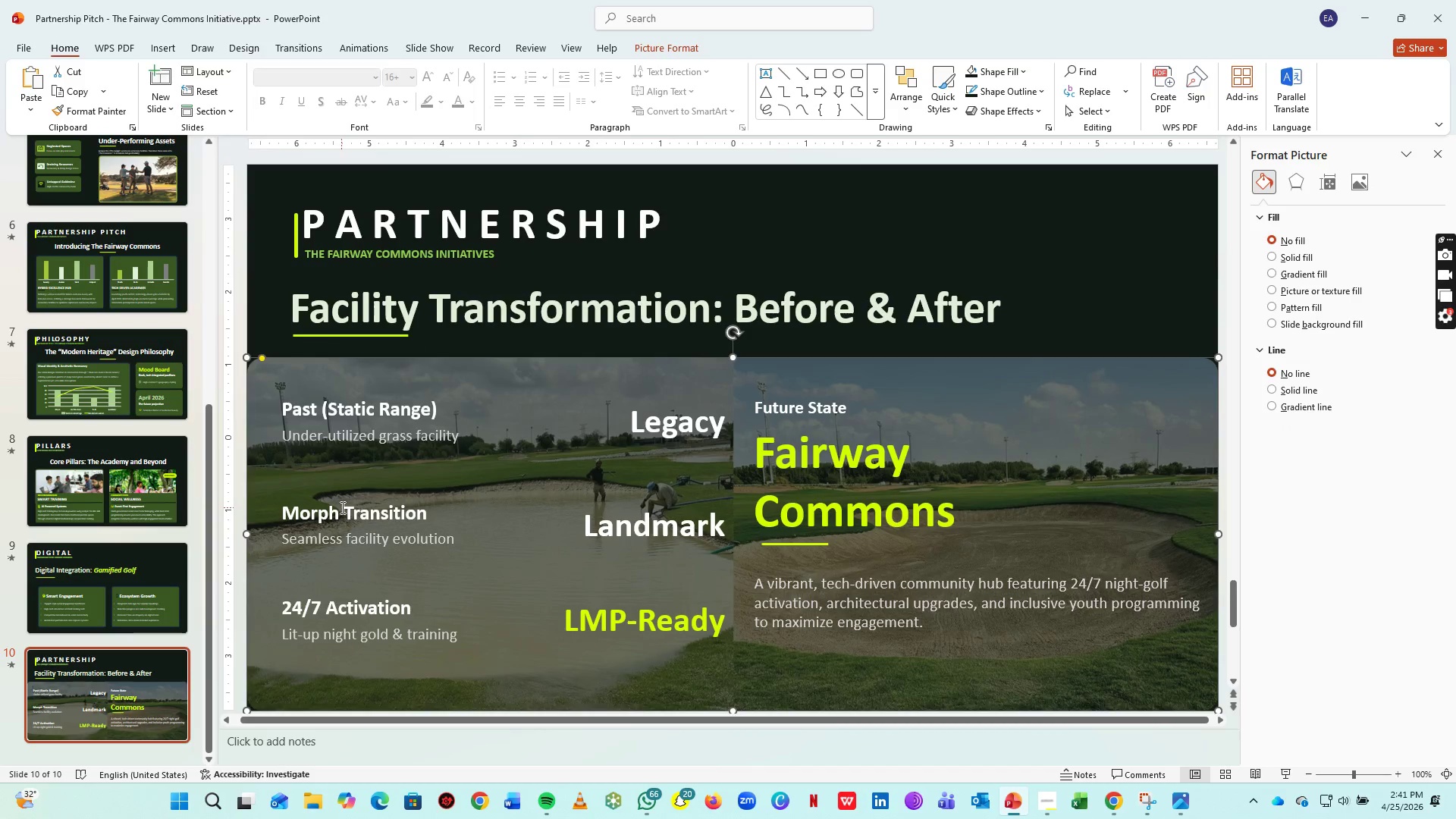 
left_click([341, 507])
 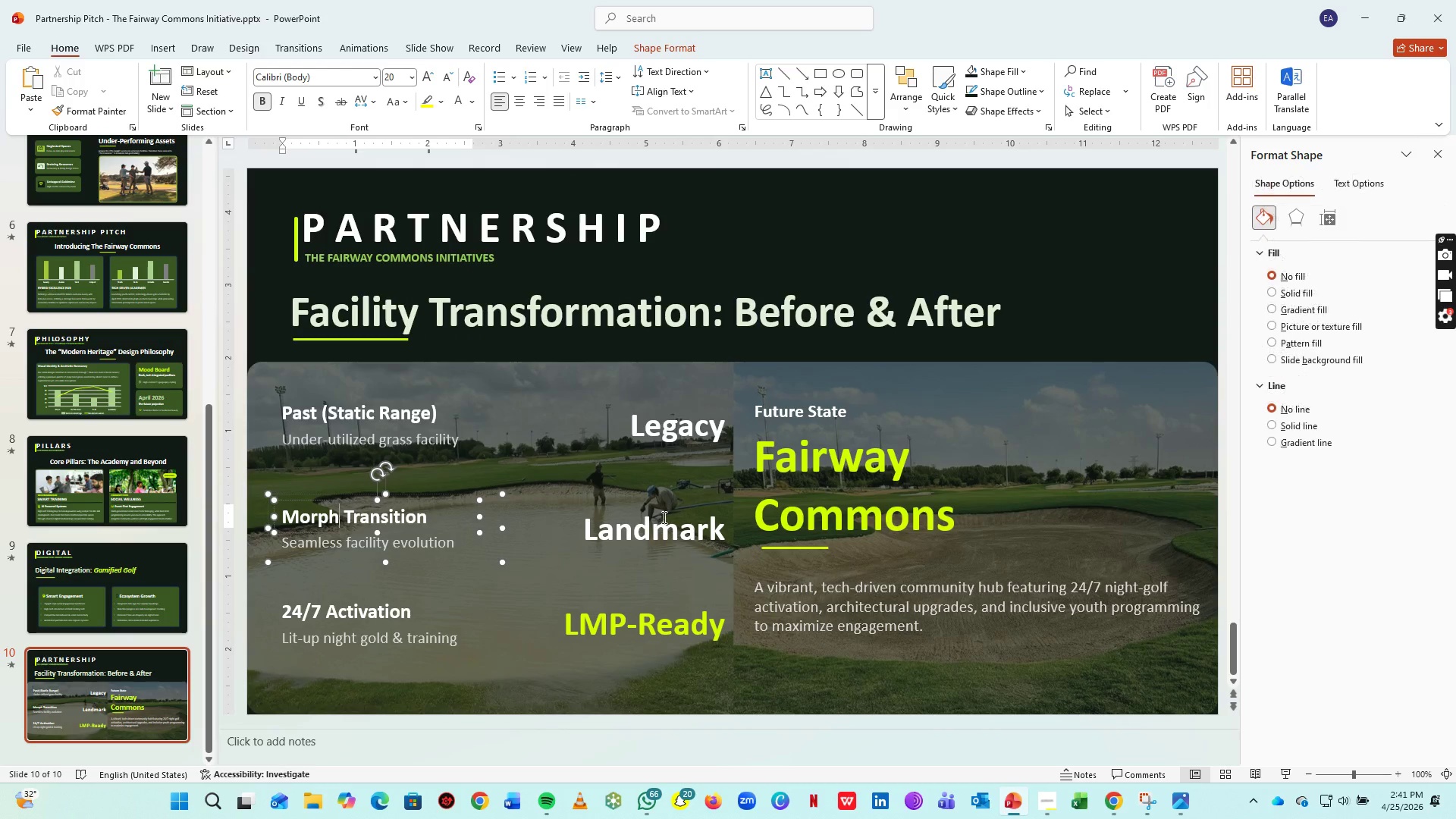 
hold_key(key=ShiftLeft, duration=0.89)
left_click([664, 512])
 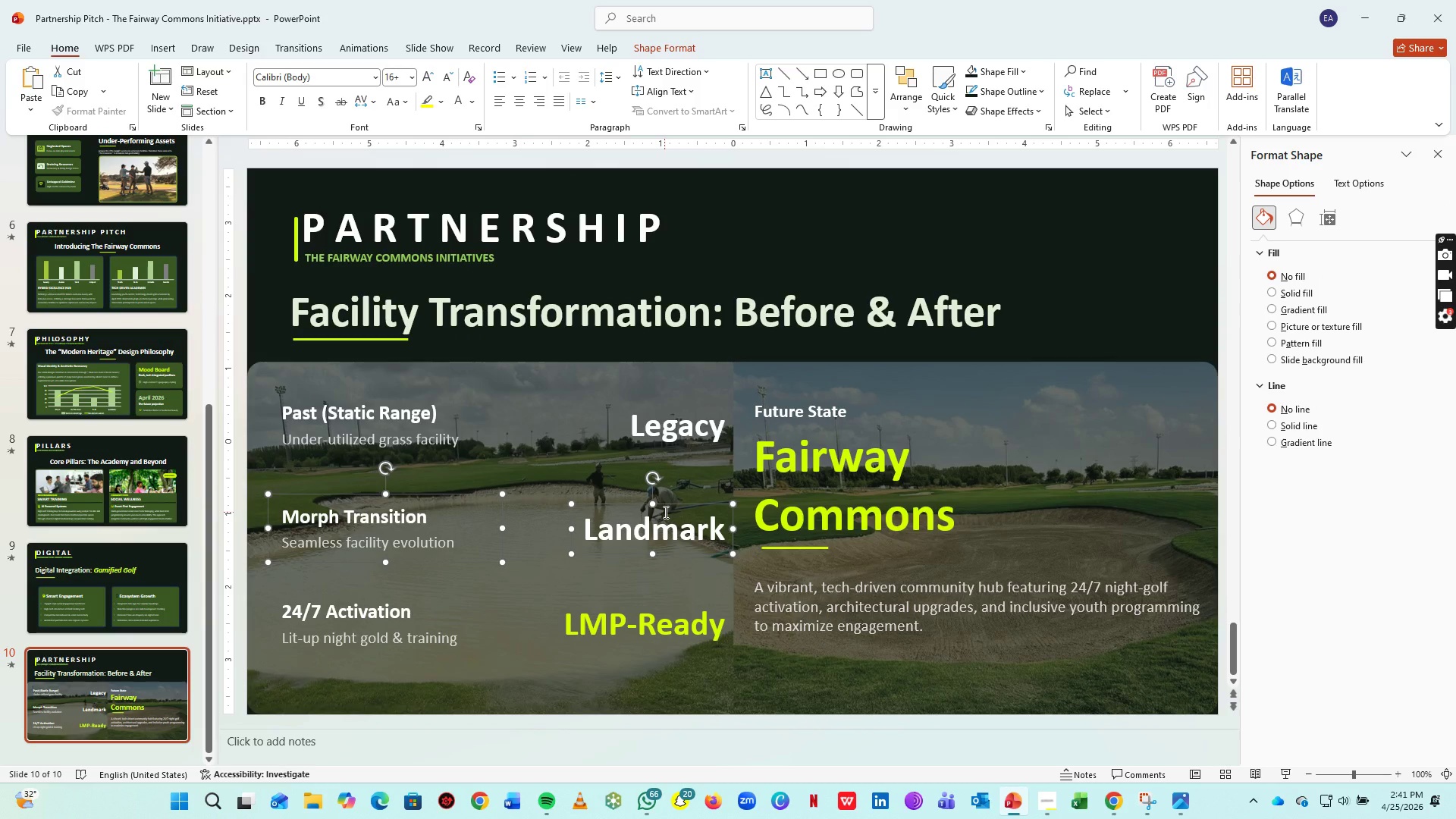 
key(Control+G)
 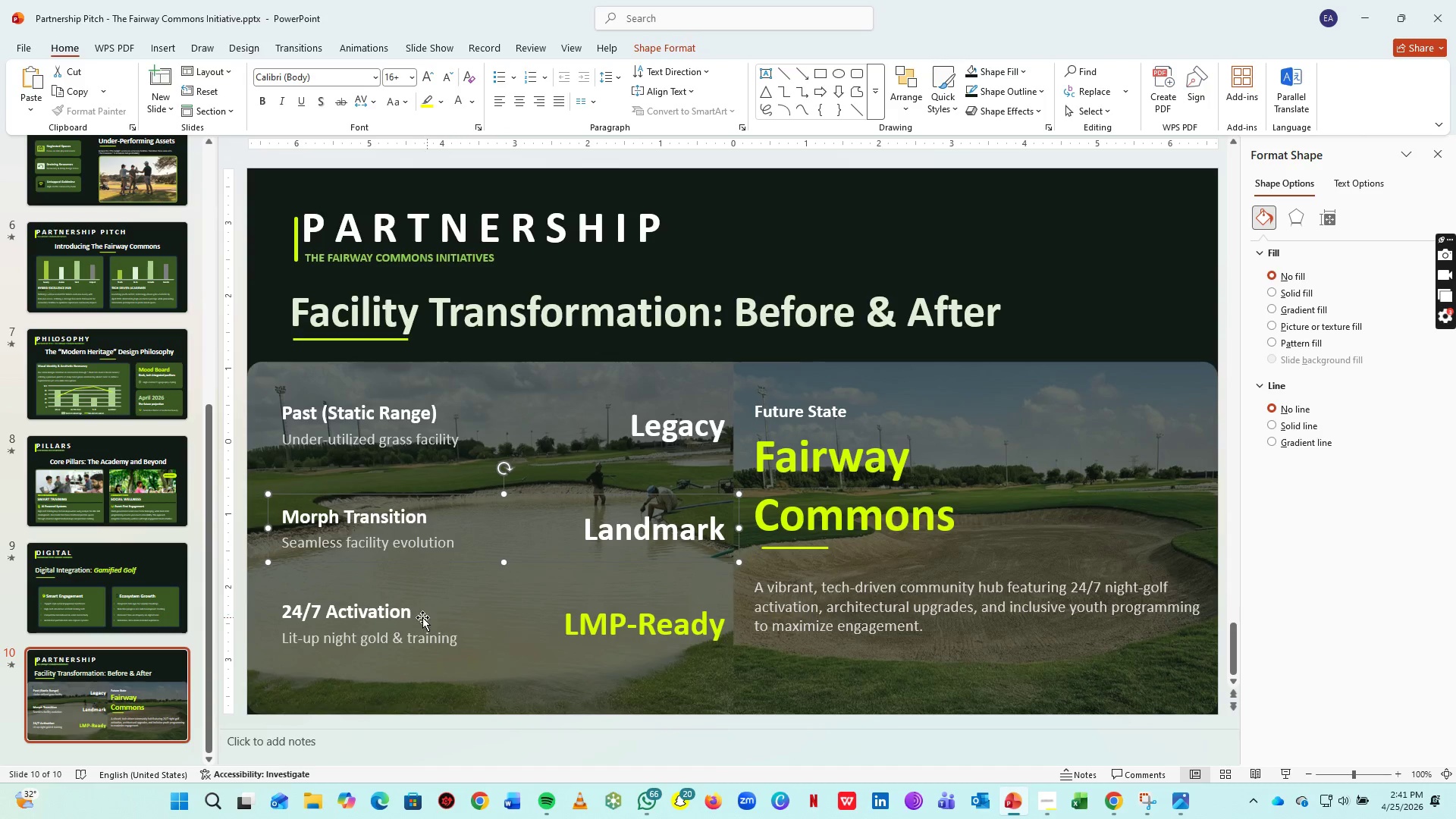 
left_click([389, 623])
 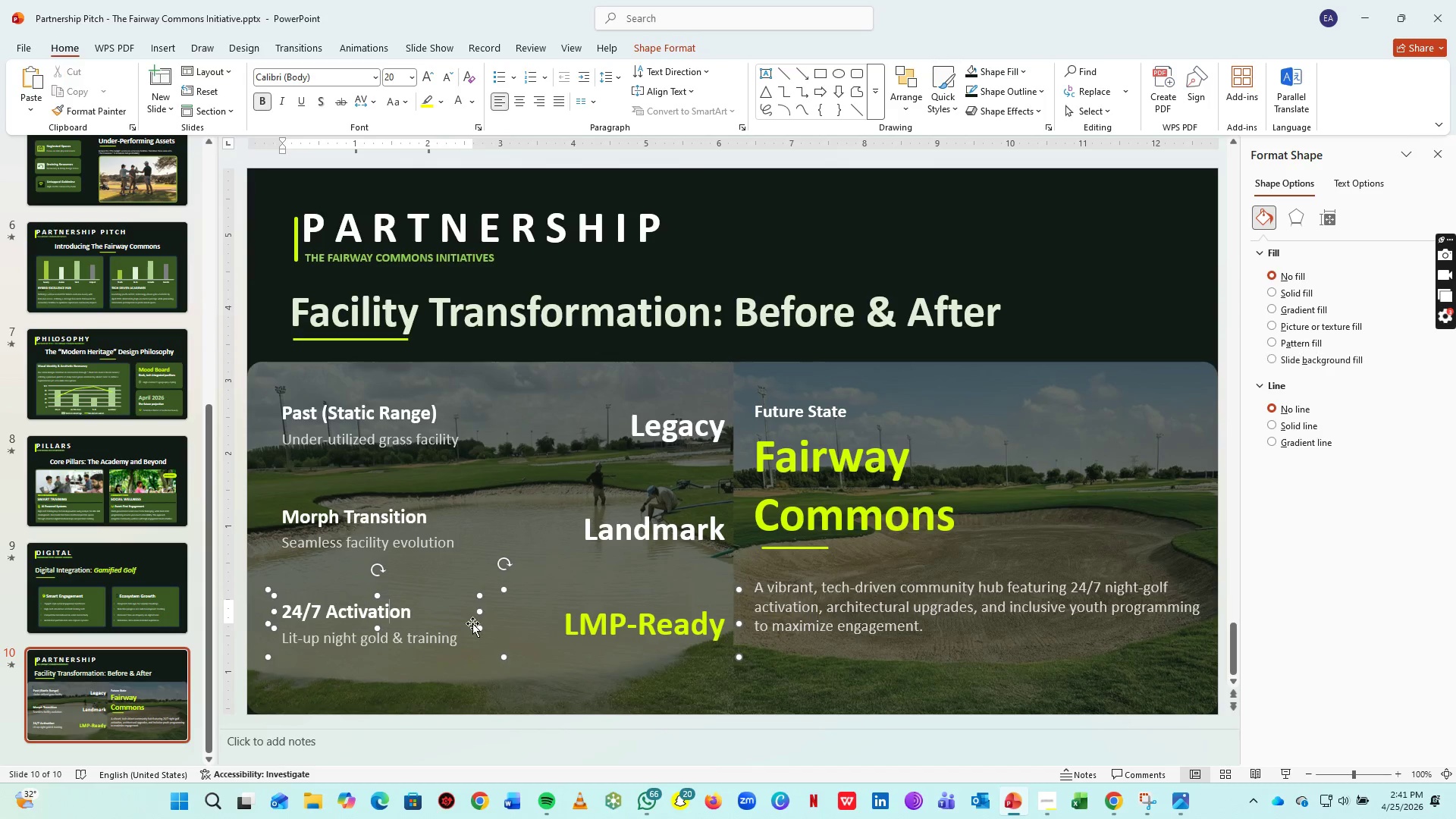 
hold_key(key=ShiftLeft, duration=0.86)
left_click([622, 616])
 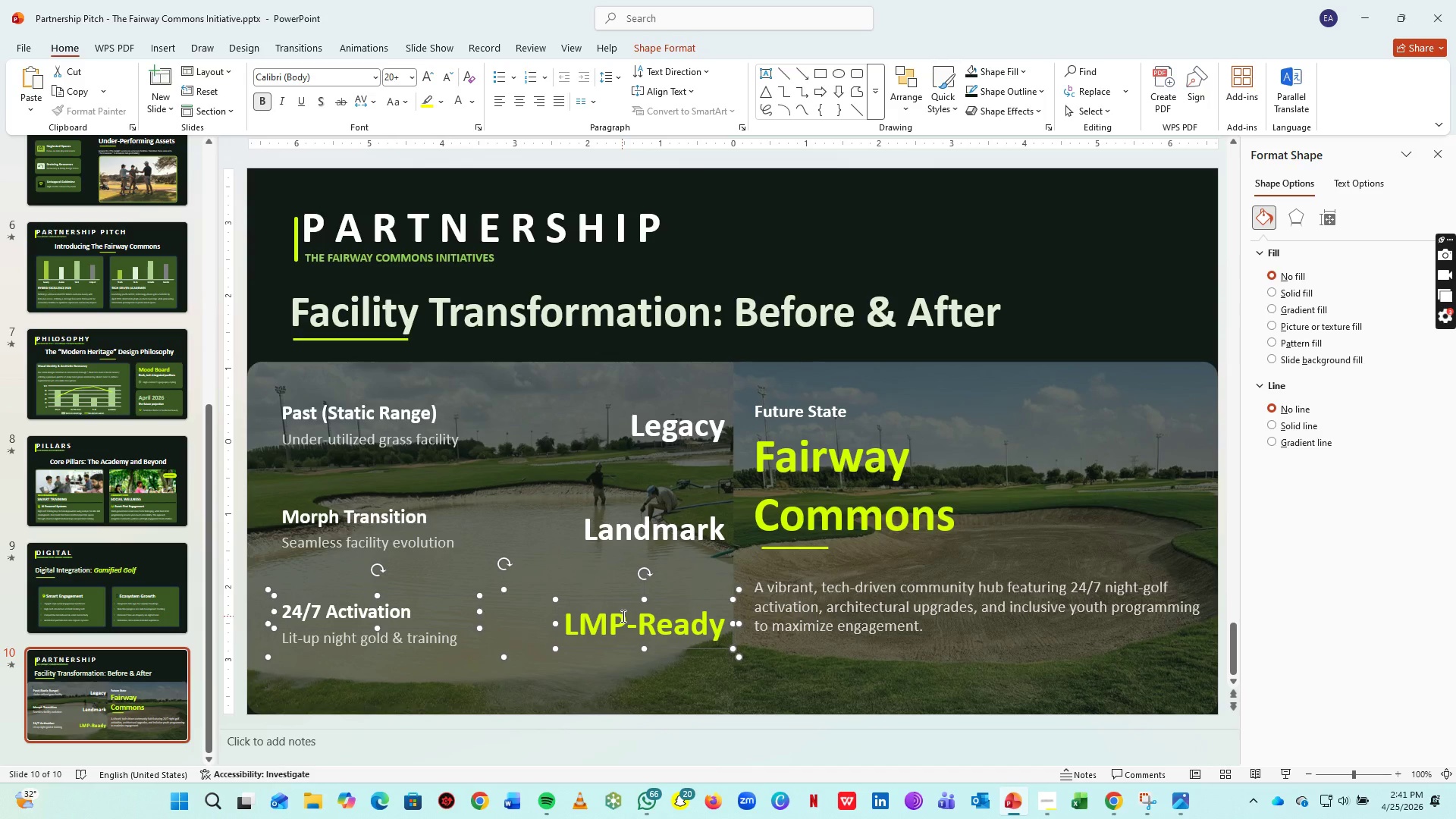 
key(Control+G)
 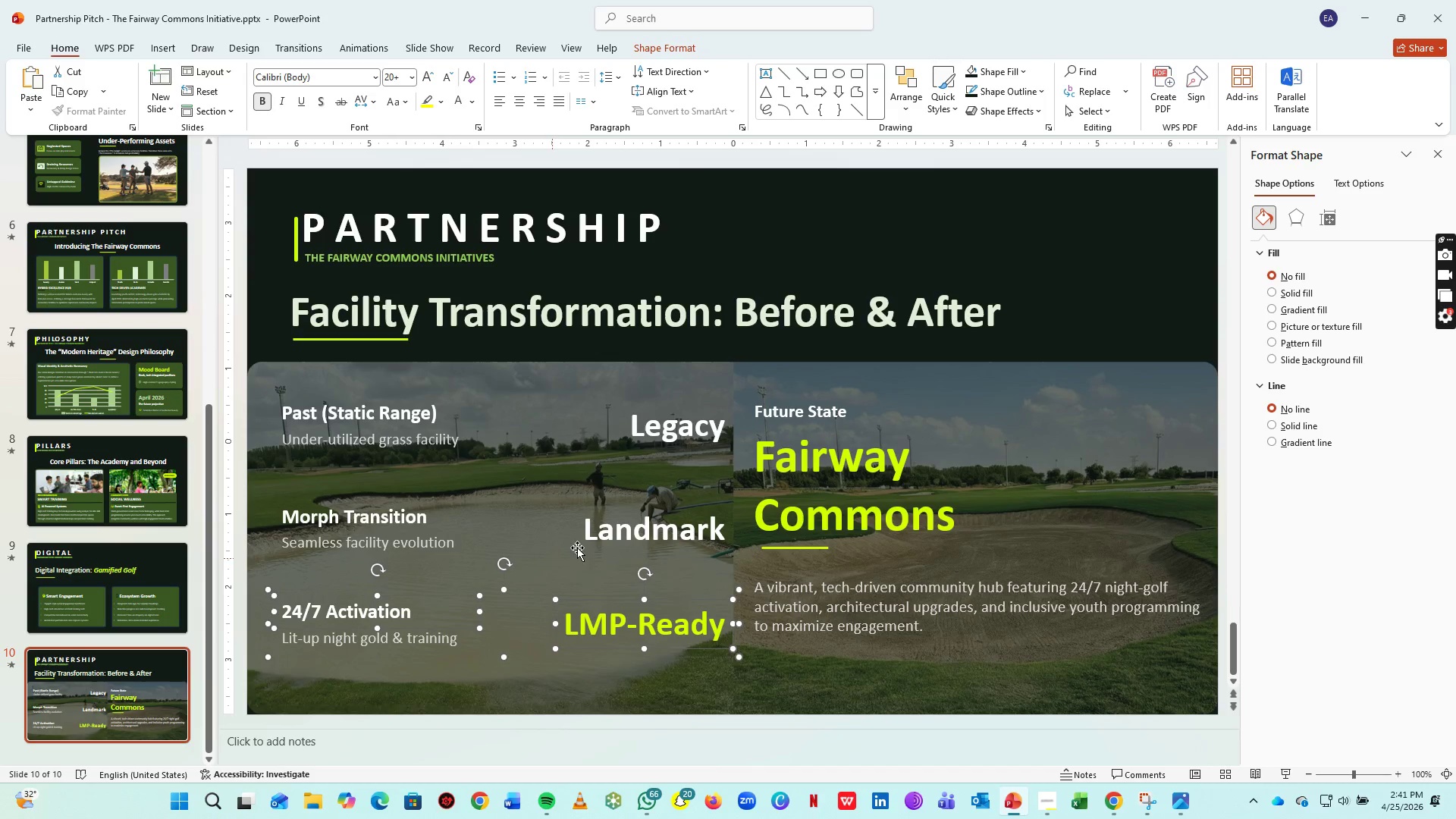 
left_click([617, 528])
 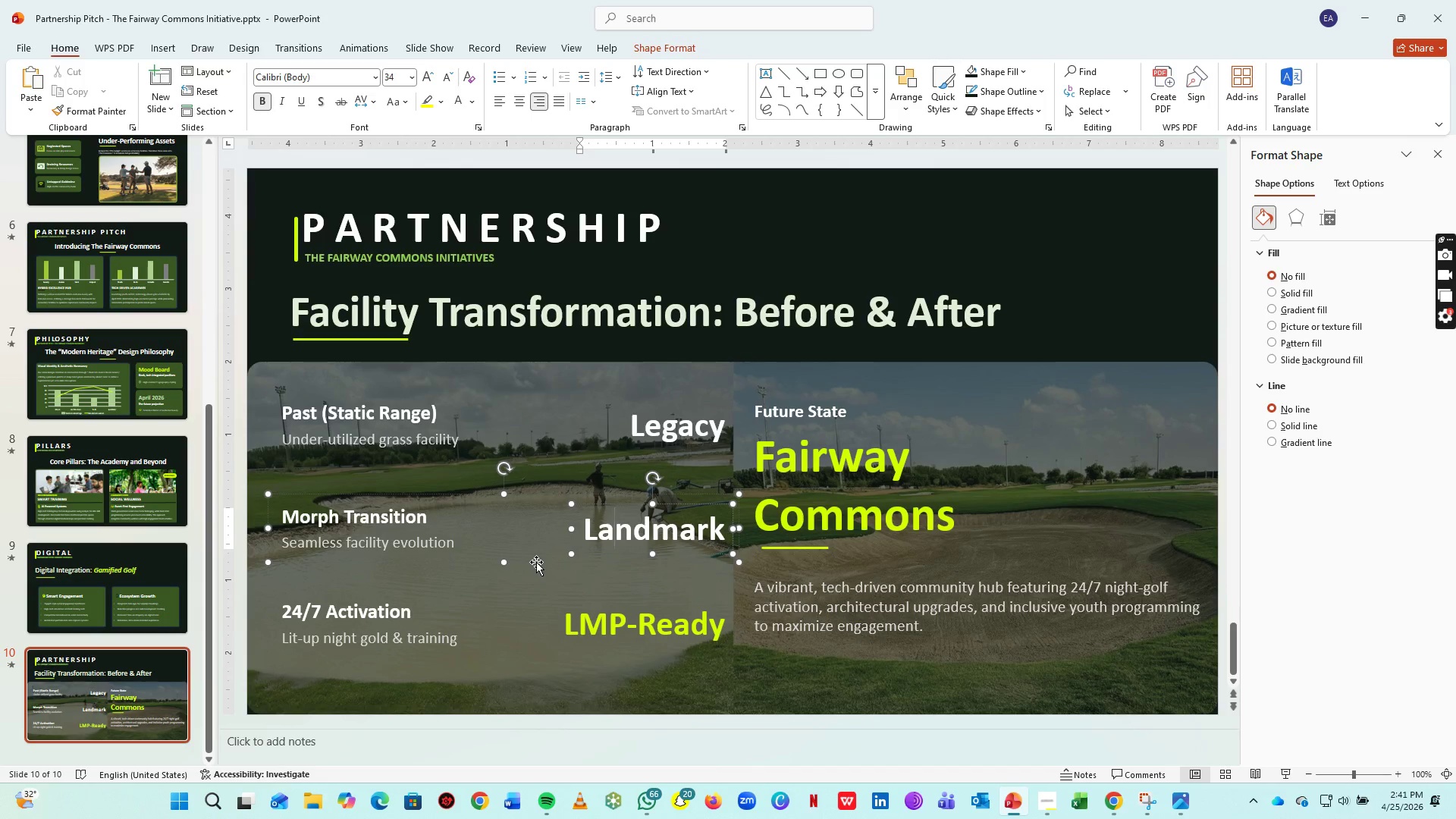 
left_click_drag(start_coordinate=[536, 562], to_coordinate=[536, 658])
 